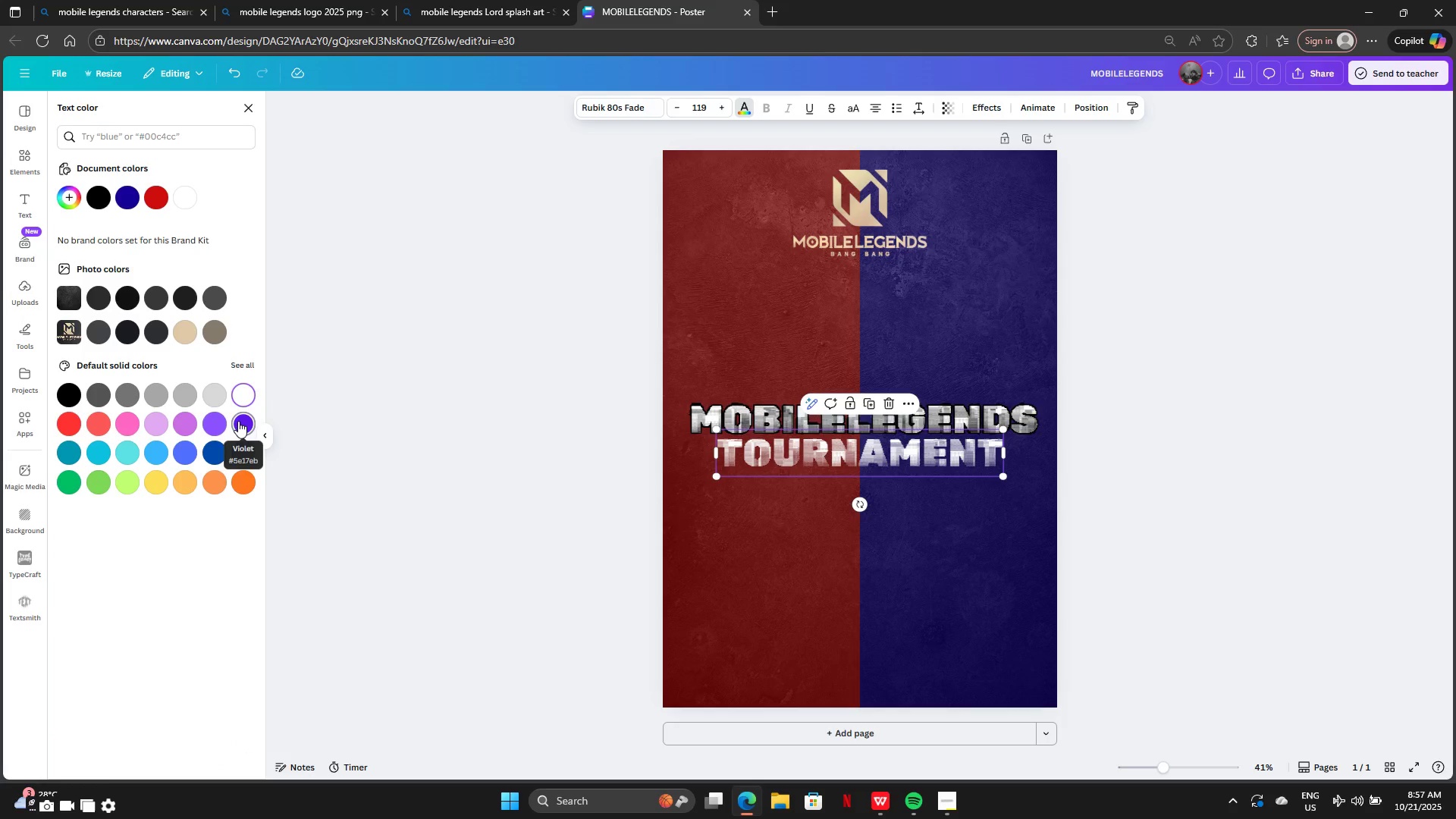 
left_click([238, 421])
 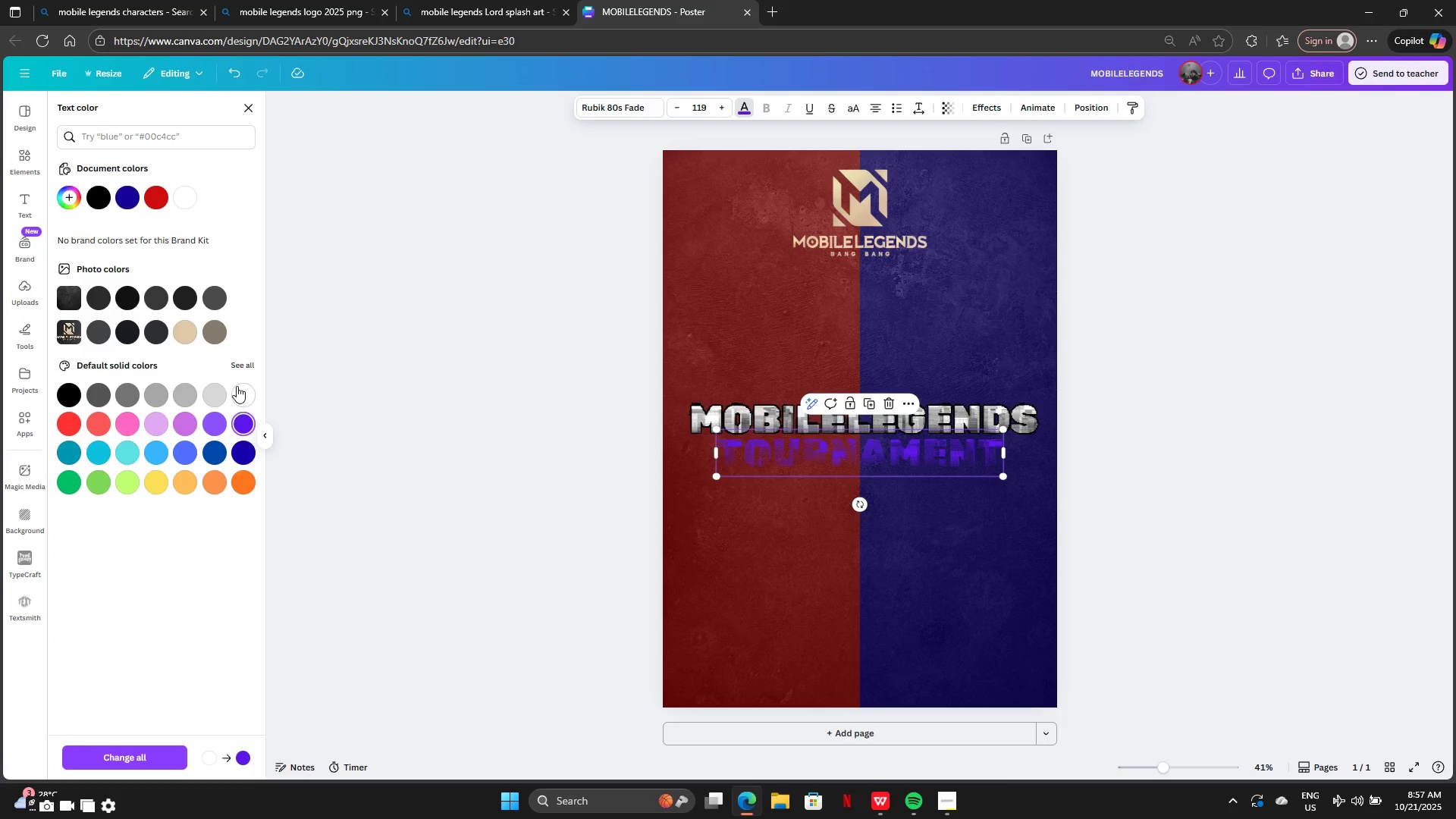 
left_click([237, 386])
 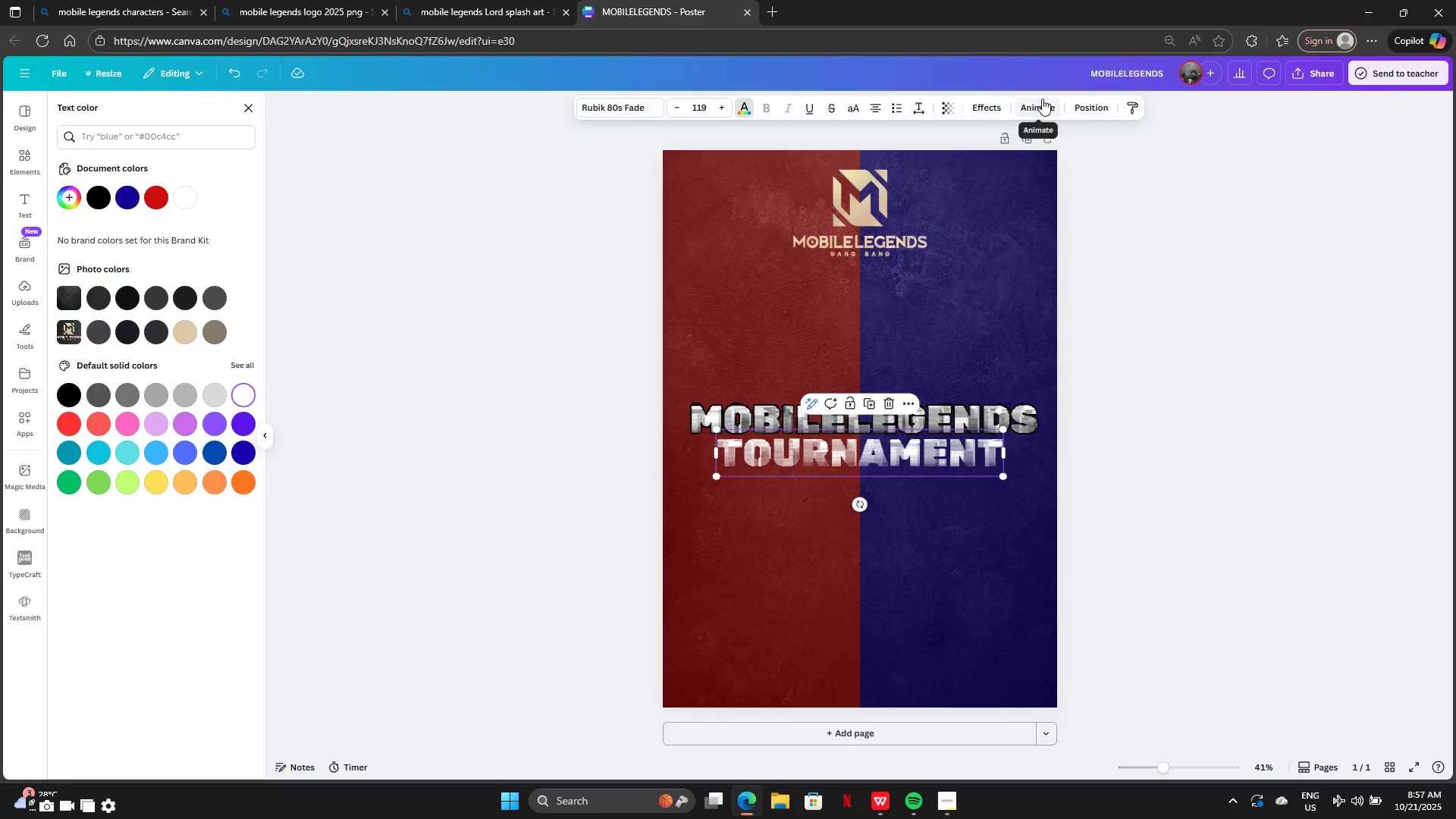 
left_click([995, 99])
 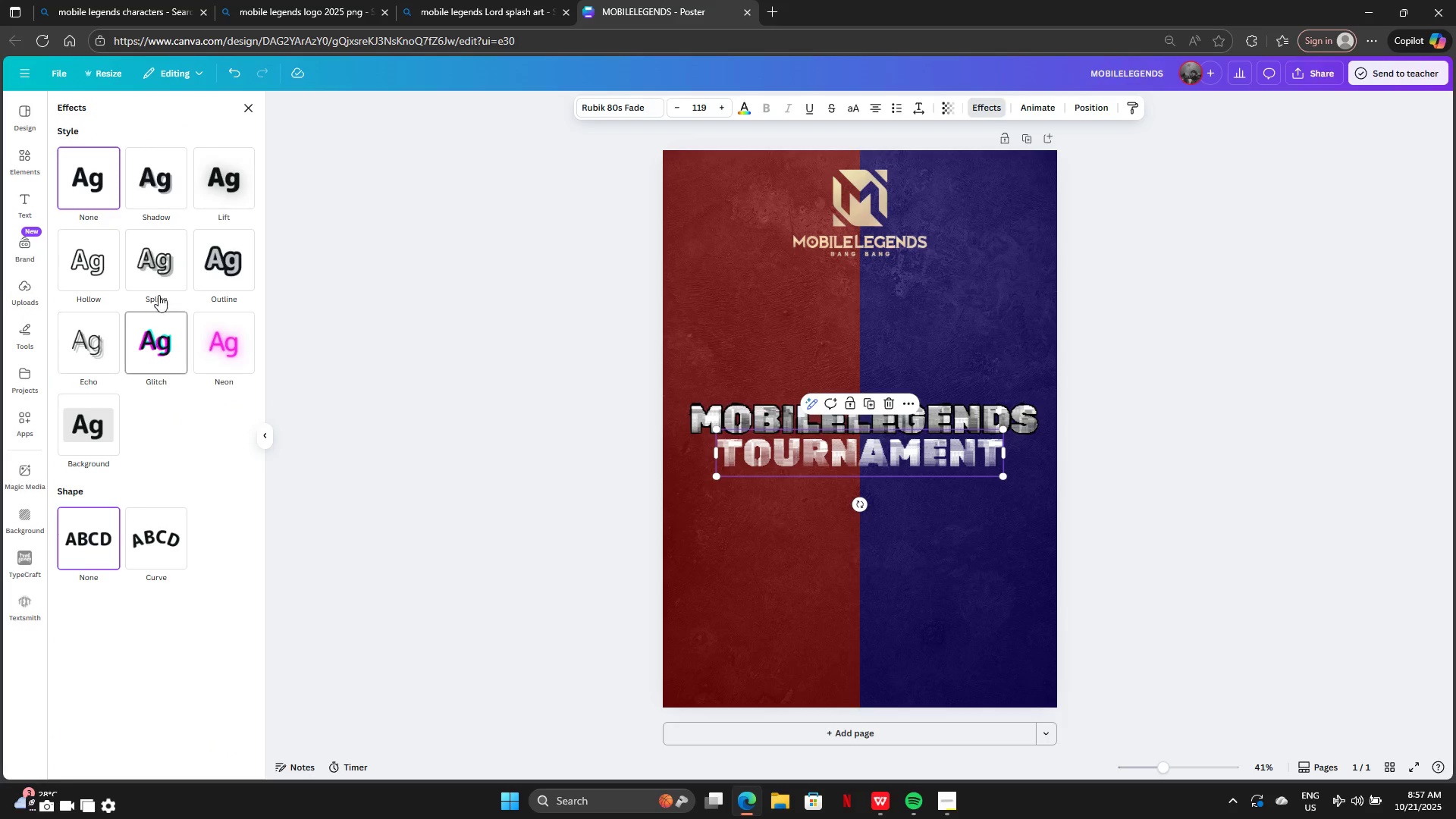 
left_click([153, 271])
 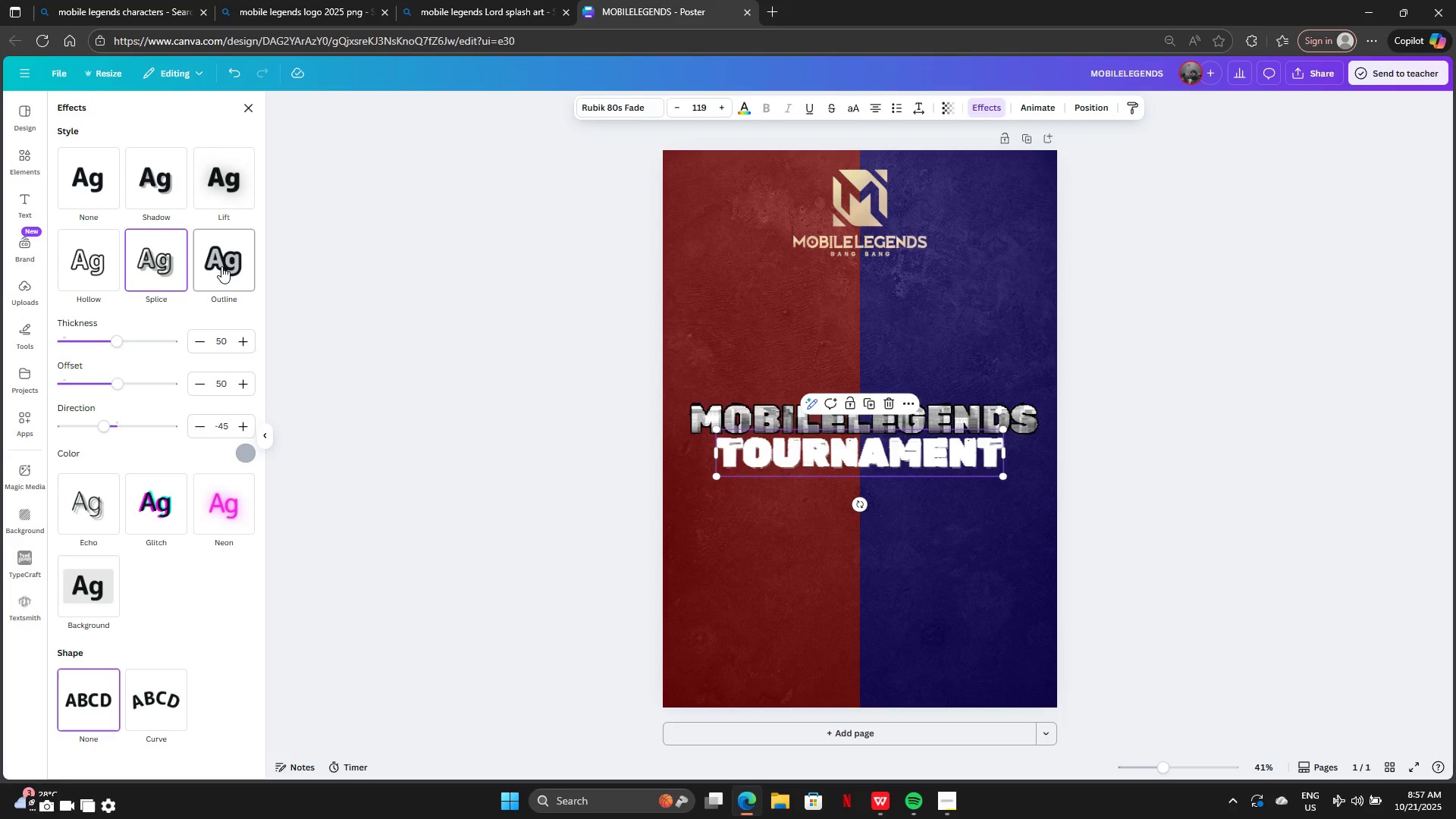 
left_click([221, 266])
 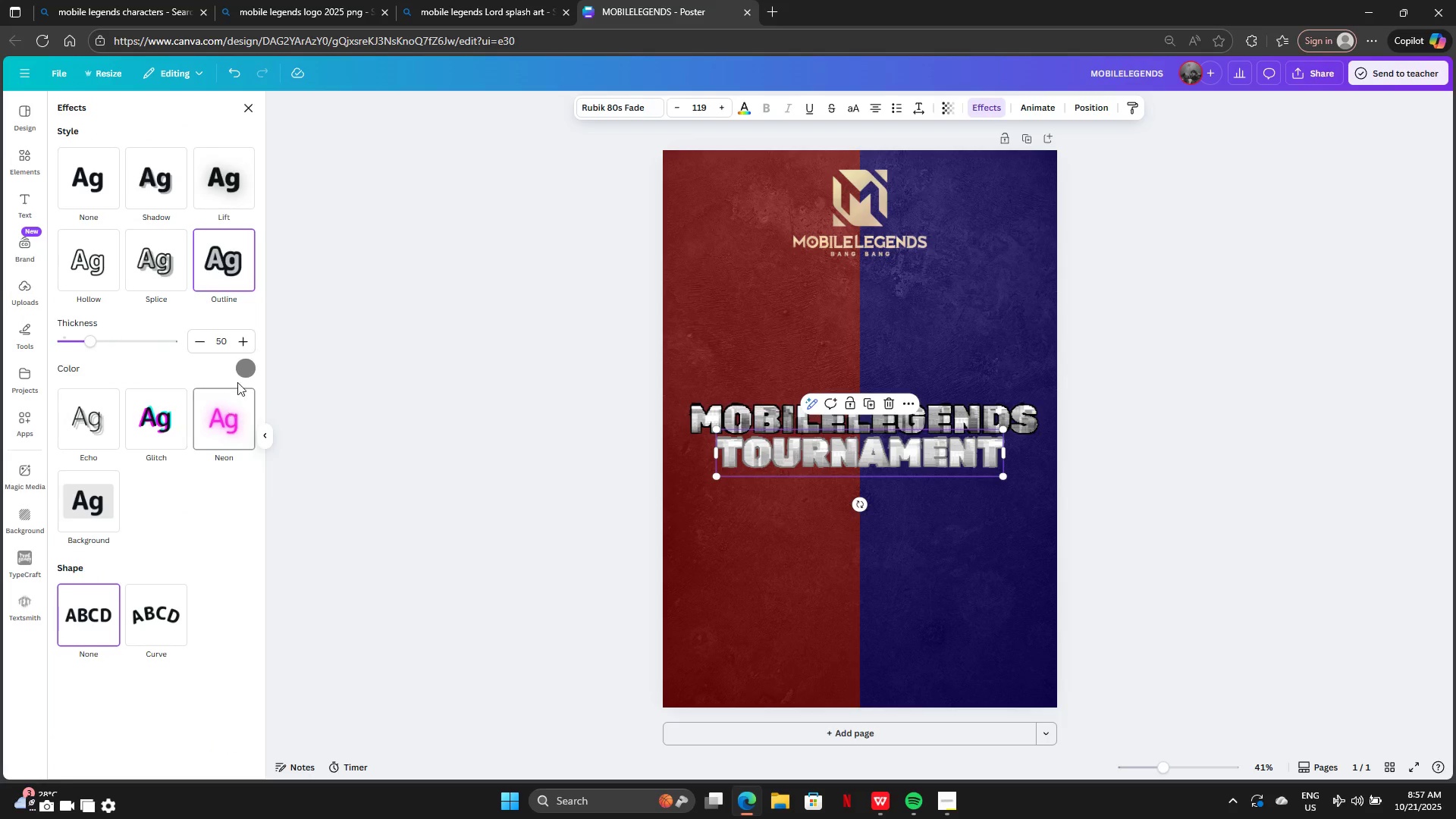 
left_click([240, 373])
 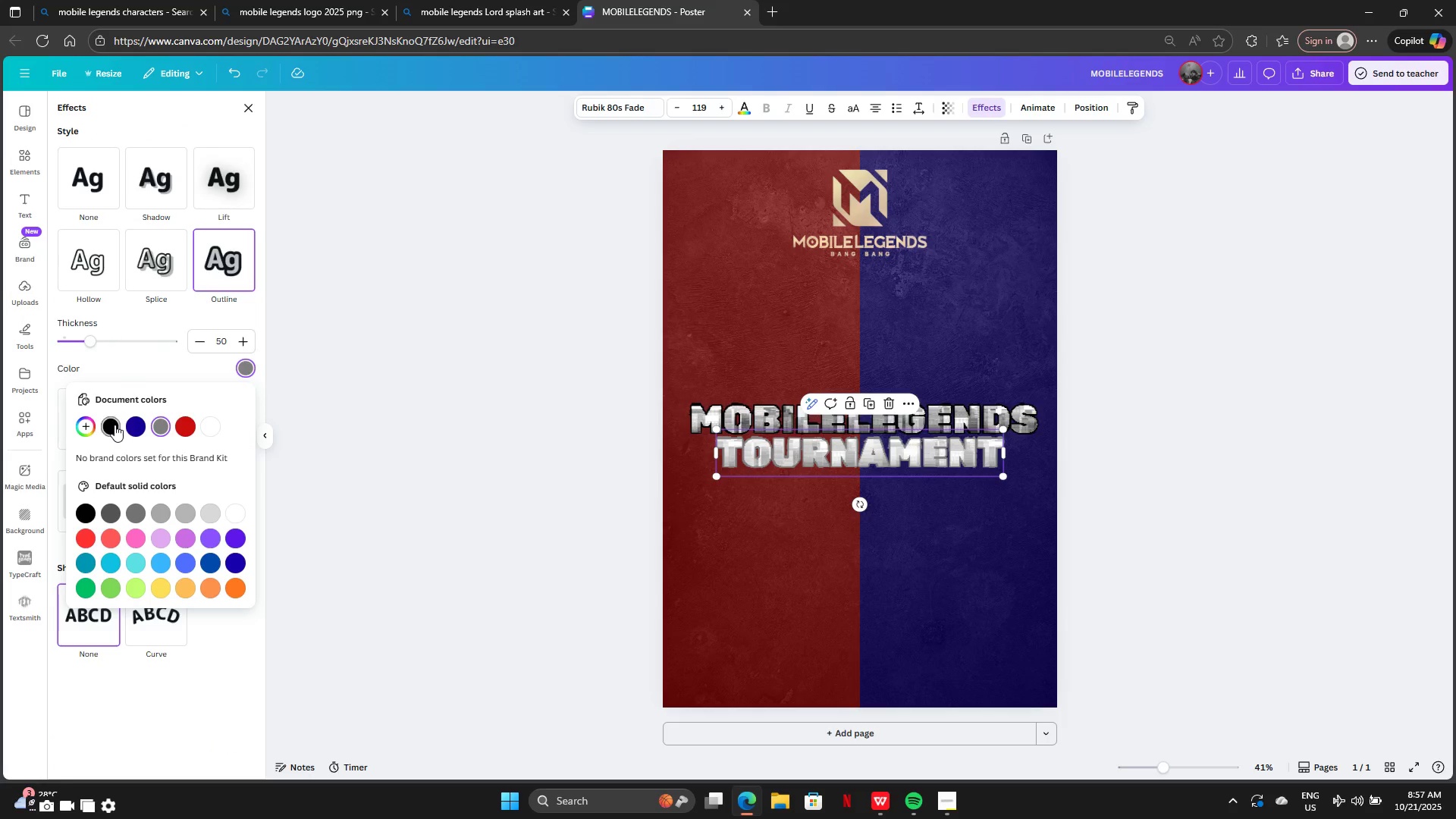 
left_click([115, 425])
 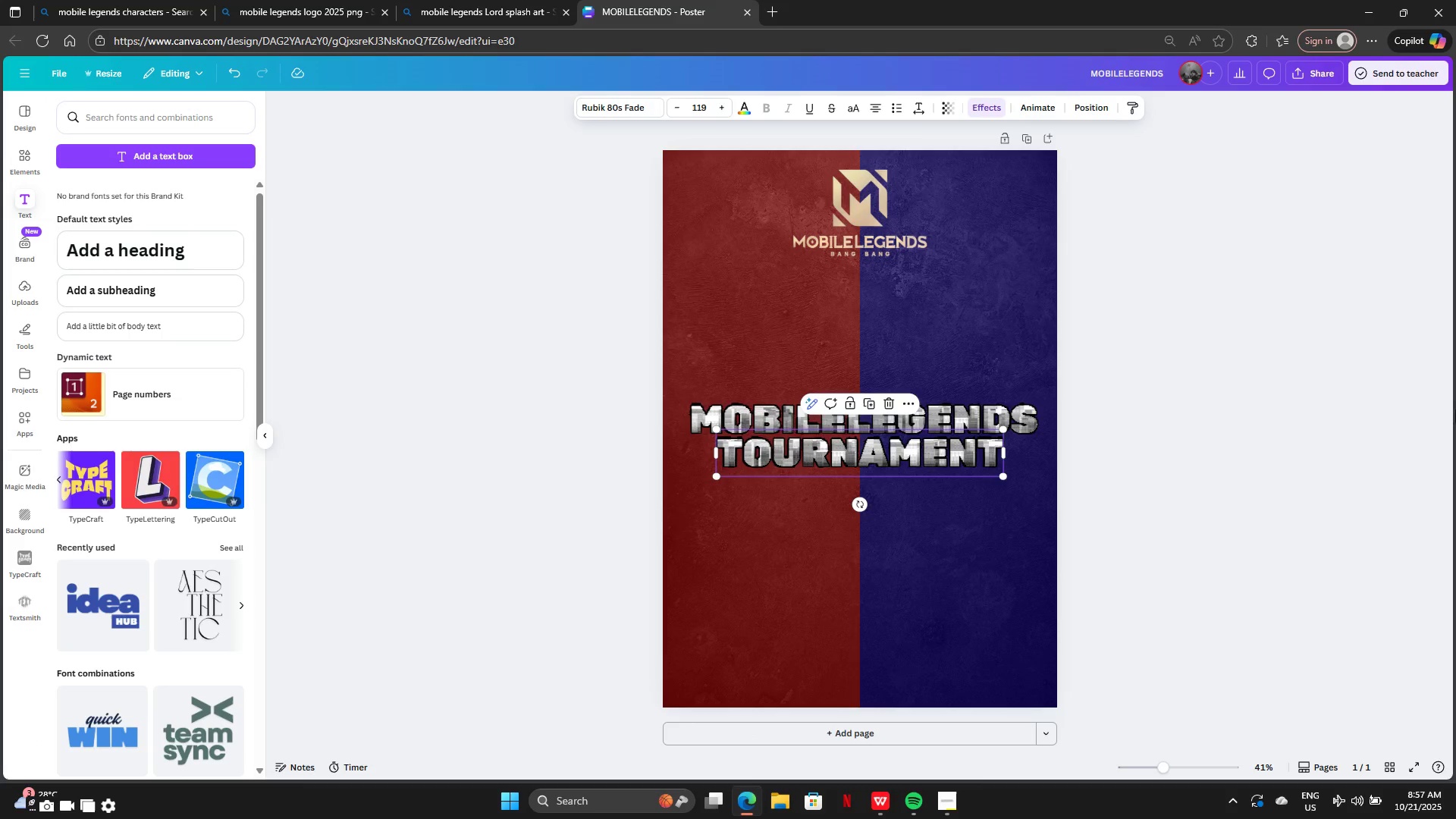 
double_click([1432, 406])
 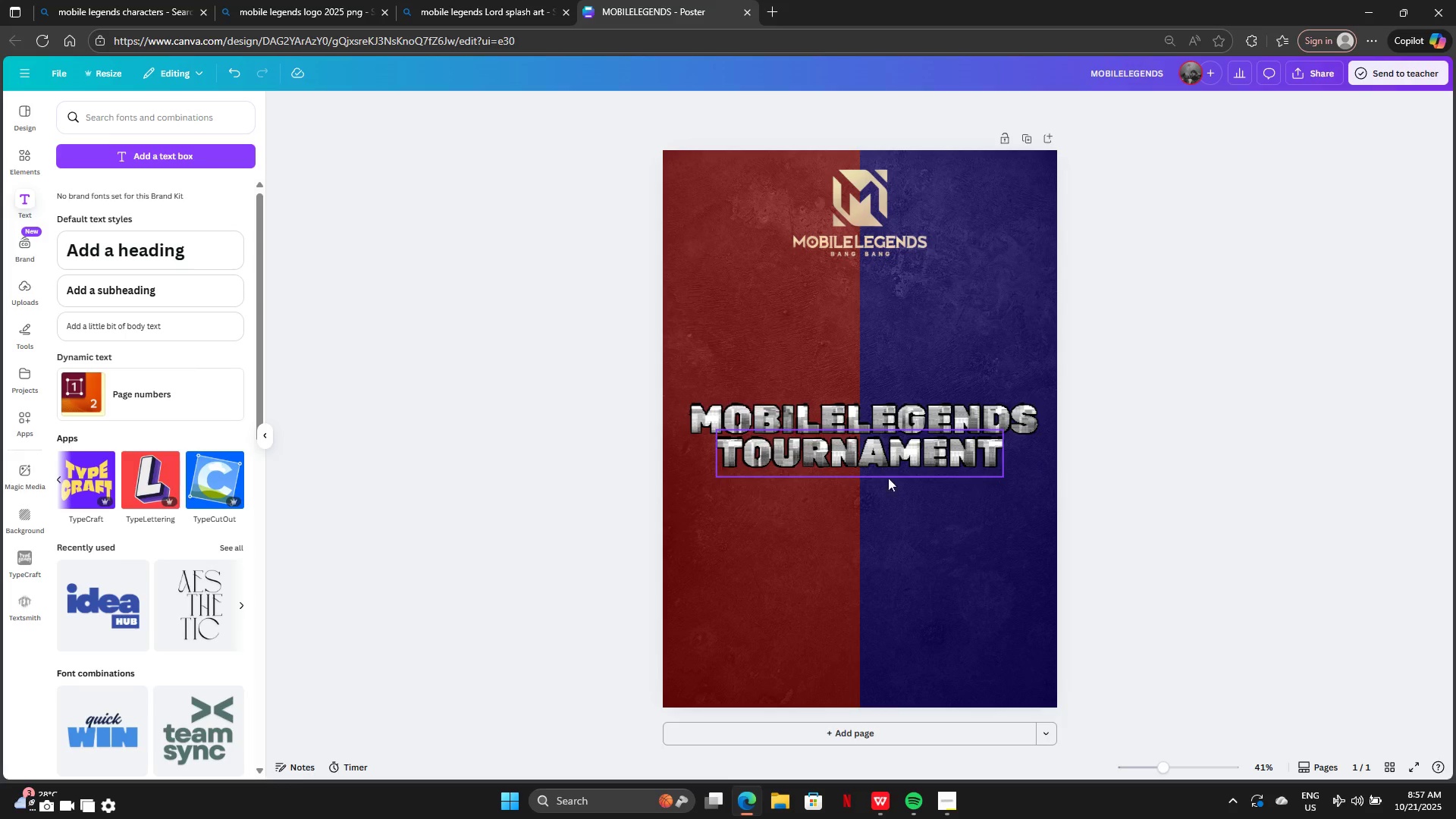 
left_click_drag(start_coordinate=[879, 453], to_coordinate=[877, 489])
 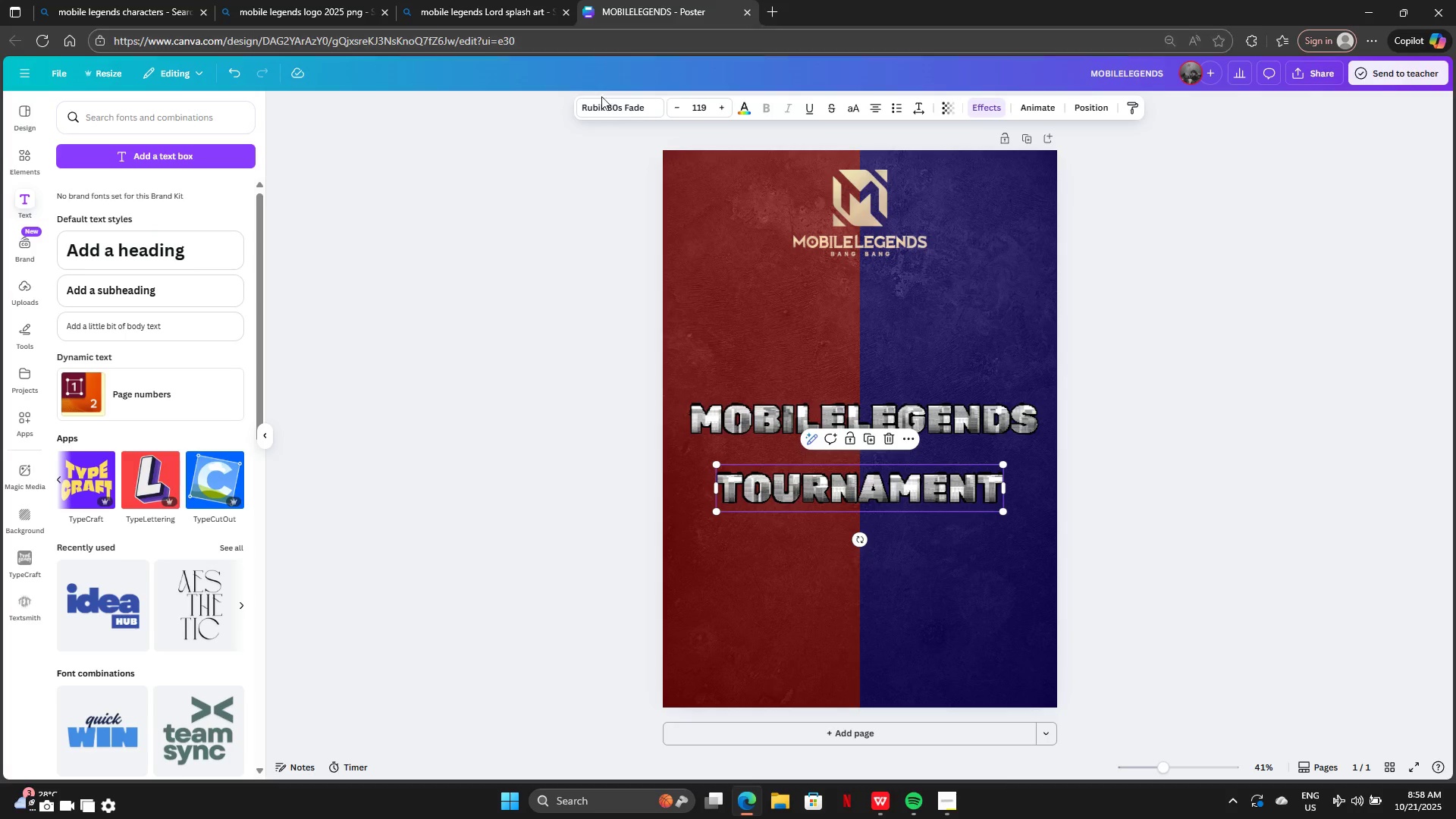 
left_click([607, 121])
 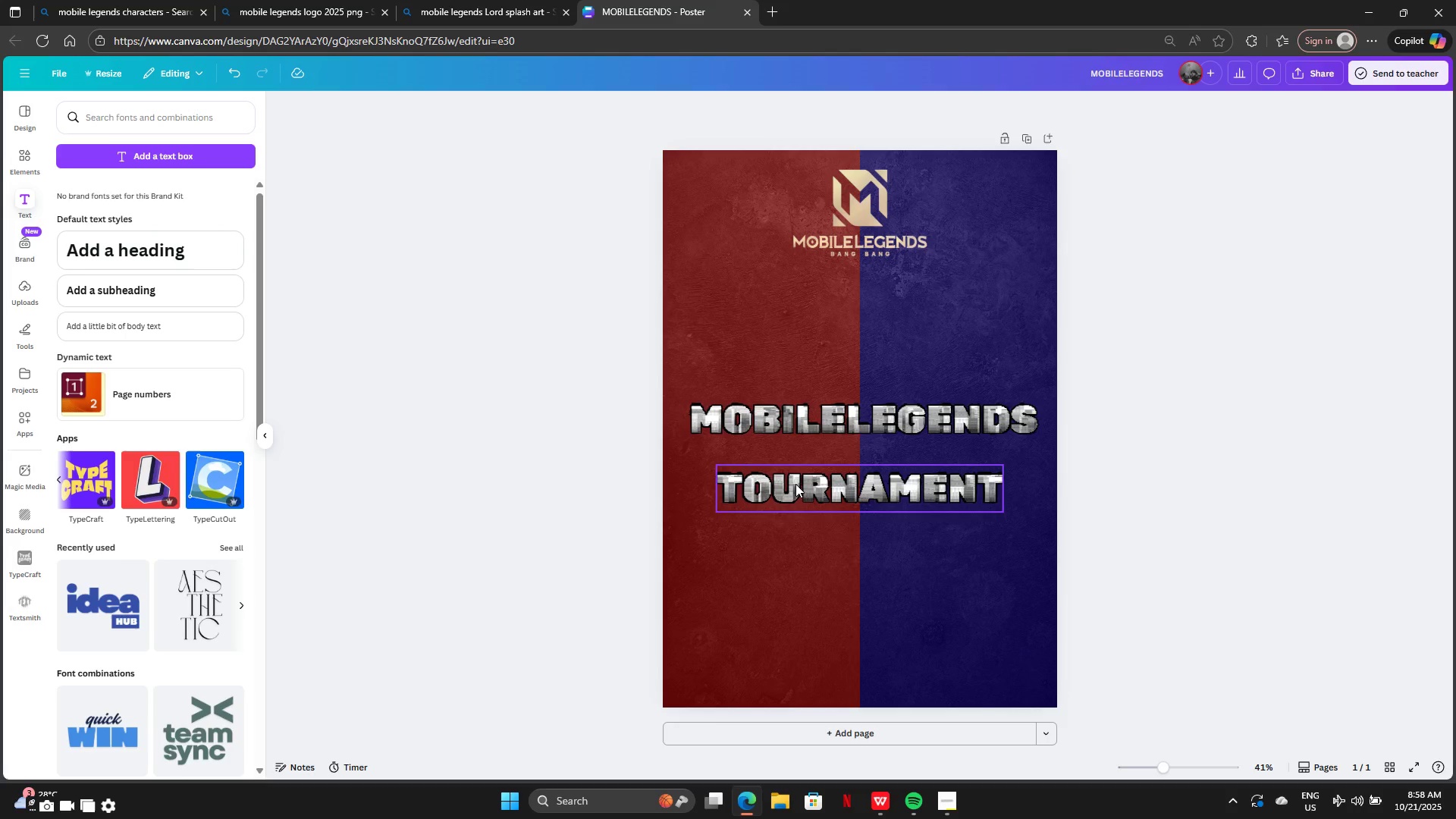 
left_click([795, 484])
 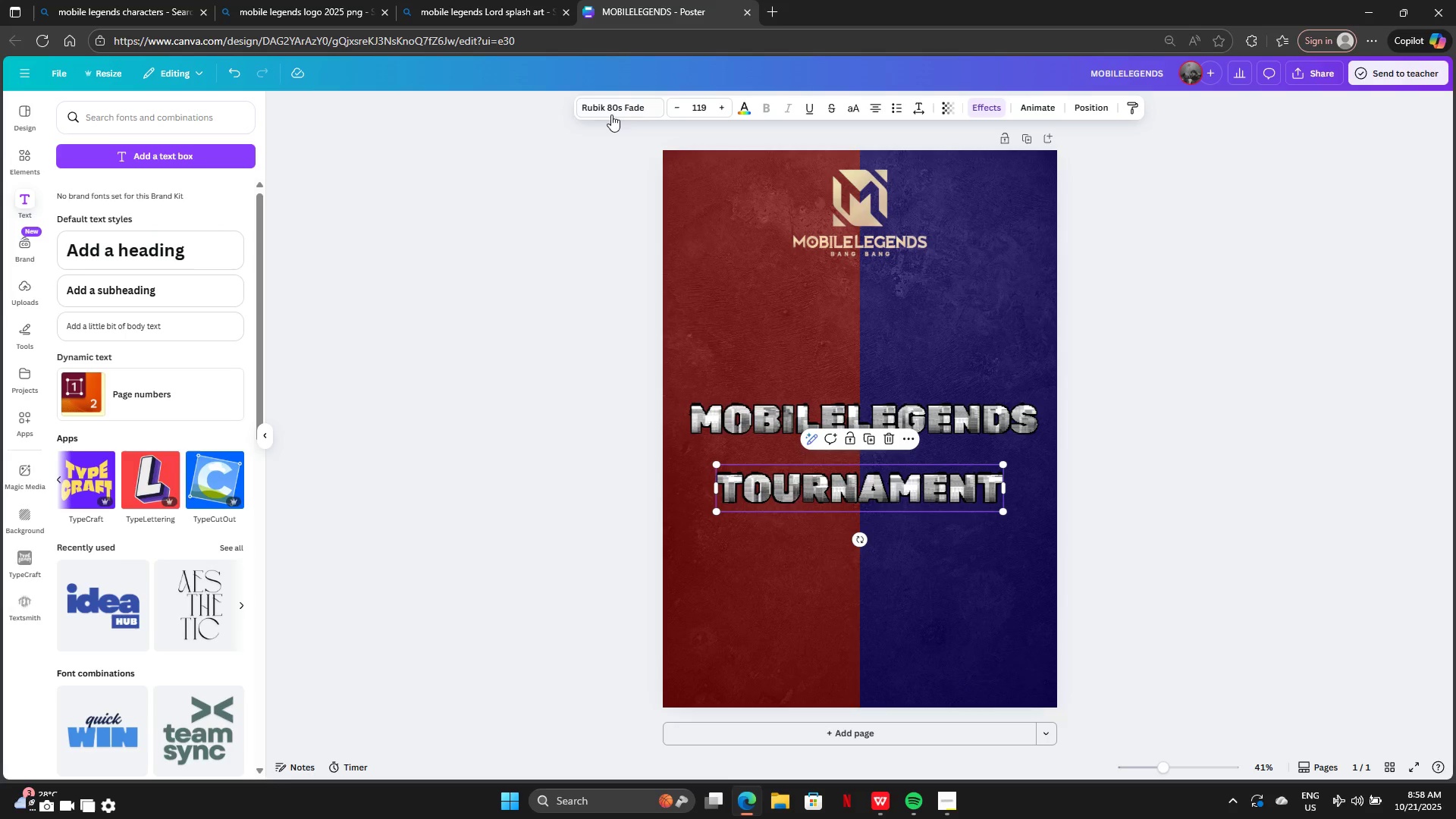 
left_click([610, 120])
 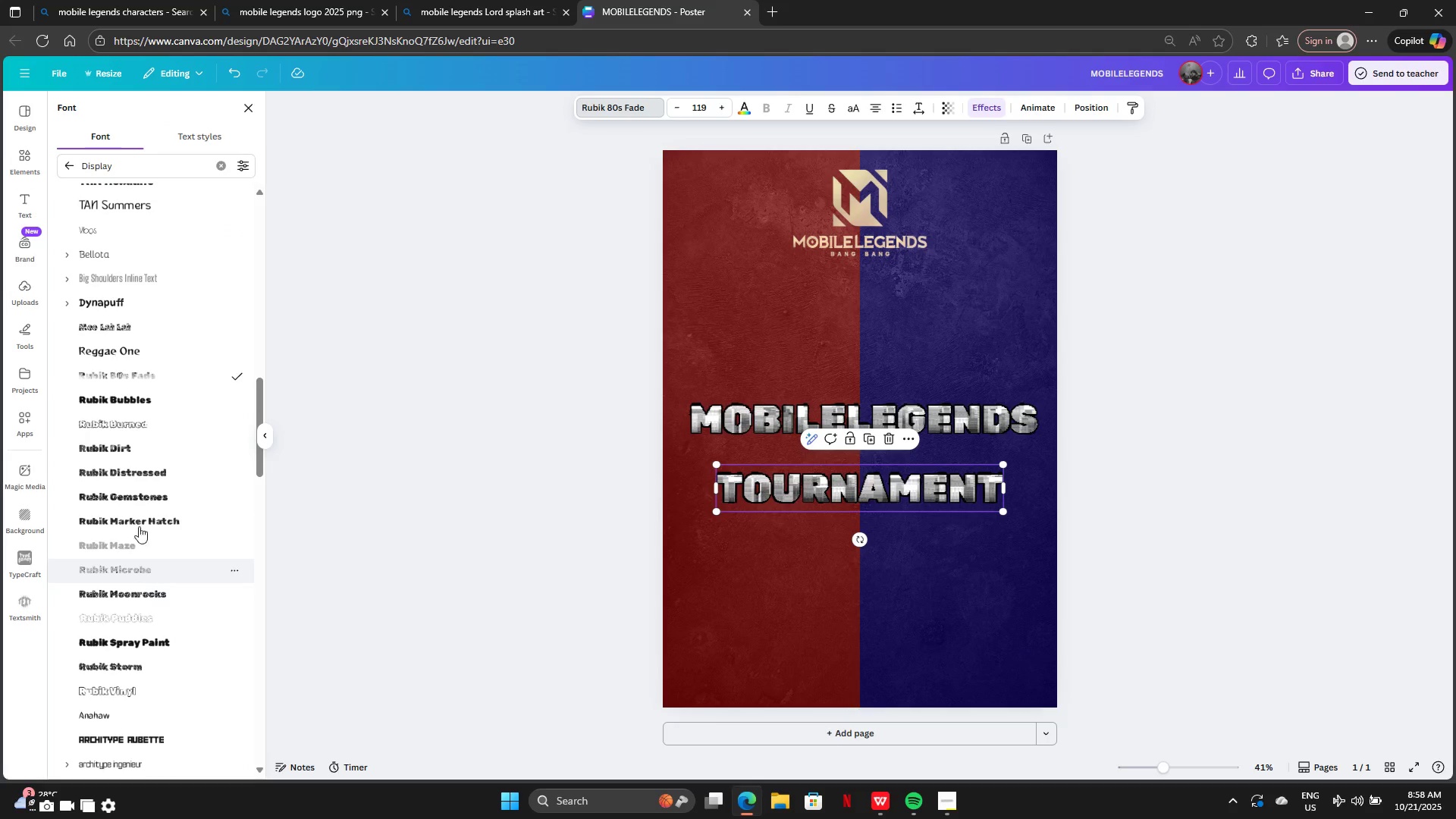 
left_click([131, 455])
 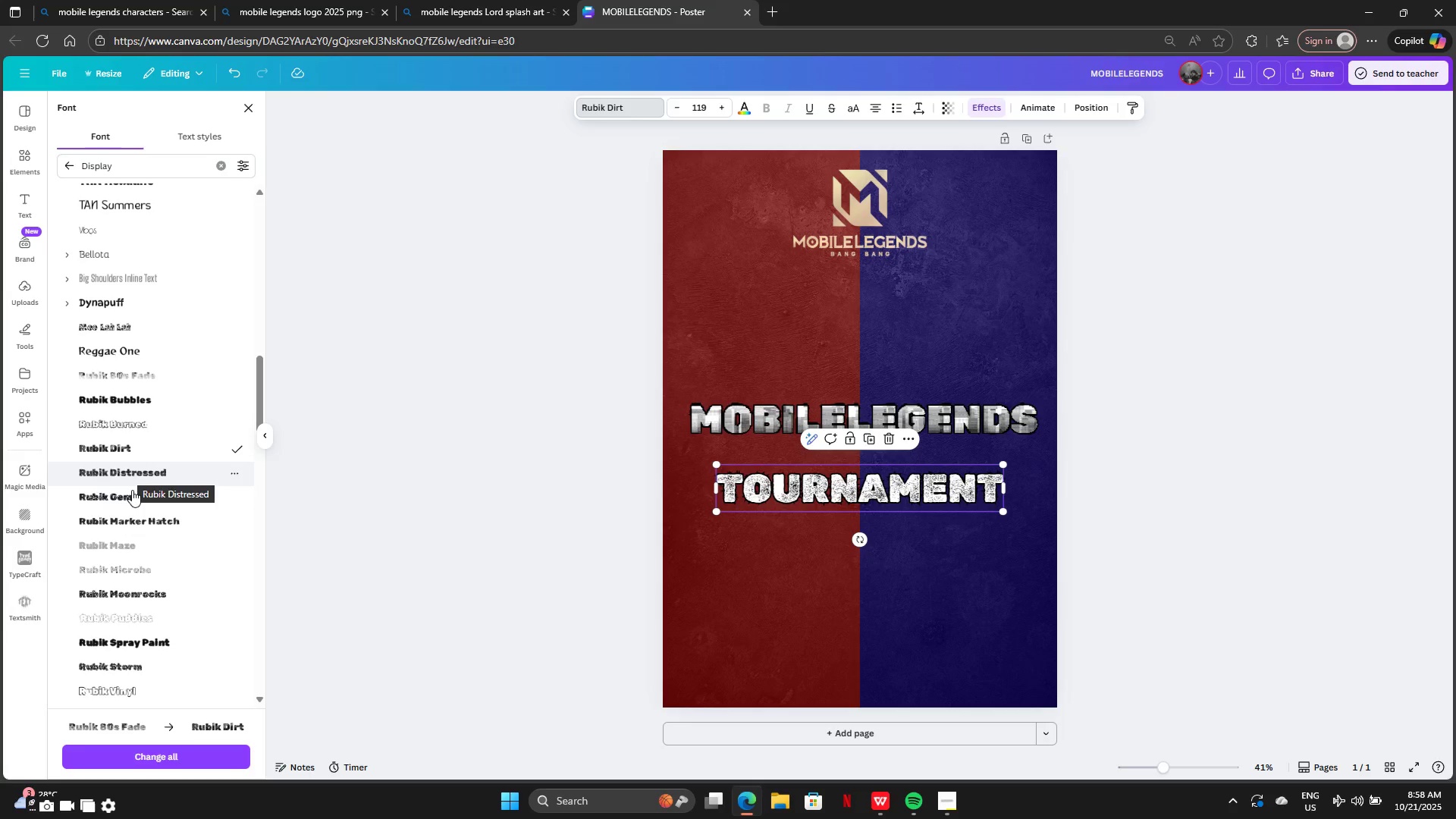 
left_click([133, 523])
 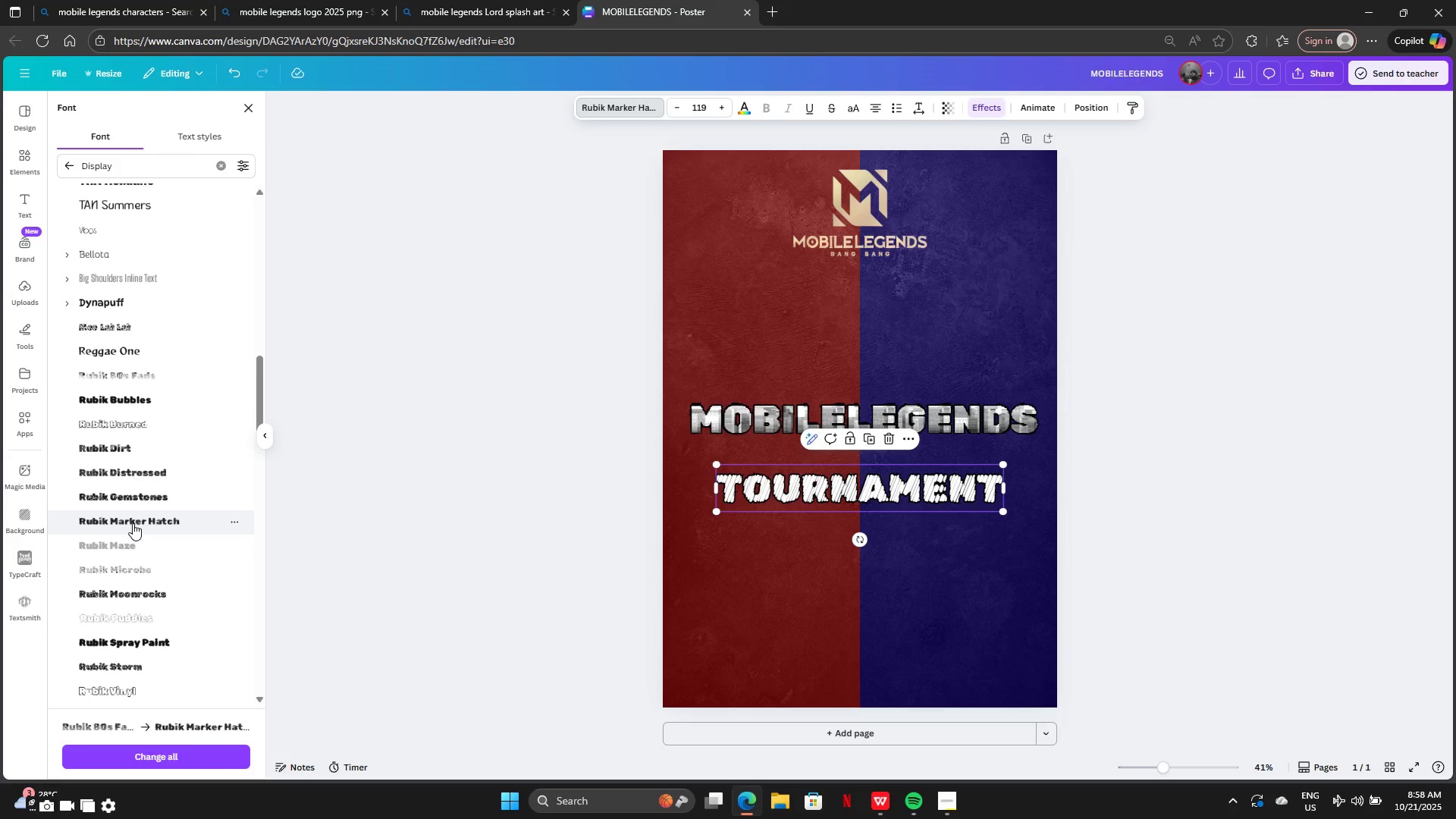 
scroll: coordinate [133, 523], scroll_direction: down, amount: 4.0
 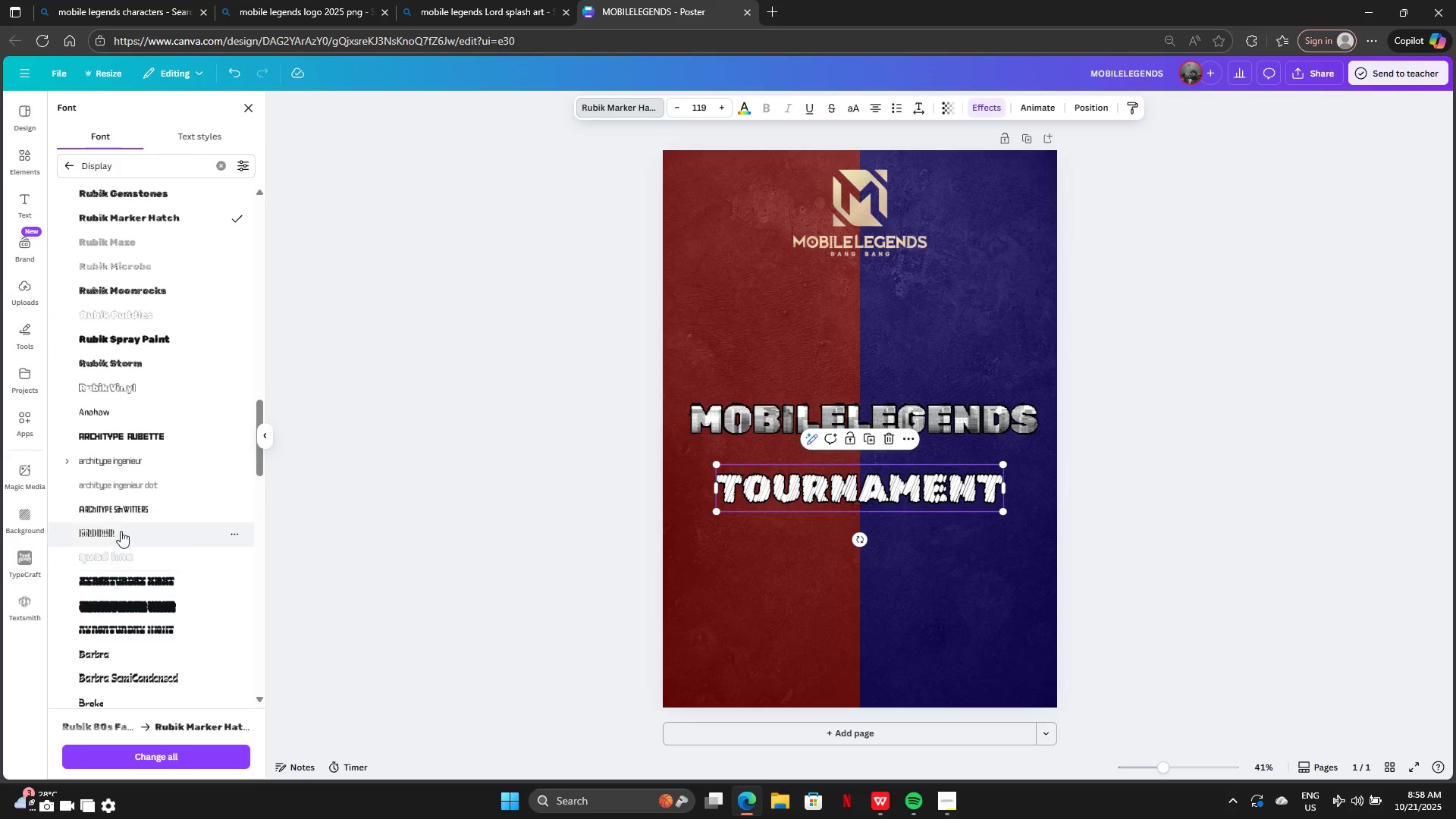 
left_click([121, 525])
 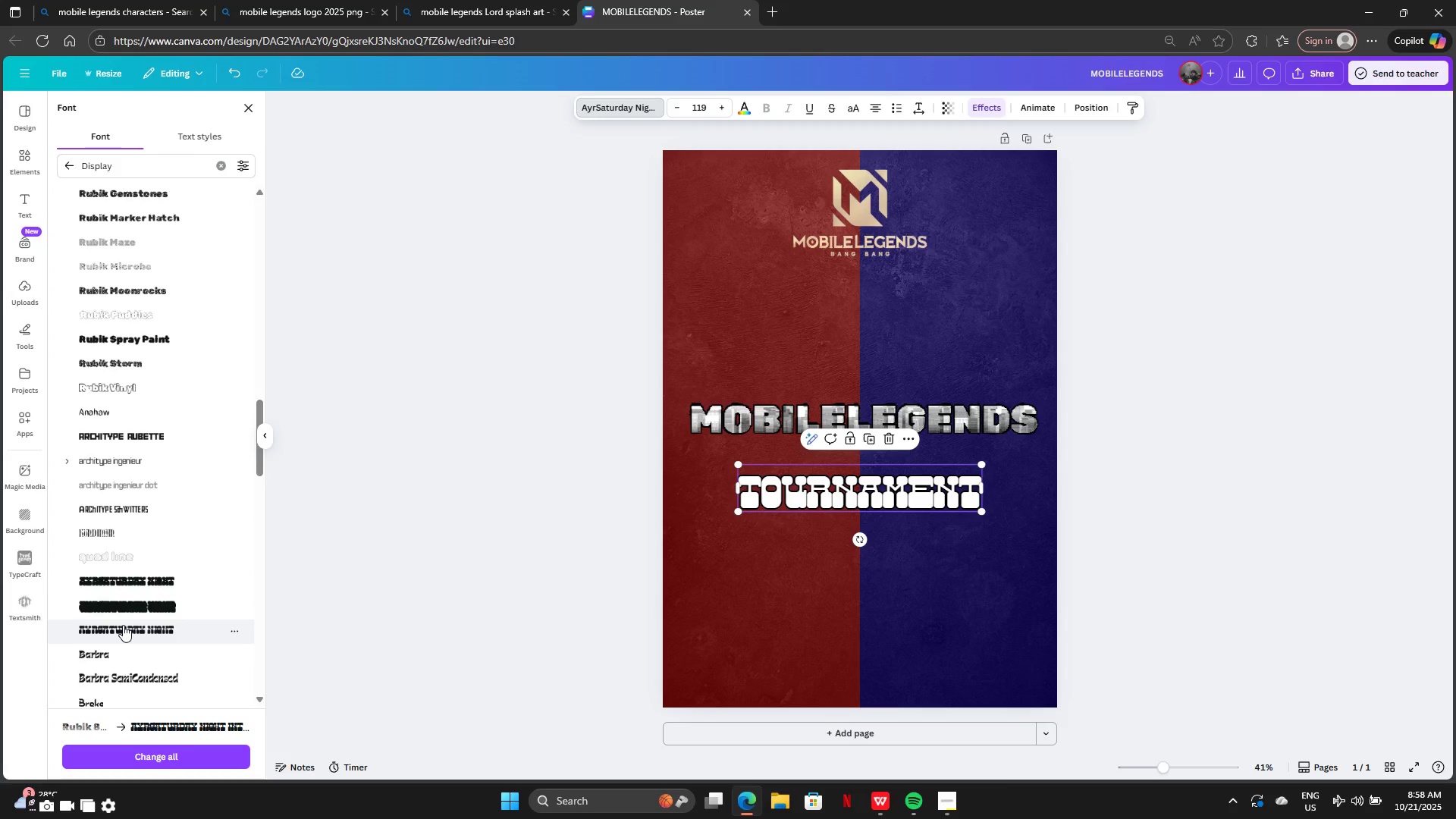 
wait(7.66)
 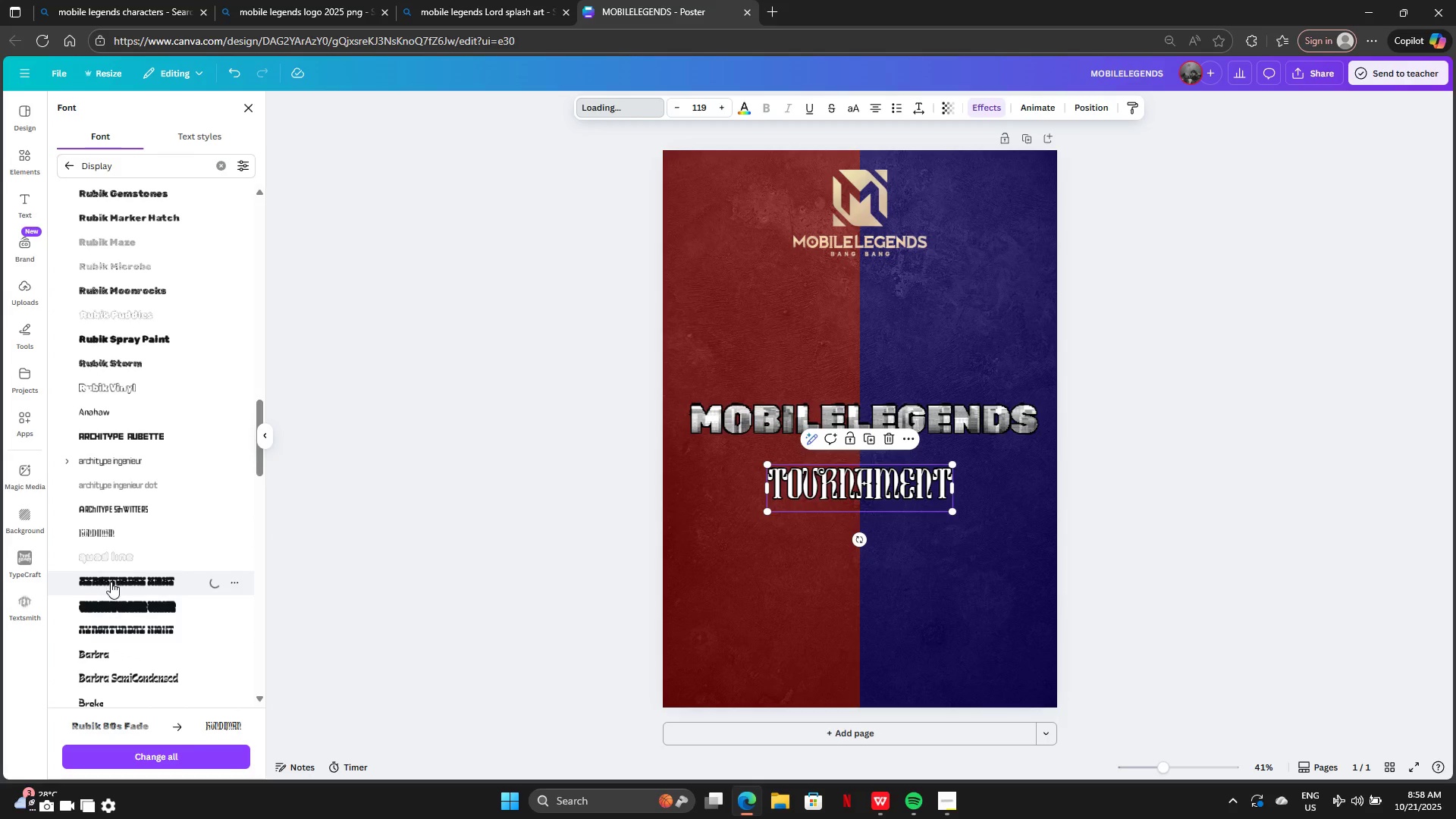 
left_click([116, 436])
 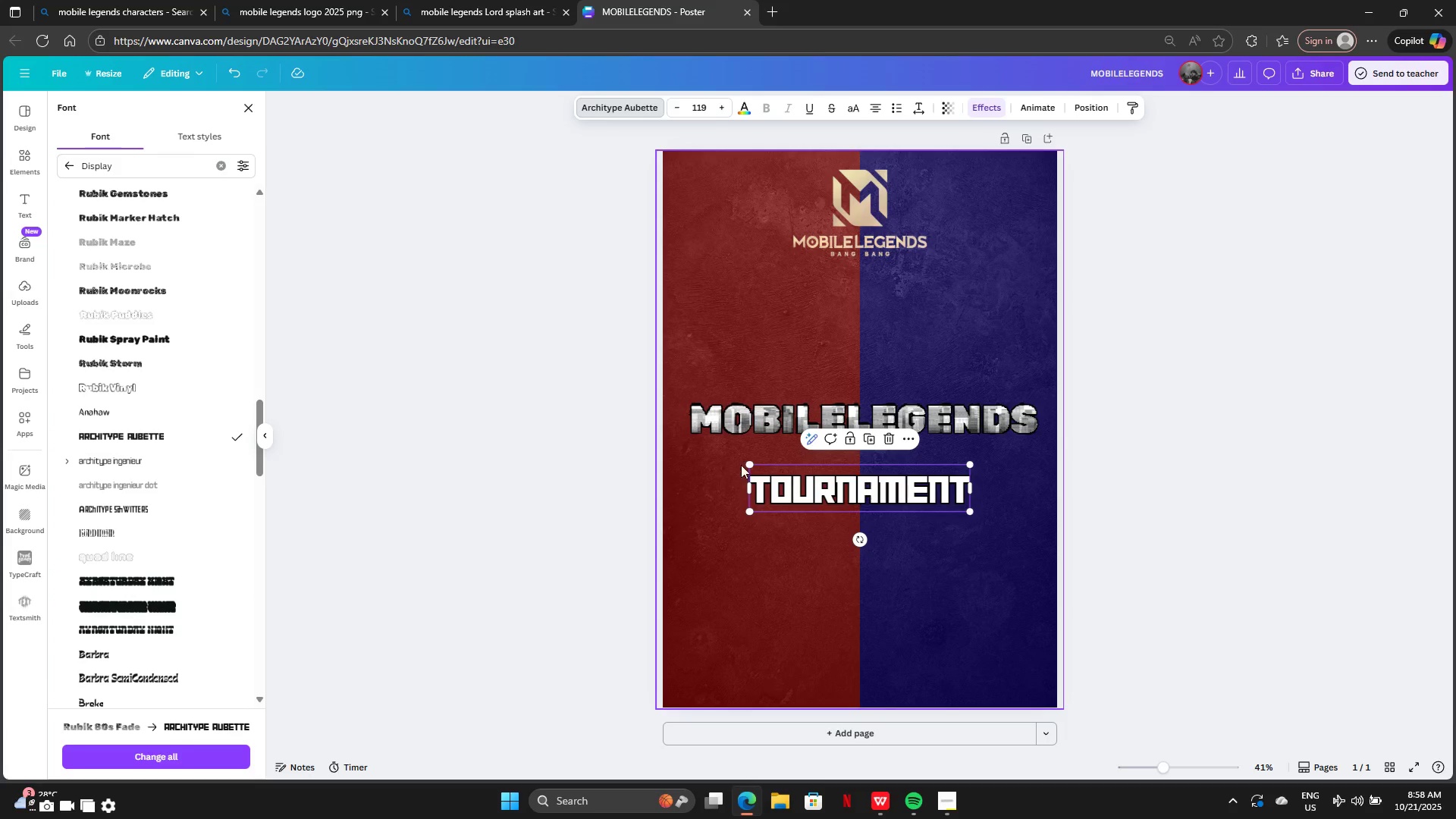 
left_click_drag(start_coordinate=[748, 466], to_coordinate=[668, 425])
 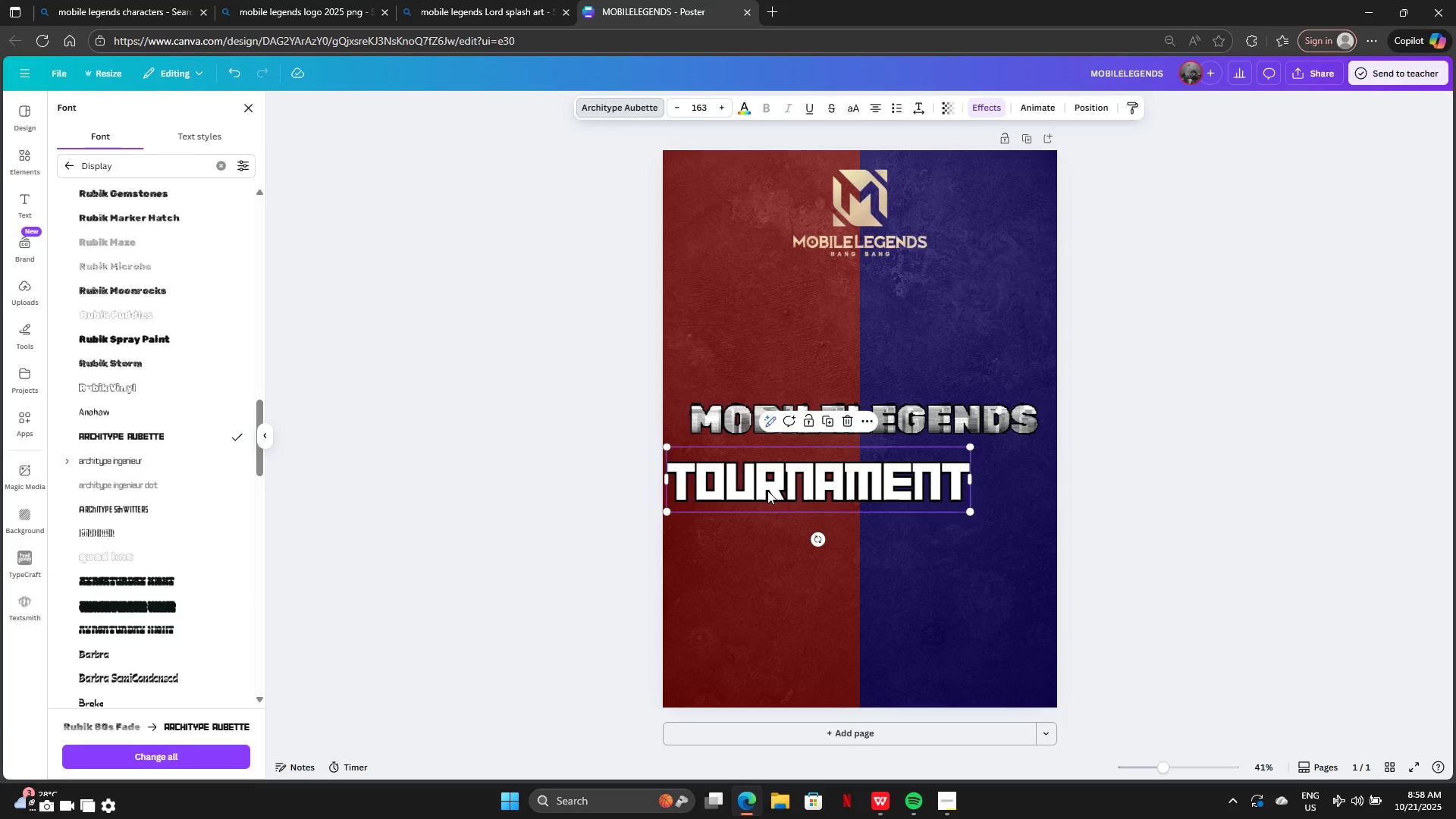 
left_click_drag(start_coordinate=[768, 491], to_coordinate=[807, 479])
 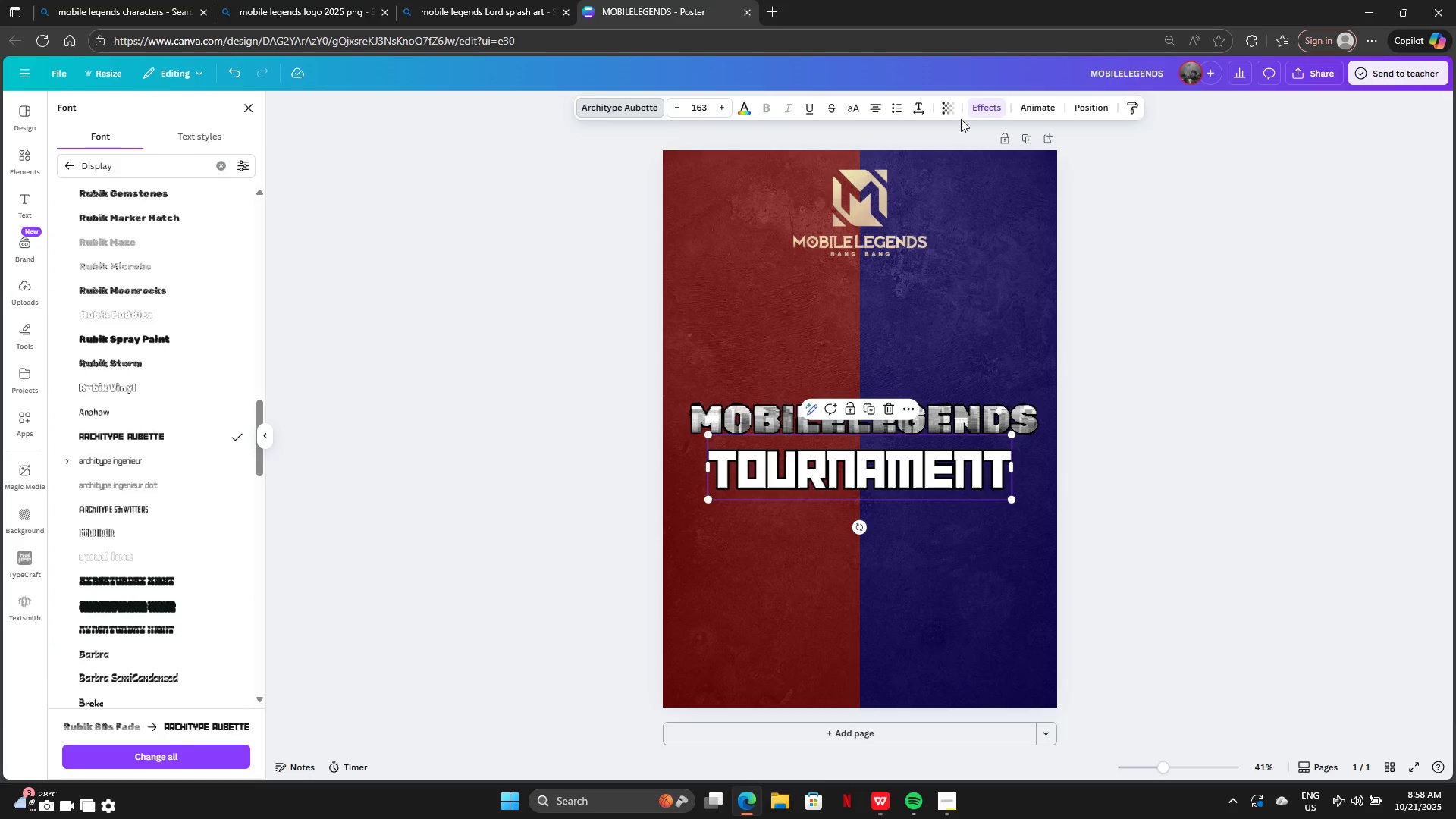 
left_click([981, 108])
 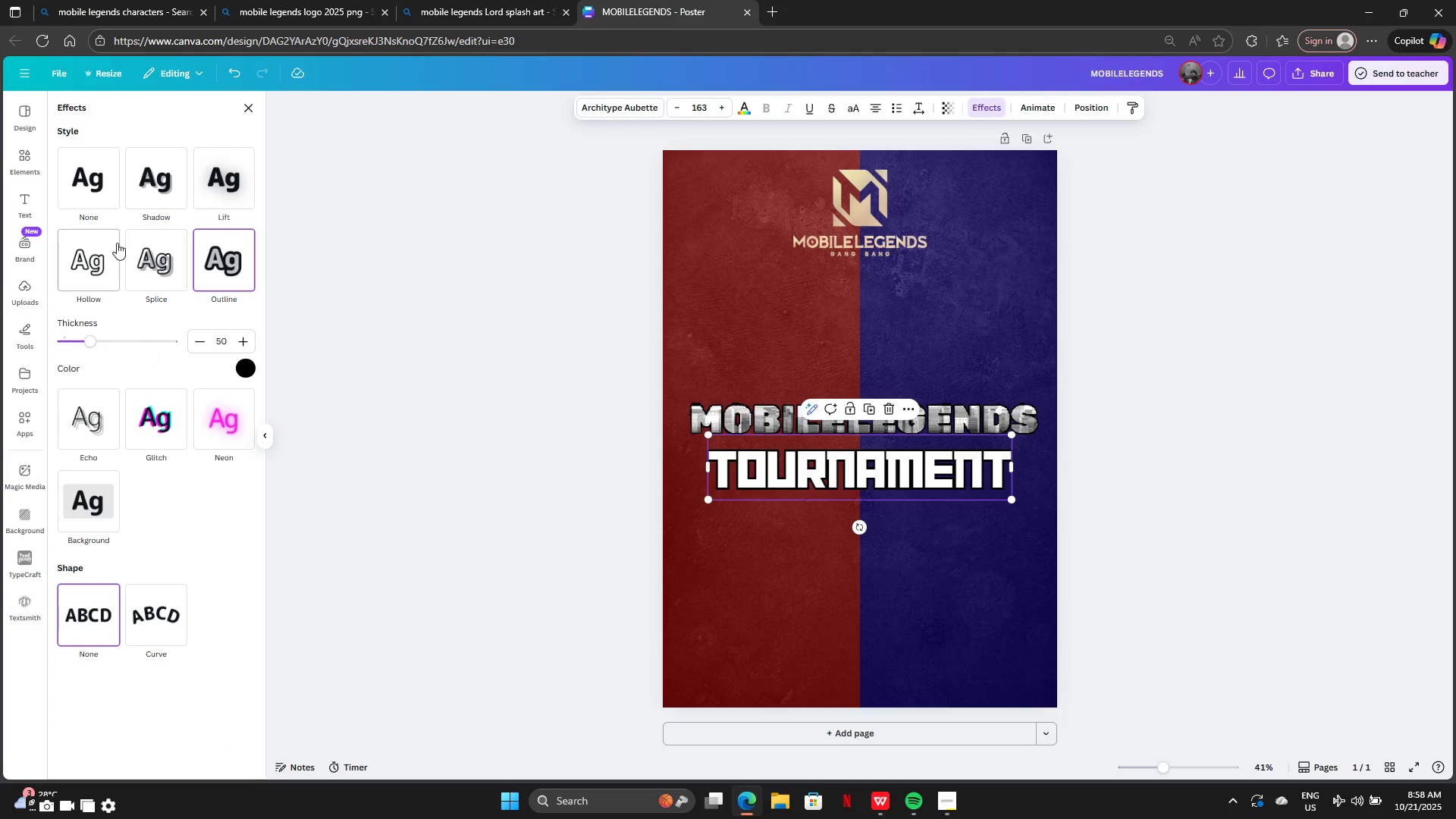 
left_click([96, 186])
 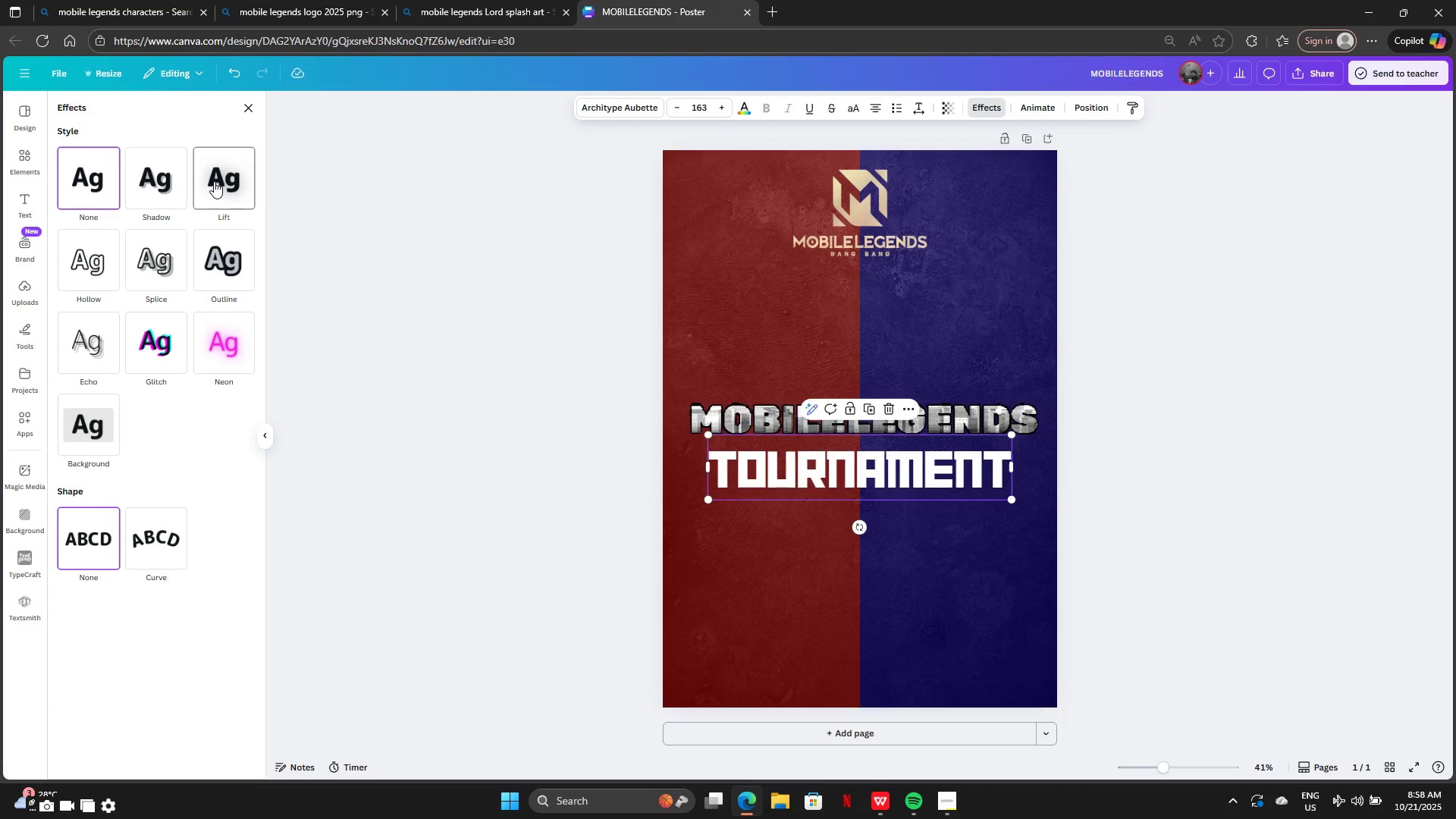 
left_click([214, 181])
 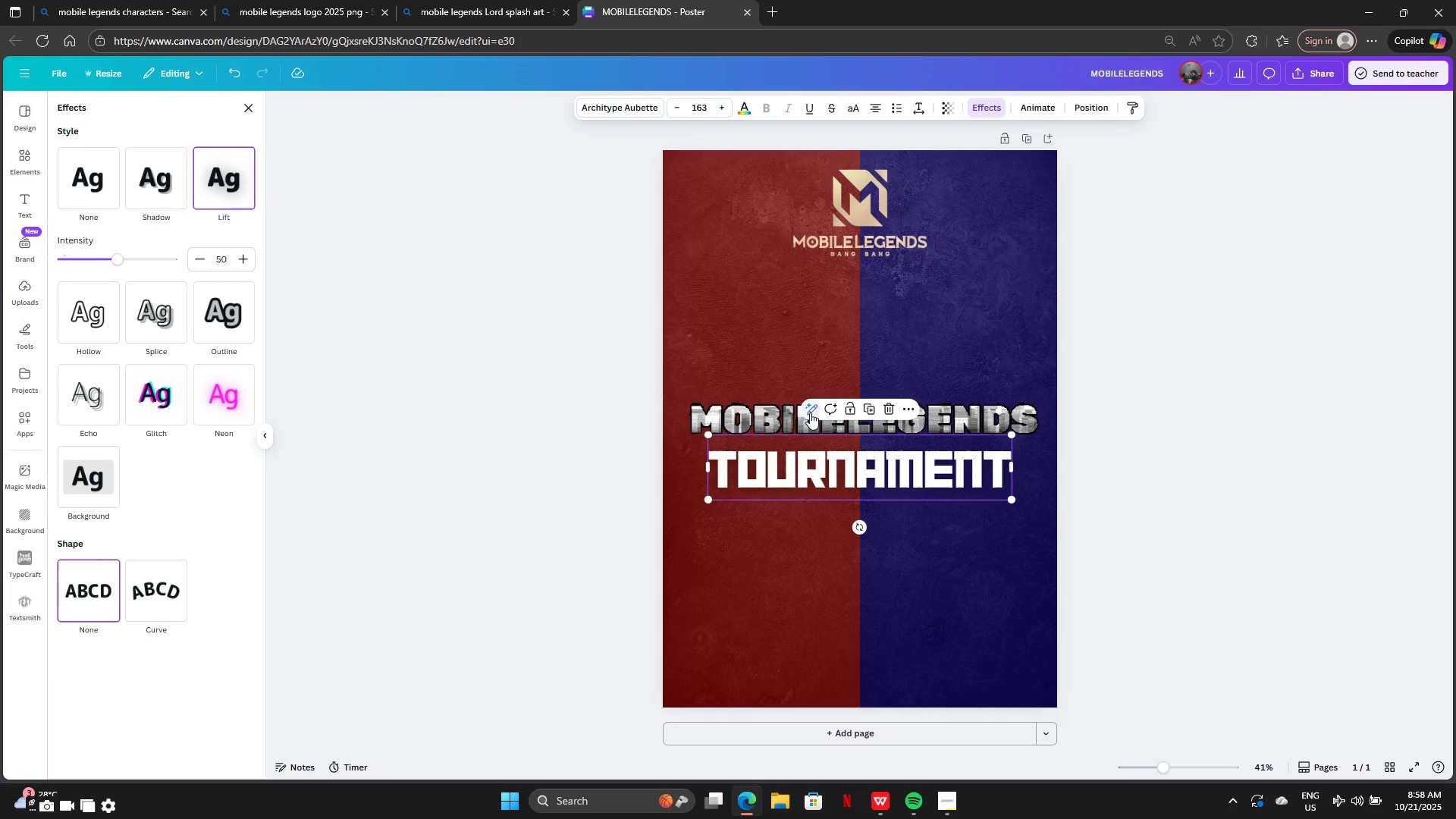 
left_click([792, 403])
 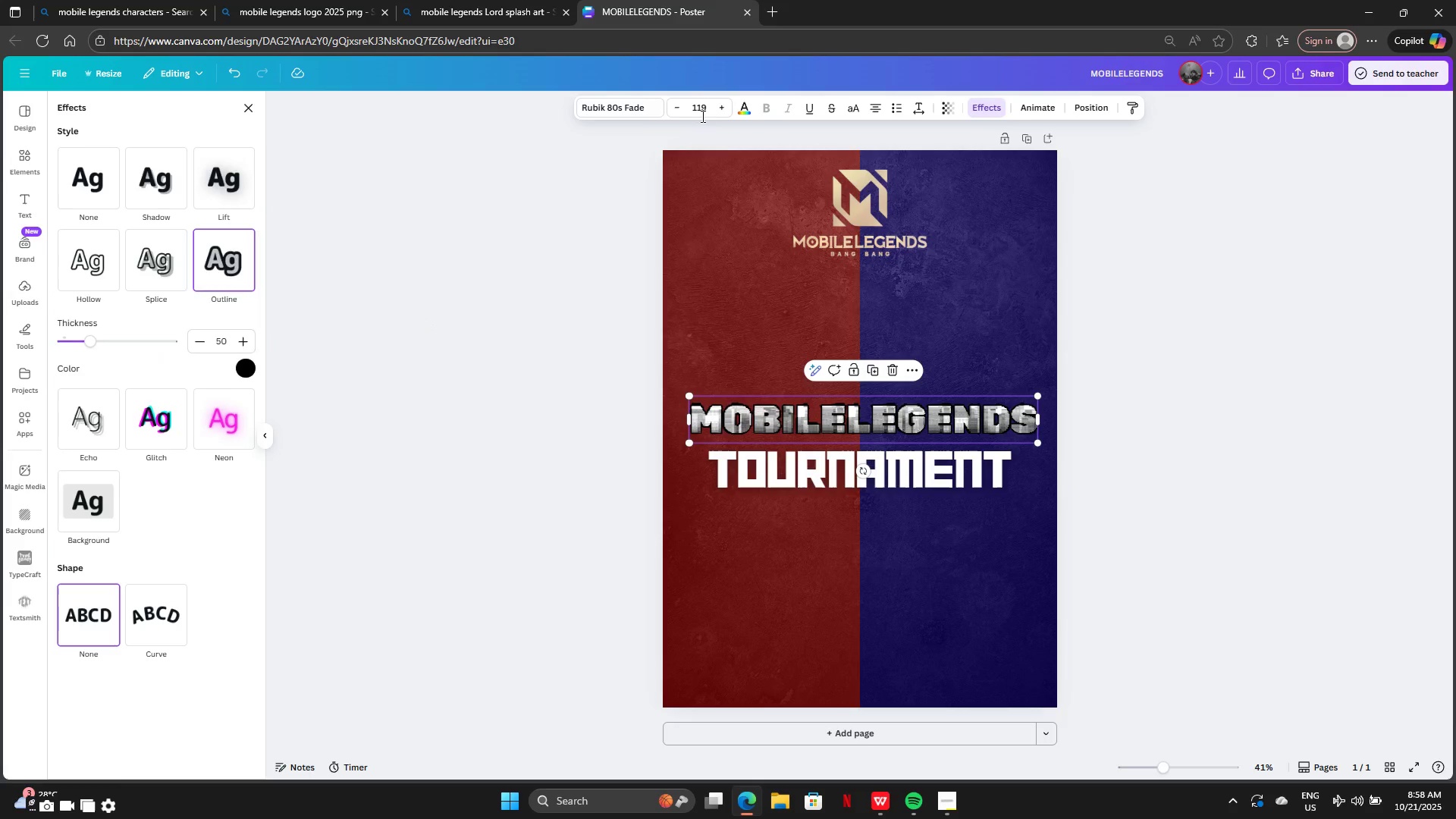 
left_click([609, 105])
 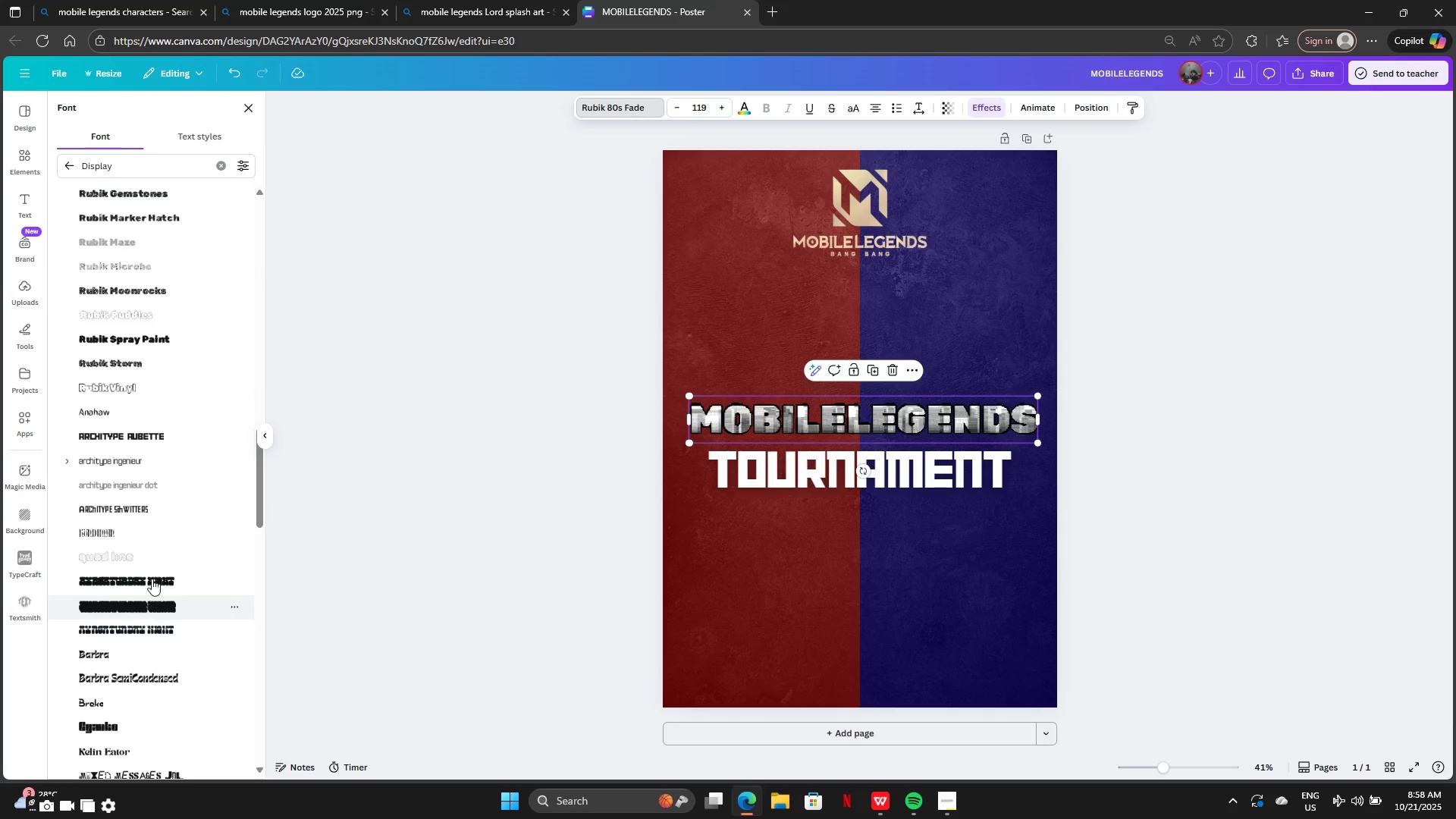 
left_click([123, 435])
 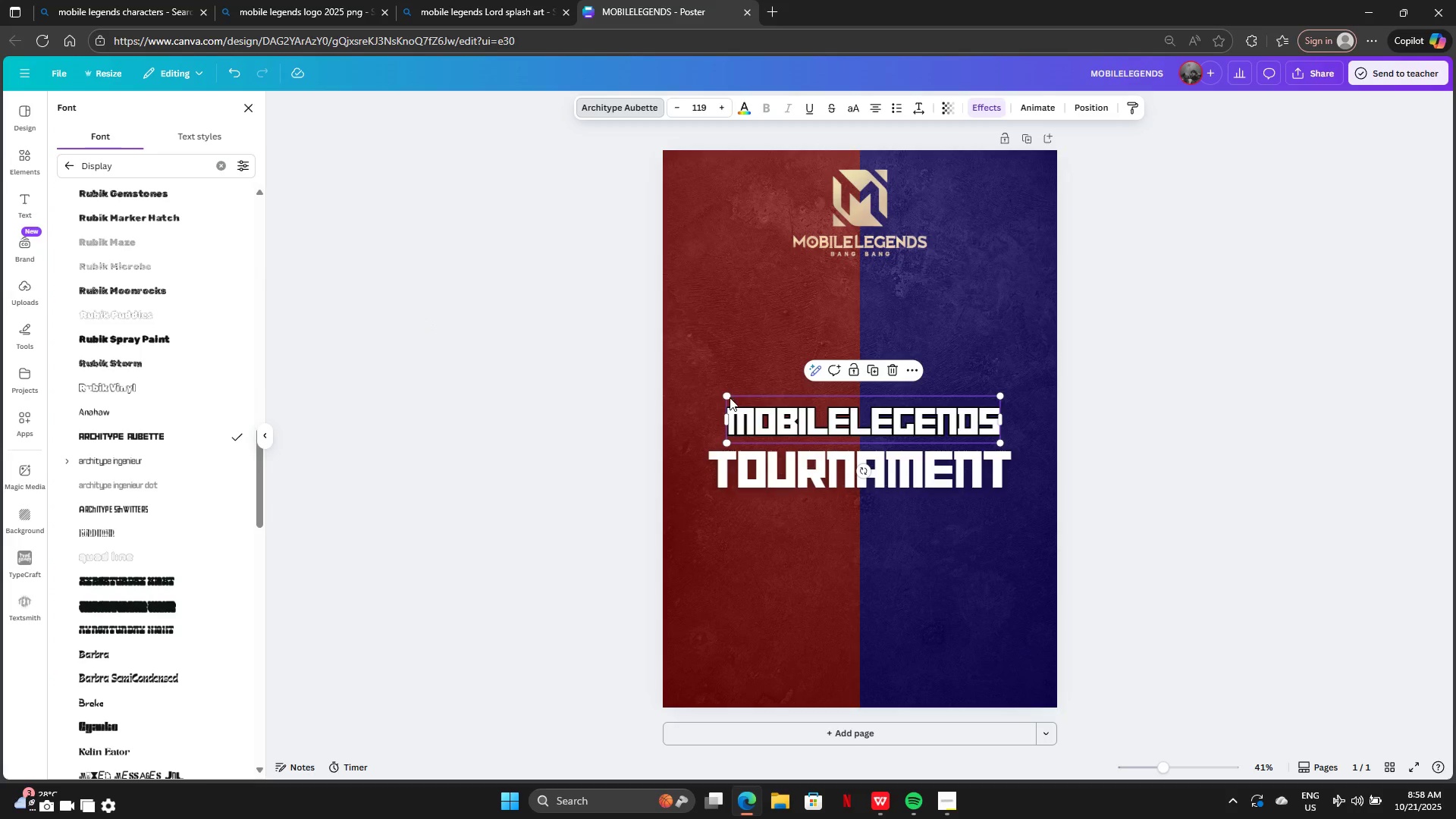 
left_click_drag(start_coordinate=[728, 395], to_coordinate=[686, 350])
 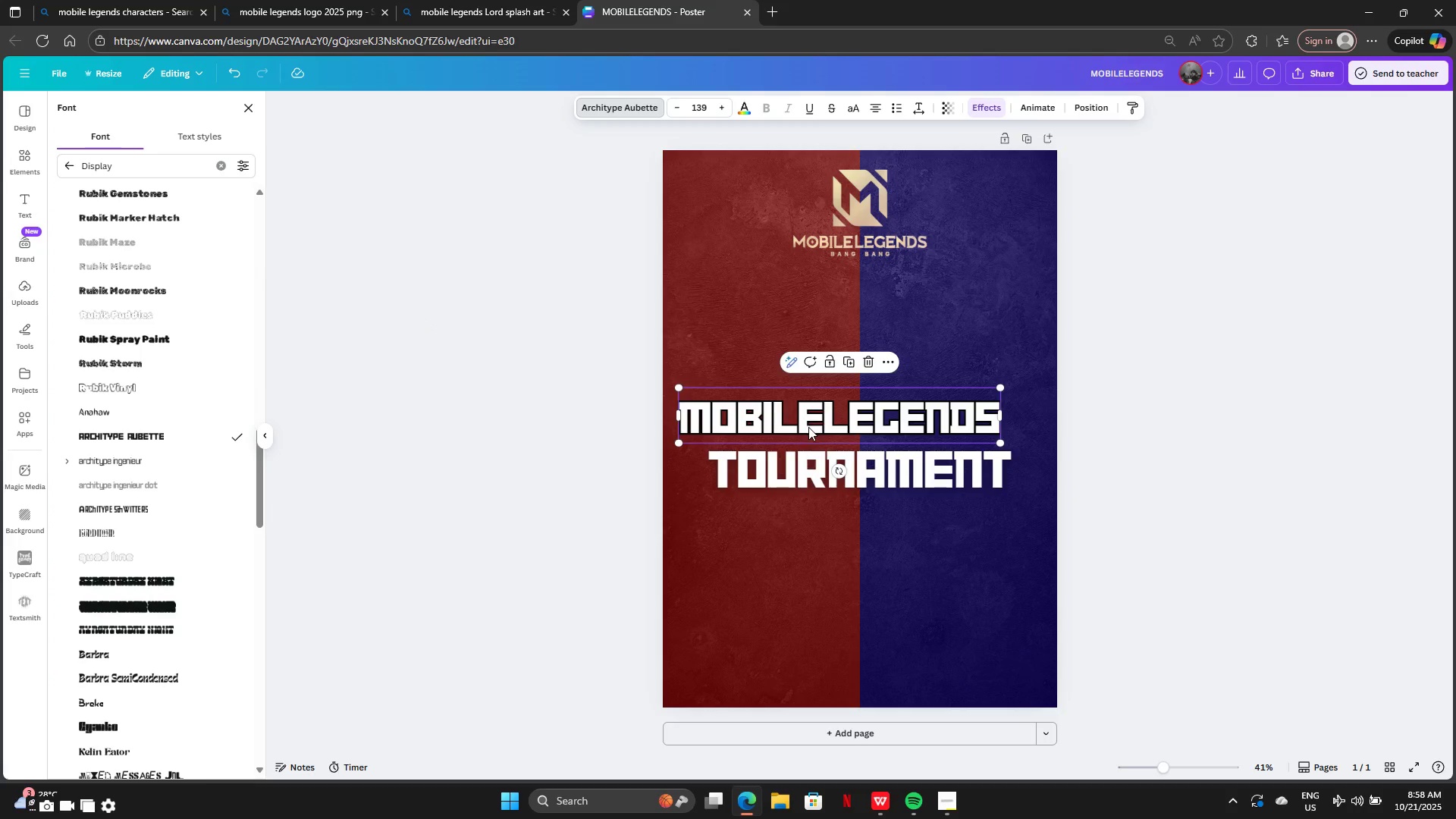 
left_click_drag(start_coordinate=[808, 427], to_coordinate=[827, 441])
 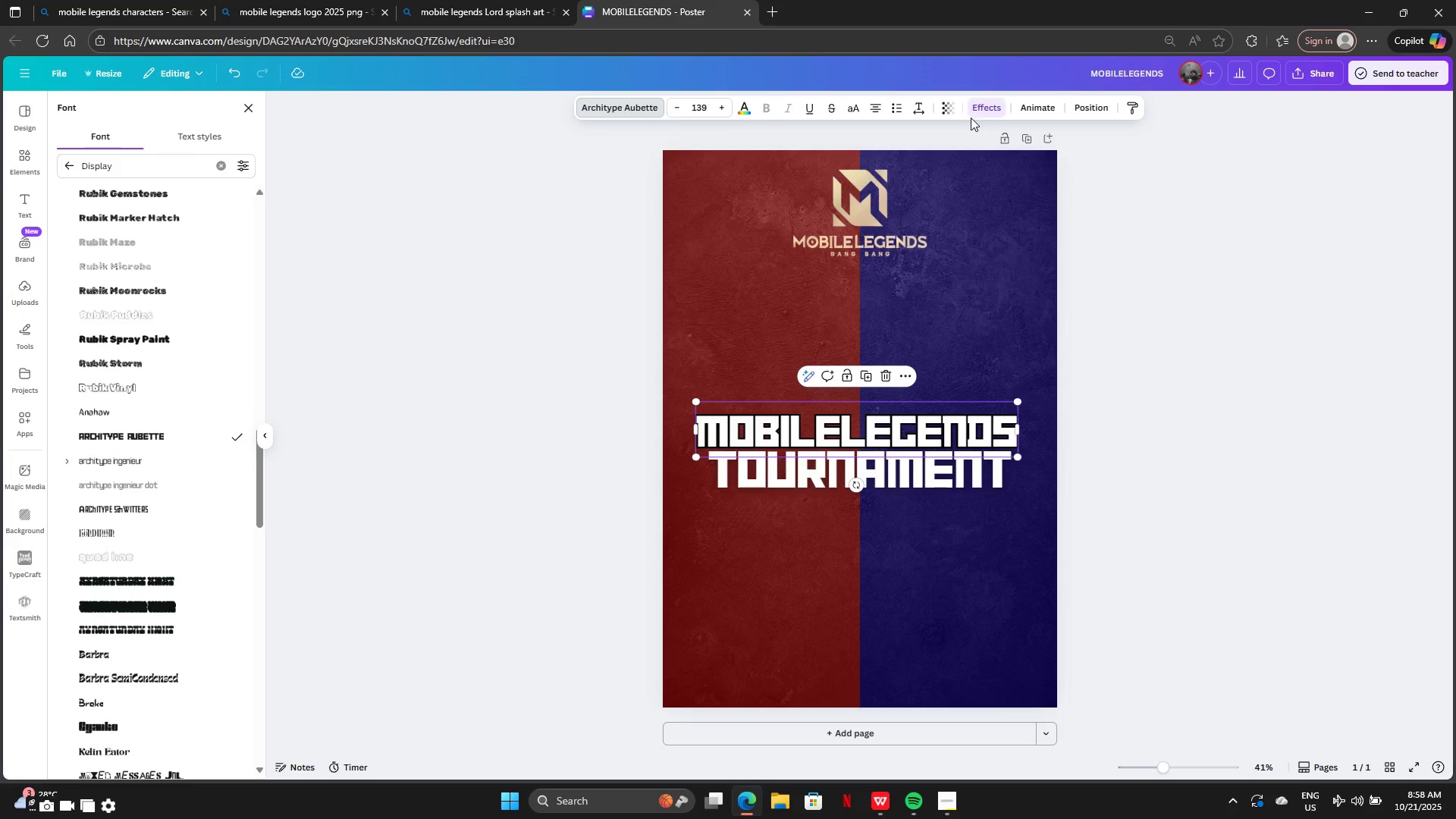 
left_click([978, 111])
 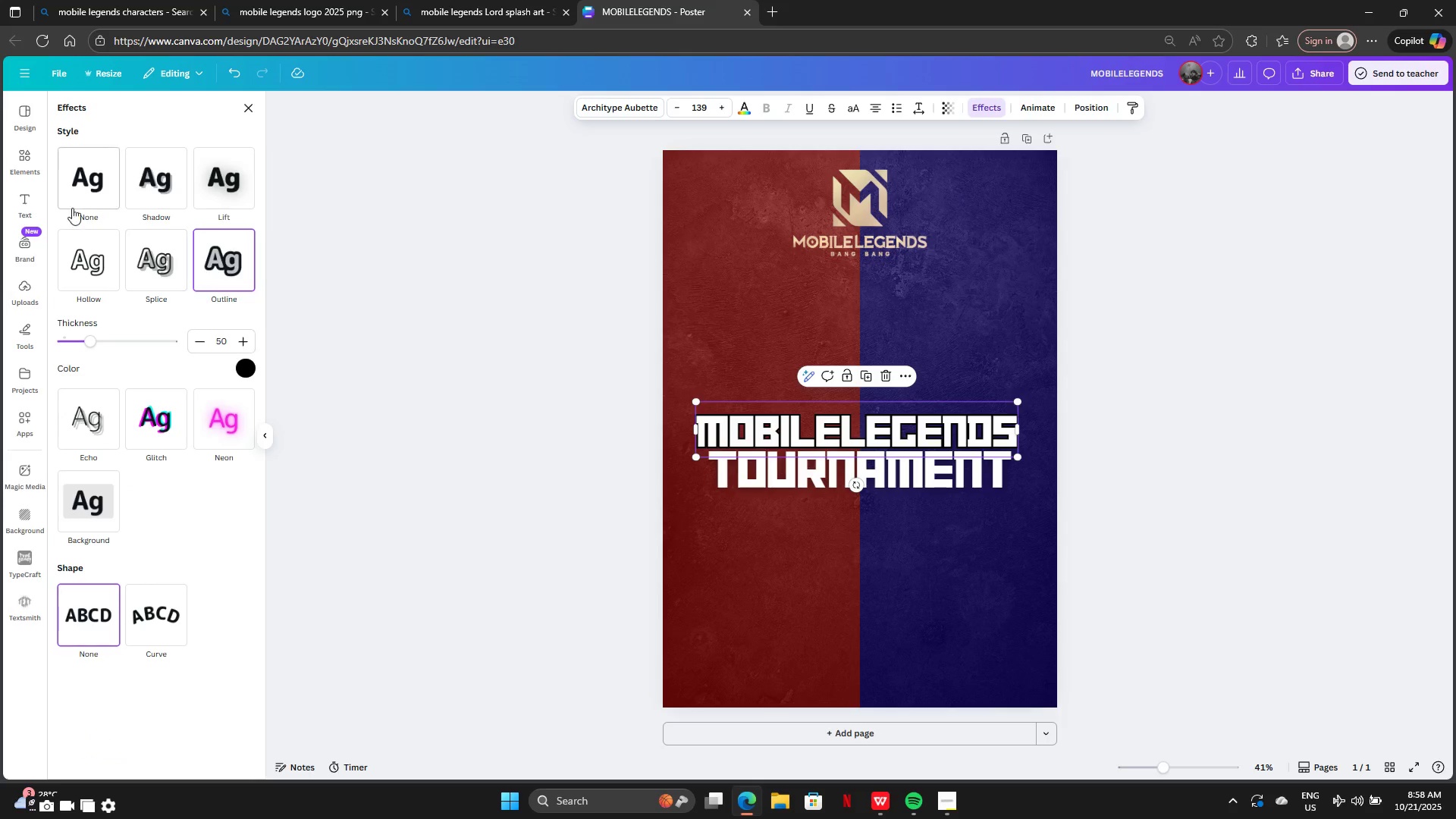 
left_click([83, 190])
 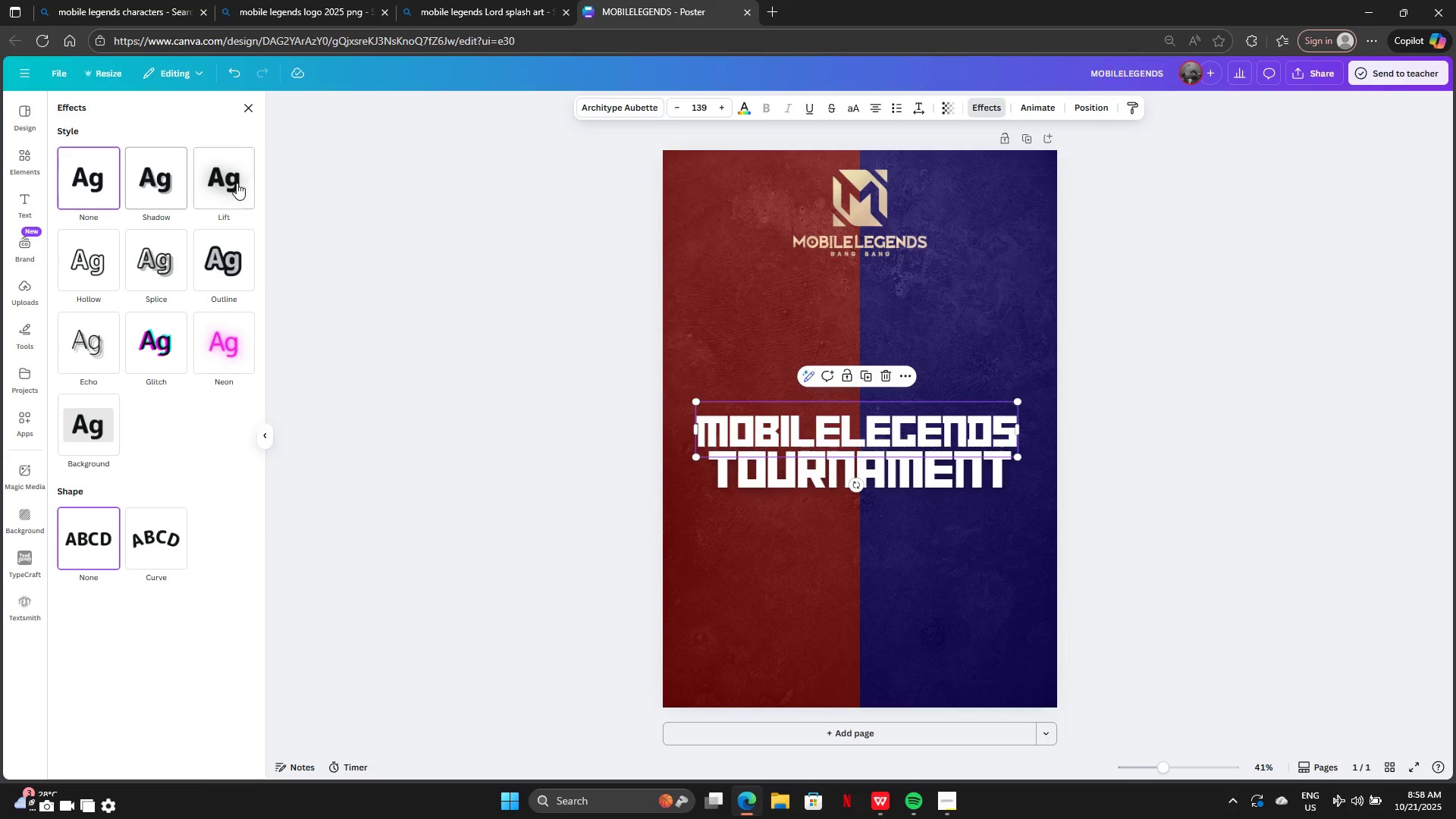 
left_click([237, 183])
 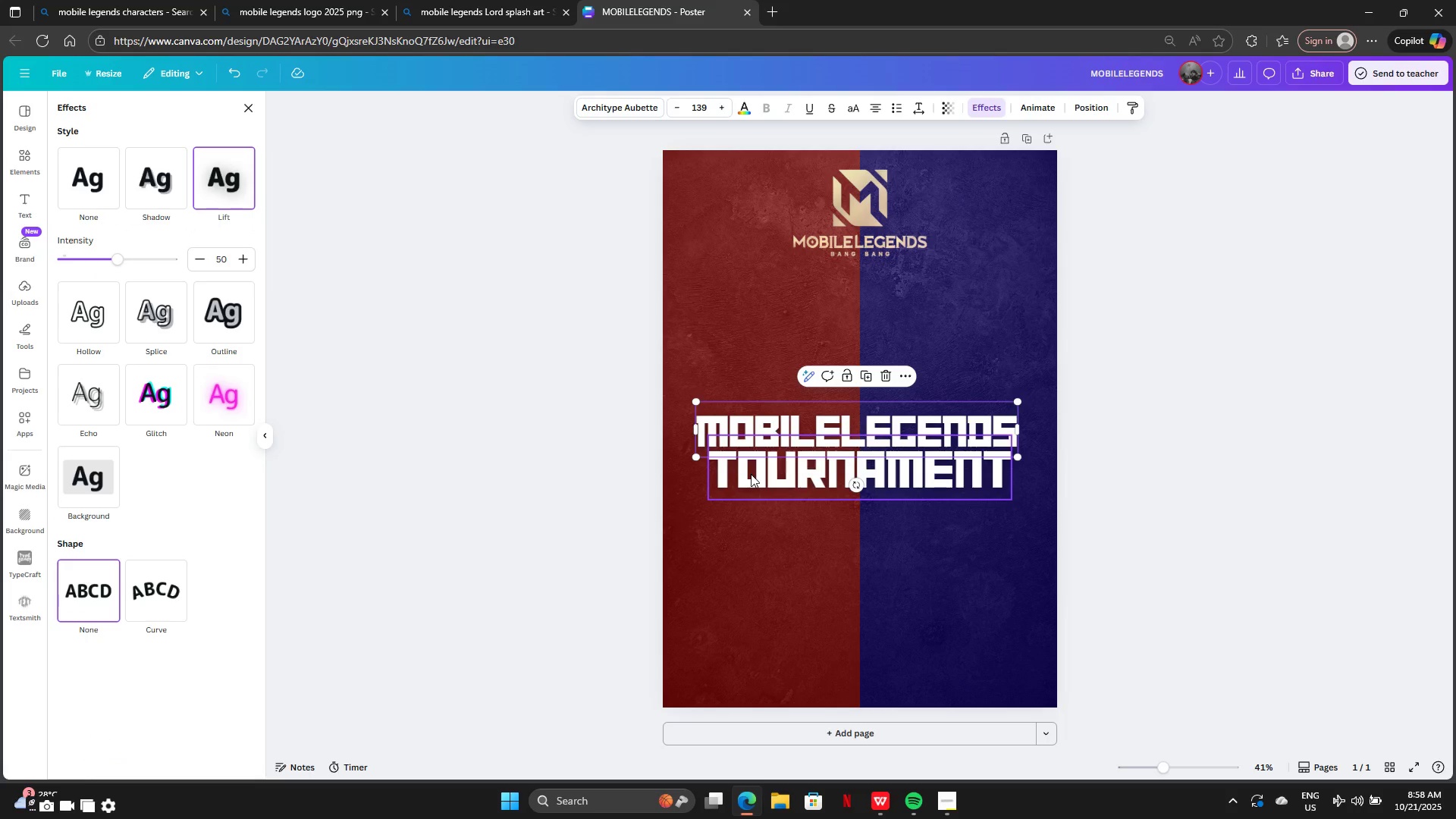 
left_click([751, 474])
 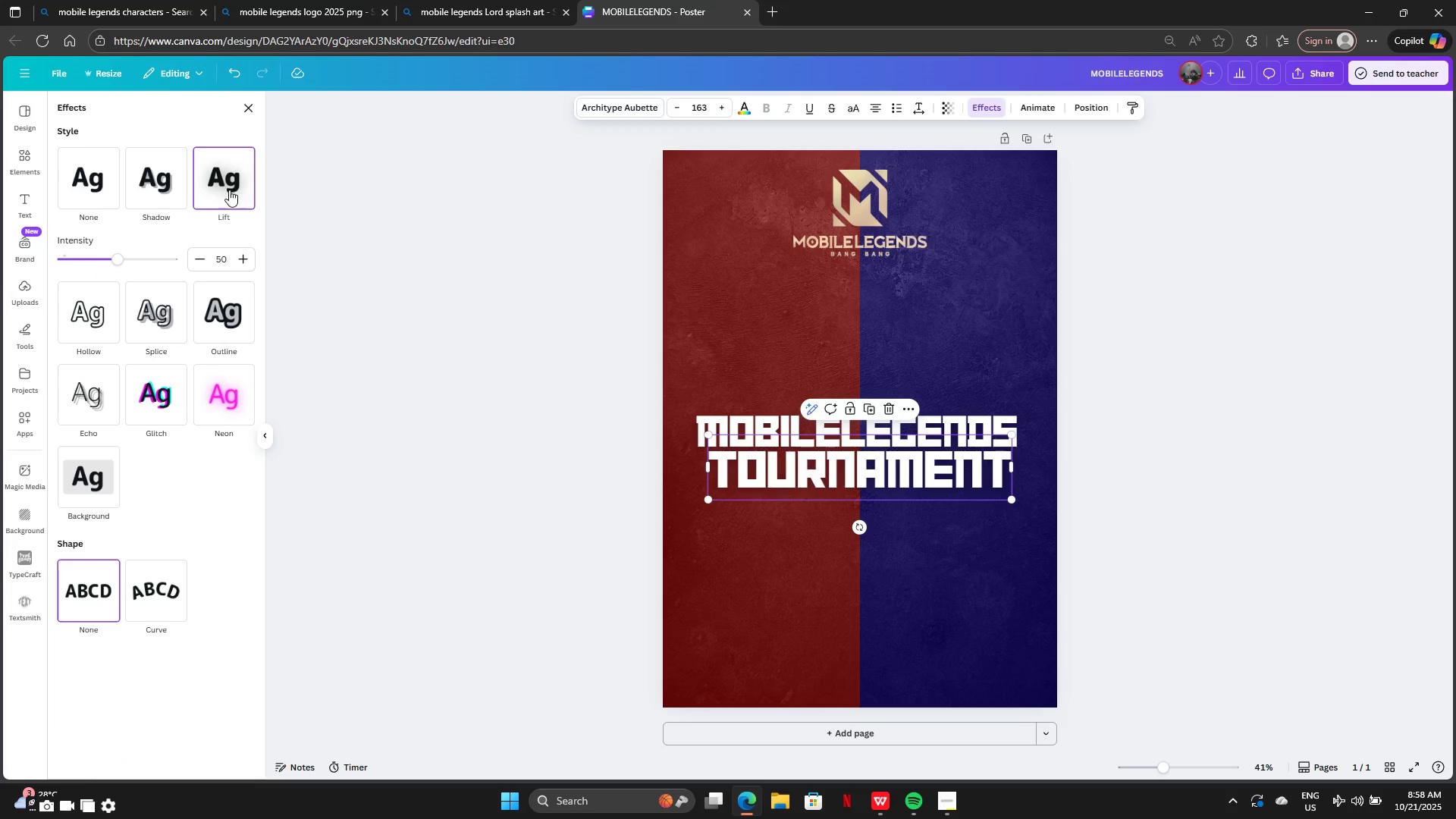 
left_click([229, 190])
 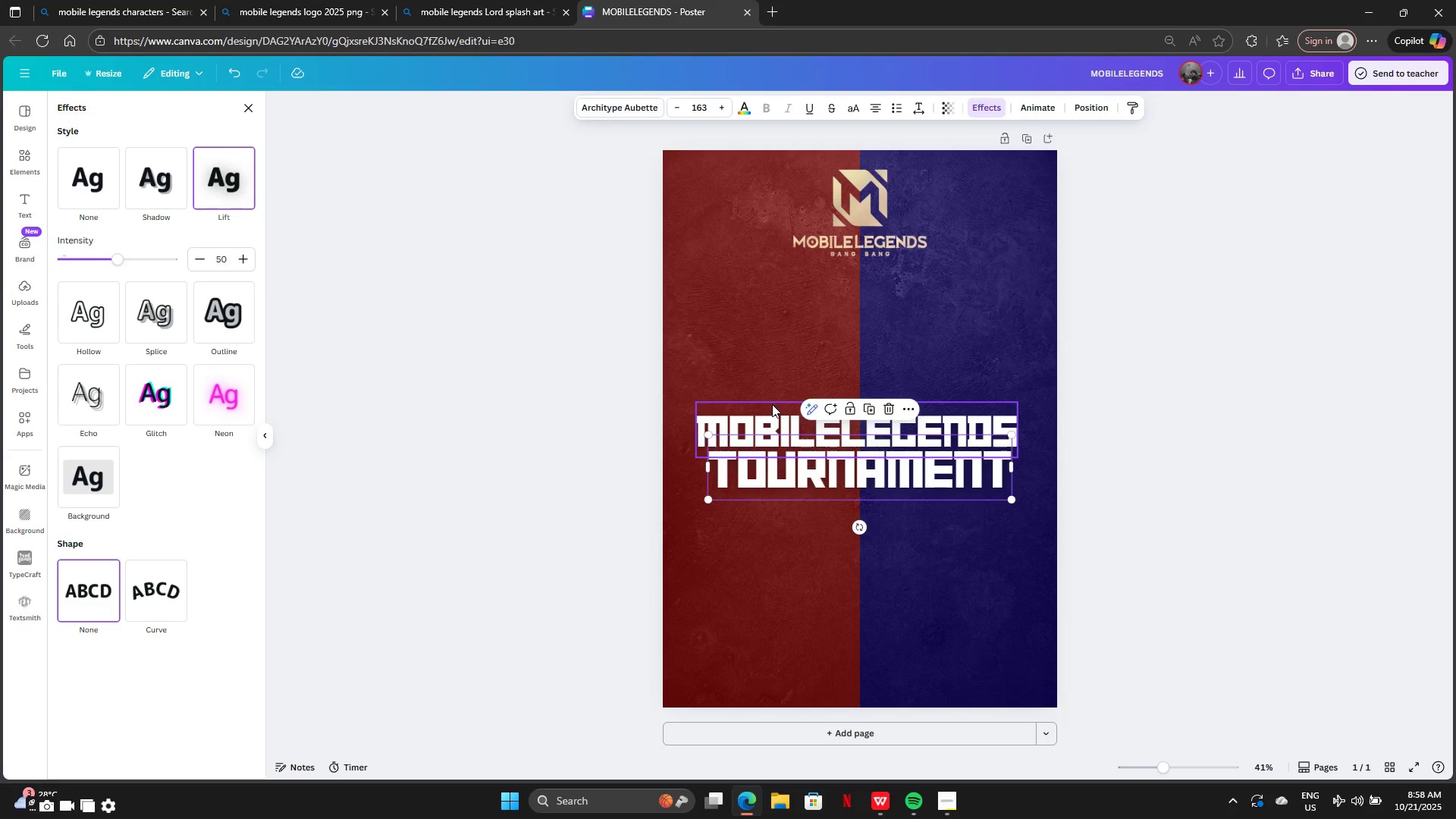 
left_click([772, 404])
 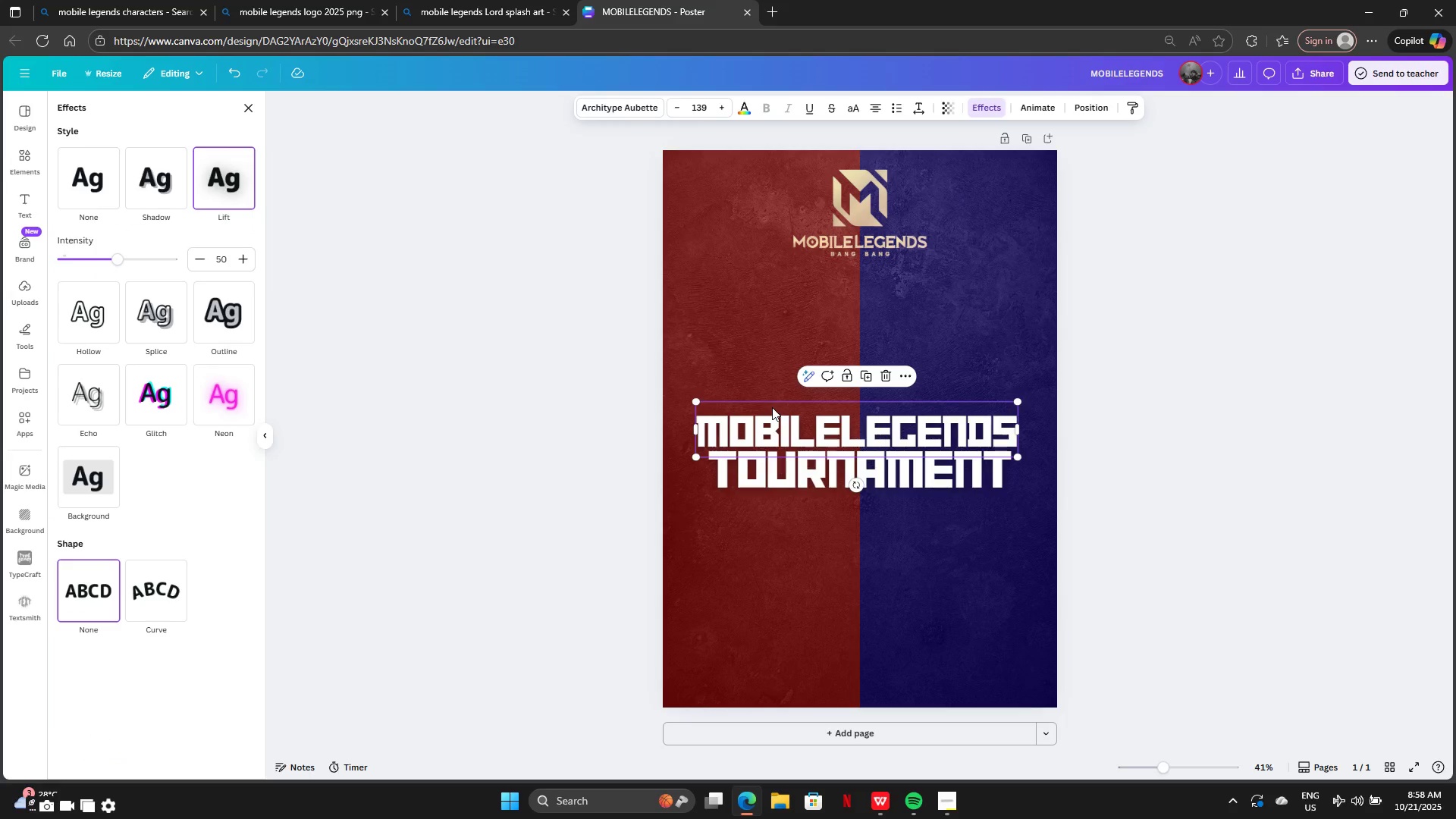 
left_click_drag(start_coordinate=[773, 408], to_coordinate=[774, 363])
 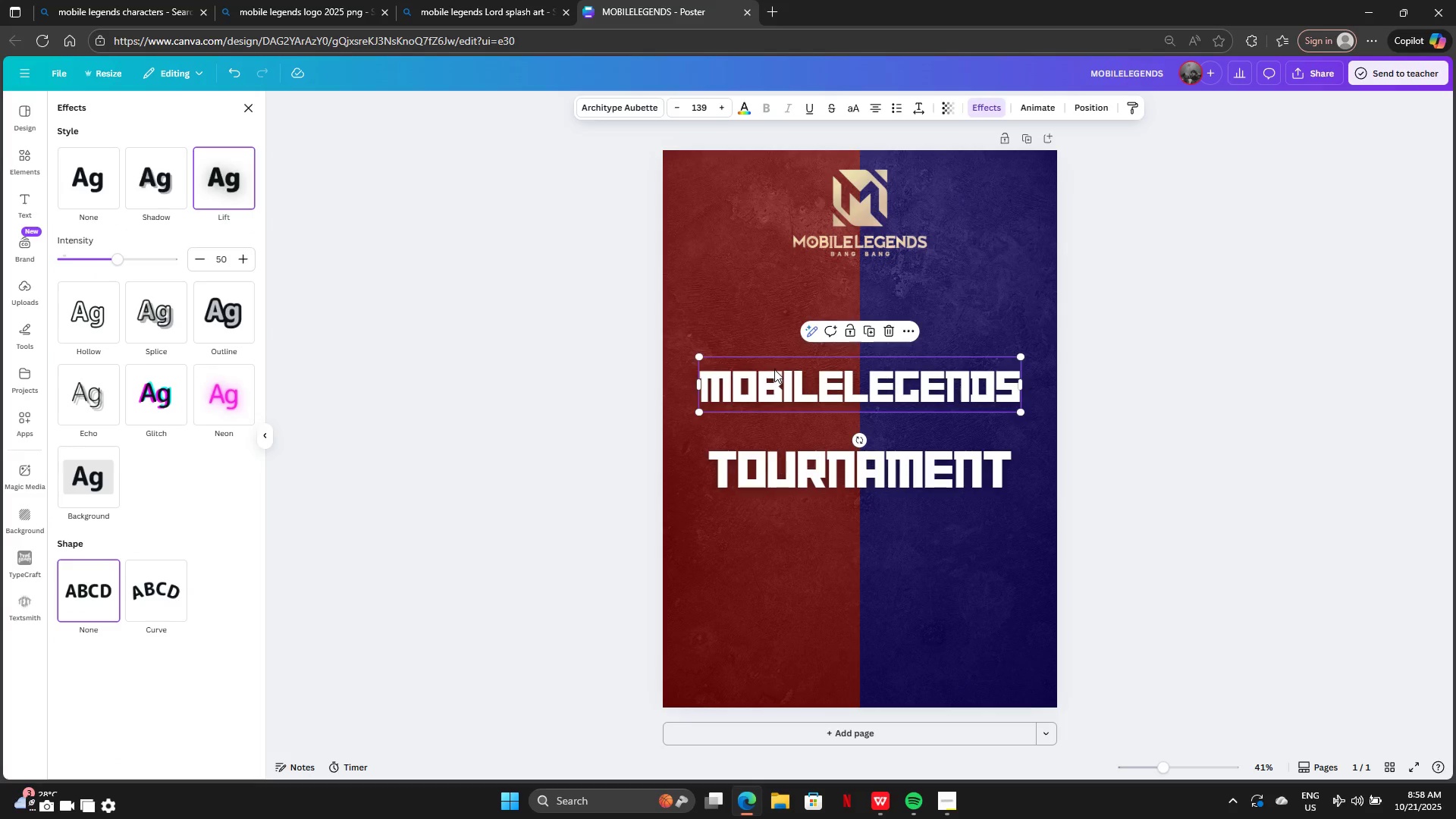 
left_click_drag(start_coordinate=[774, 369], to_coordinate=[774, 389])
 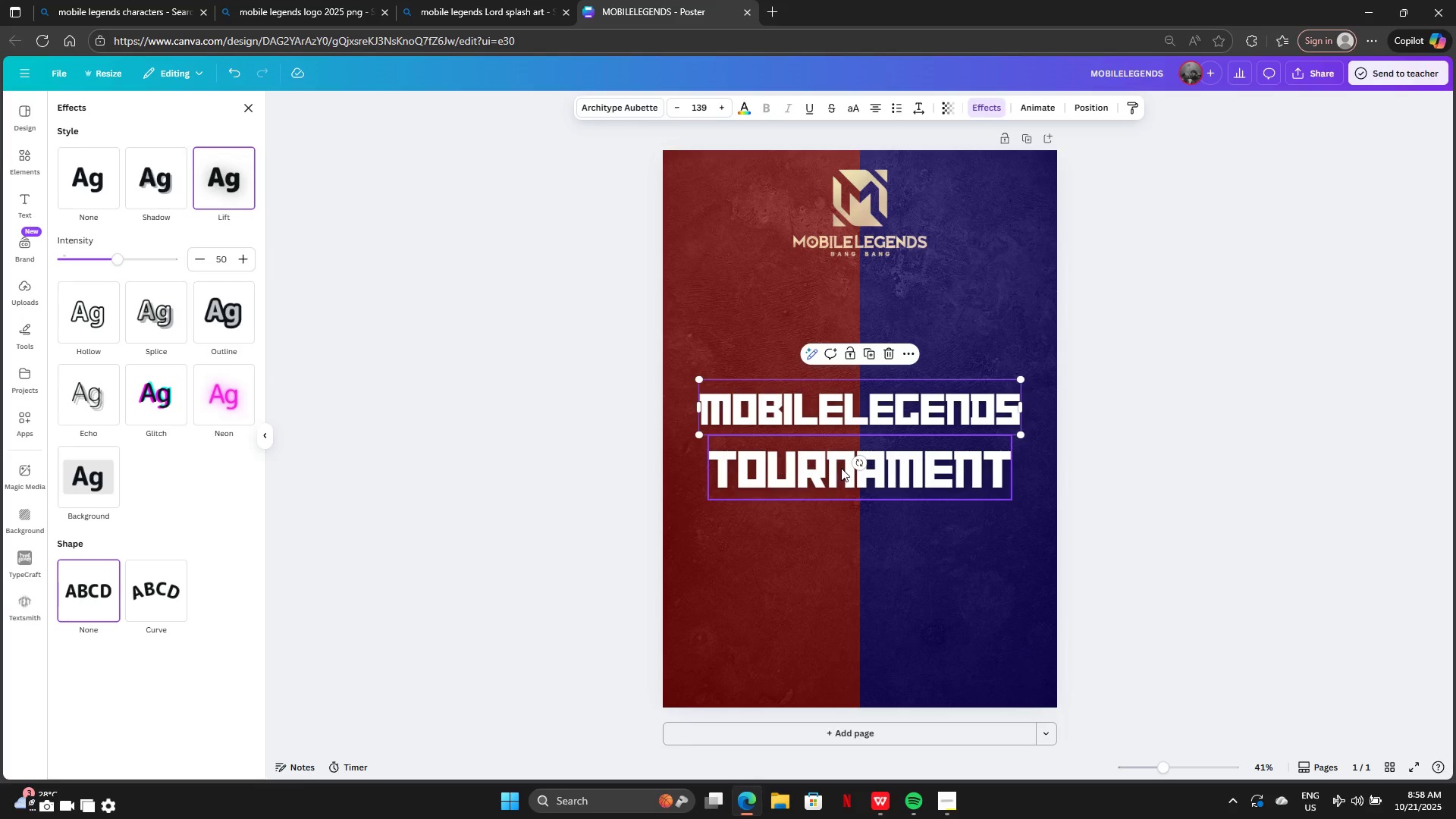 
left_click_drag(start_coordinate=[842, 468], to_coordinate=[840, 447])
 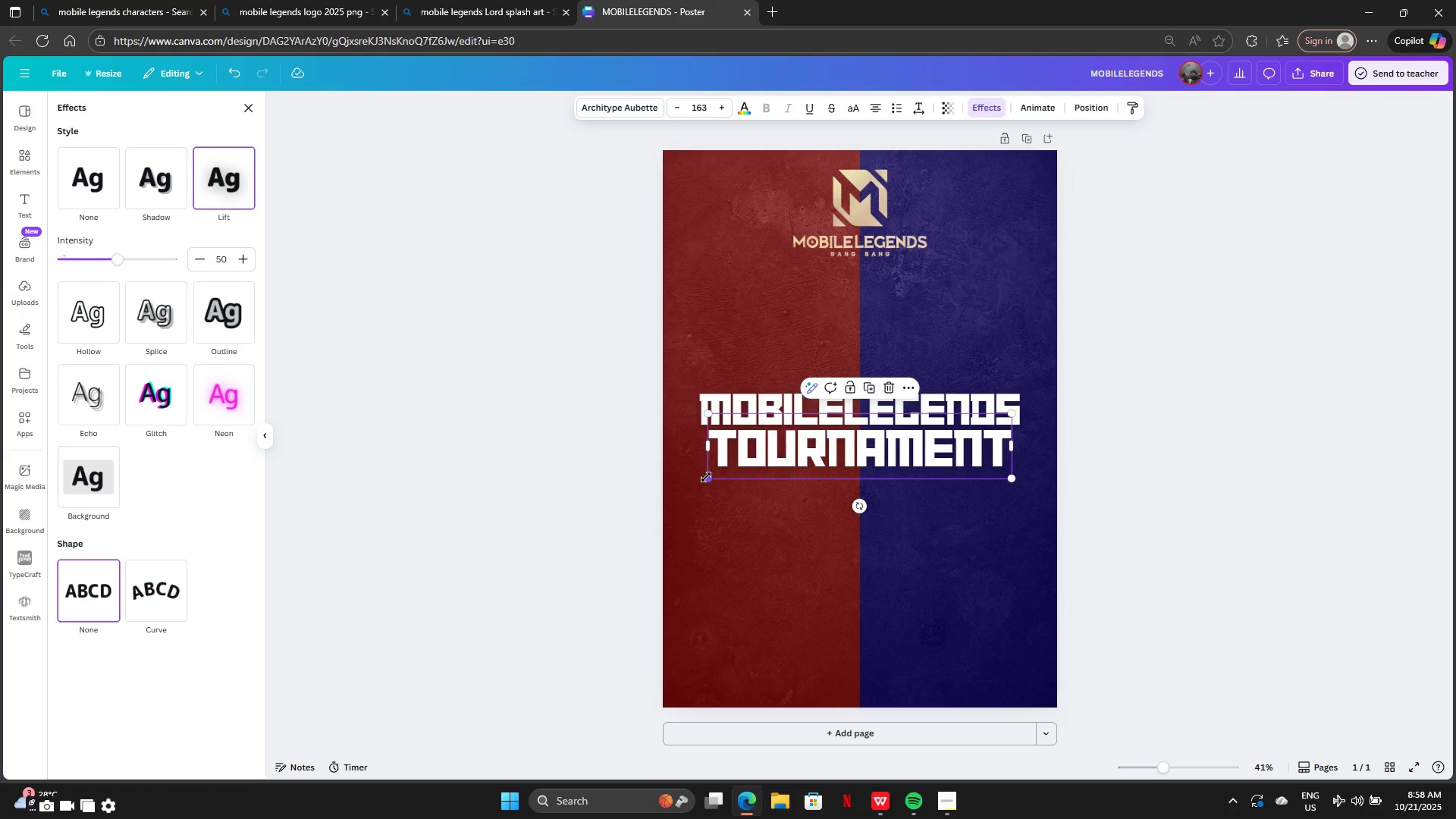 
left_click_drag(start_coordinate=[706, 477], to_coordinate=[701, 485])
 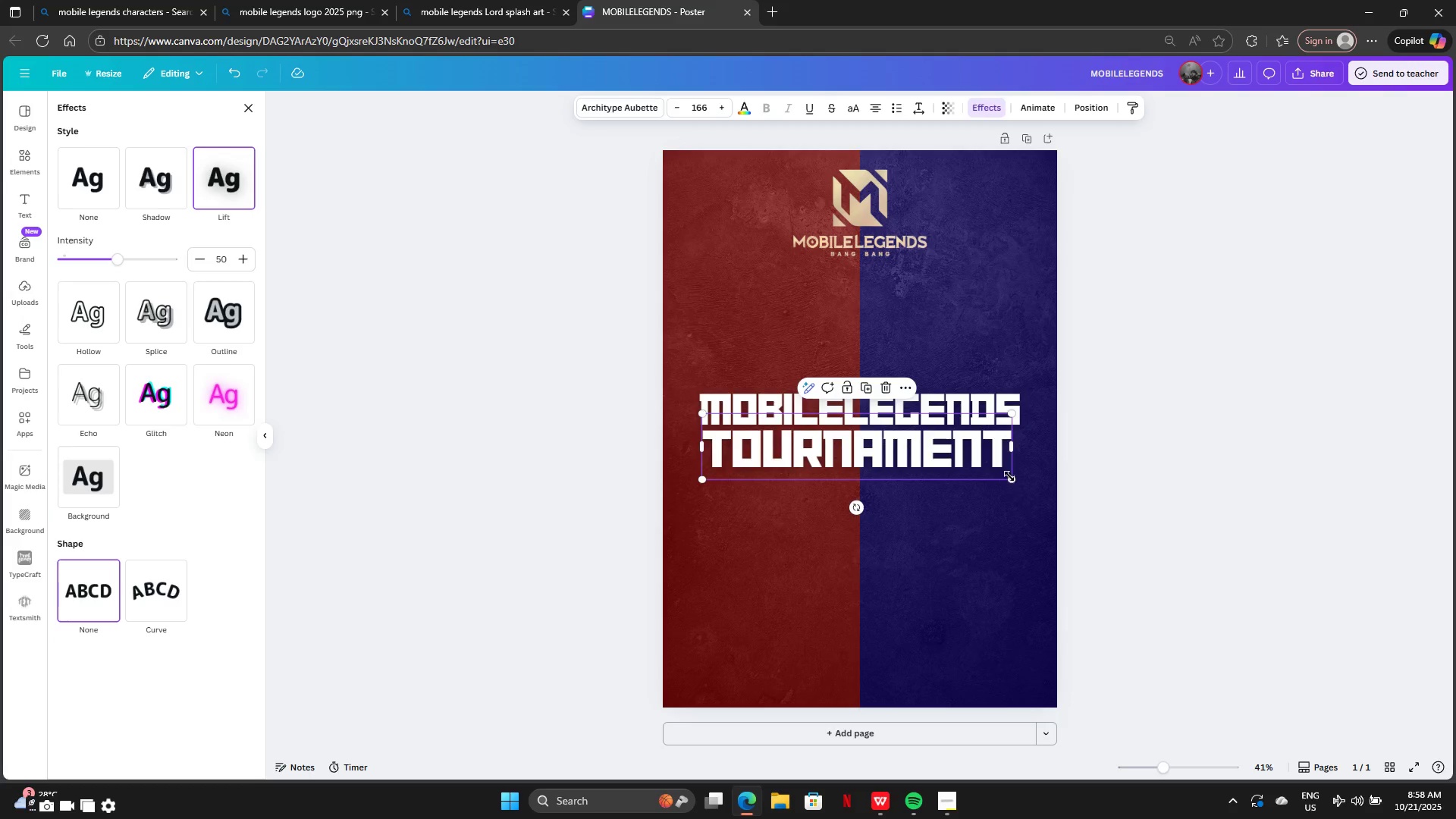 
left_click_drag(start_coordinate=[1011, 478], to_coordinate=[1020, 490])
 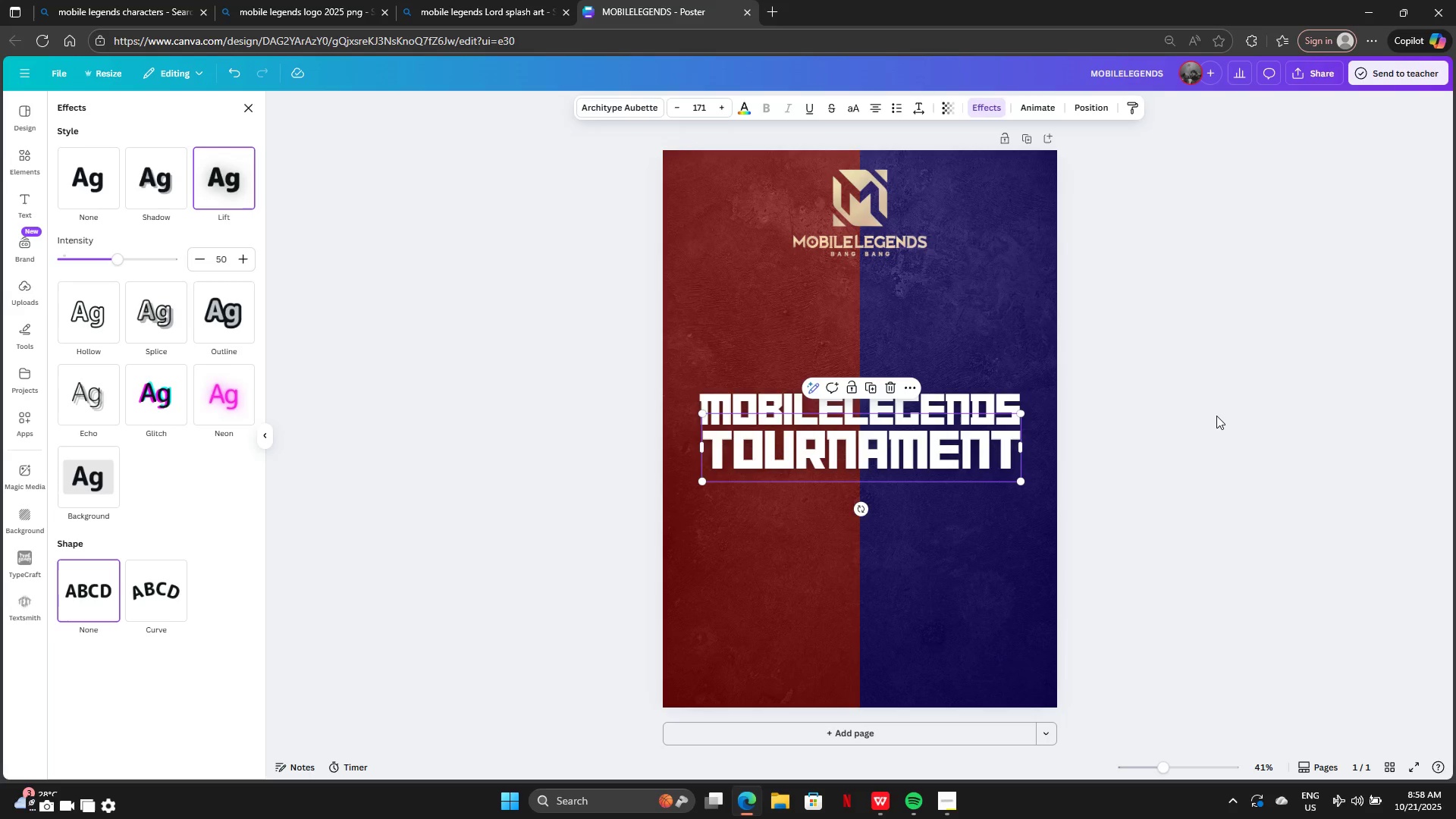 
left_click([1216, 416])
 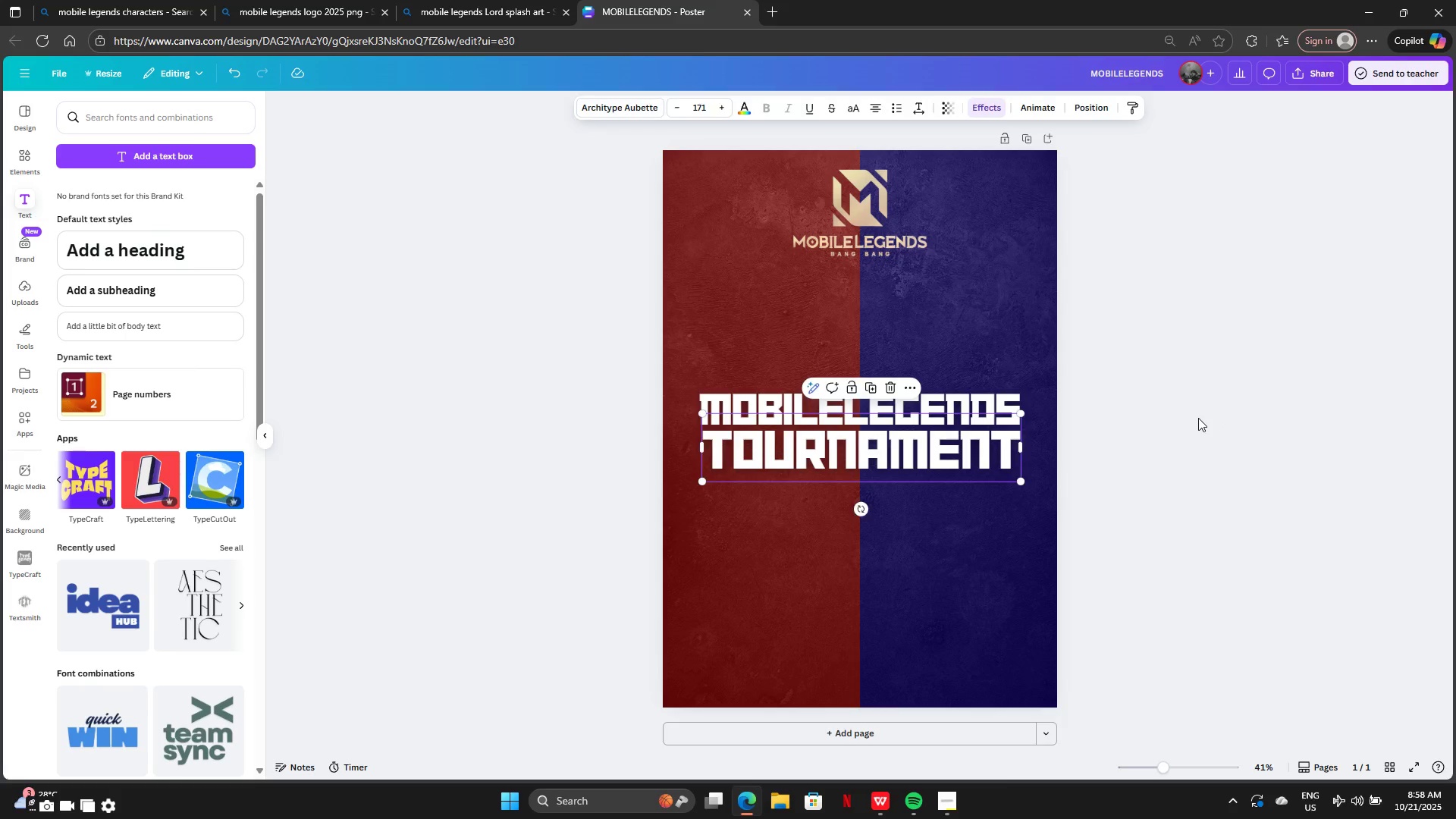 
left_click([1198, 418])
 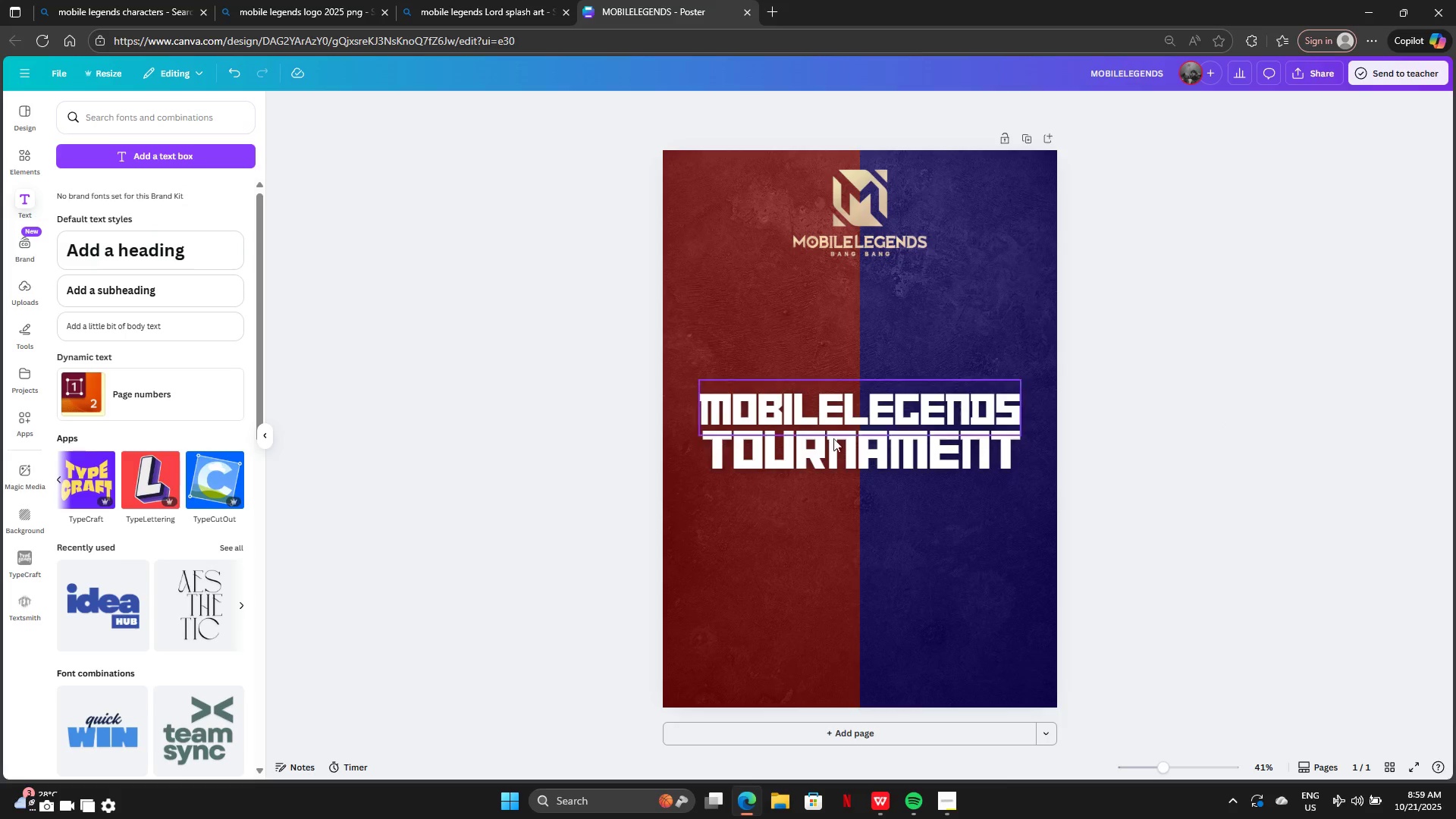 
left_click([879, 410])
 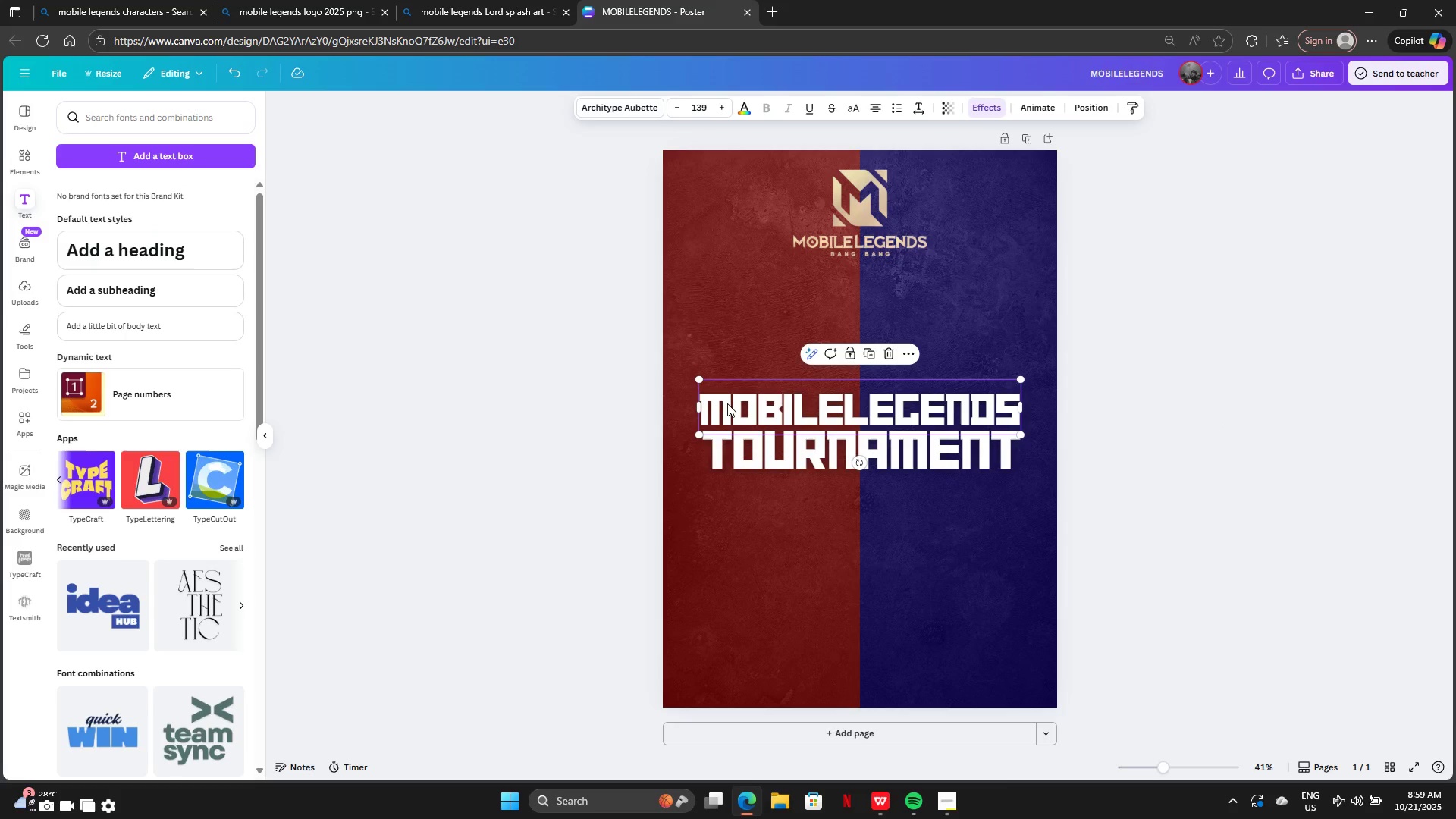 
left_click([727, 403])
 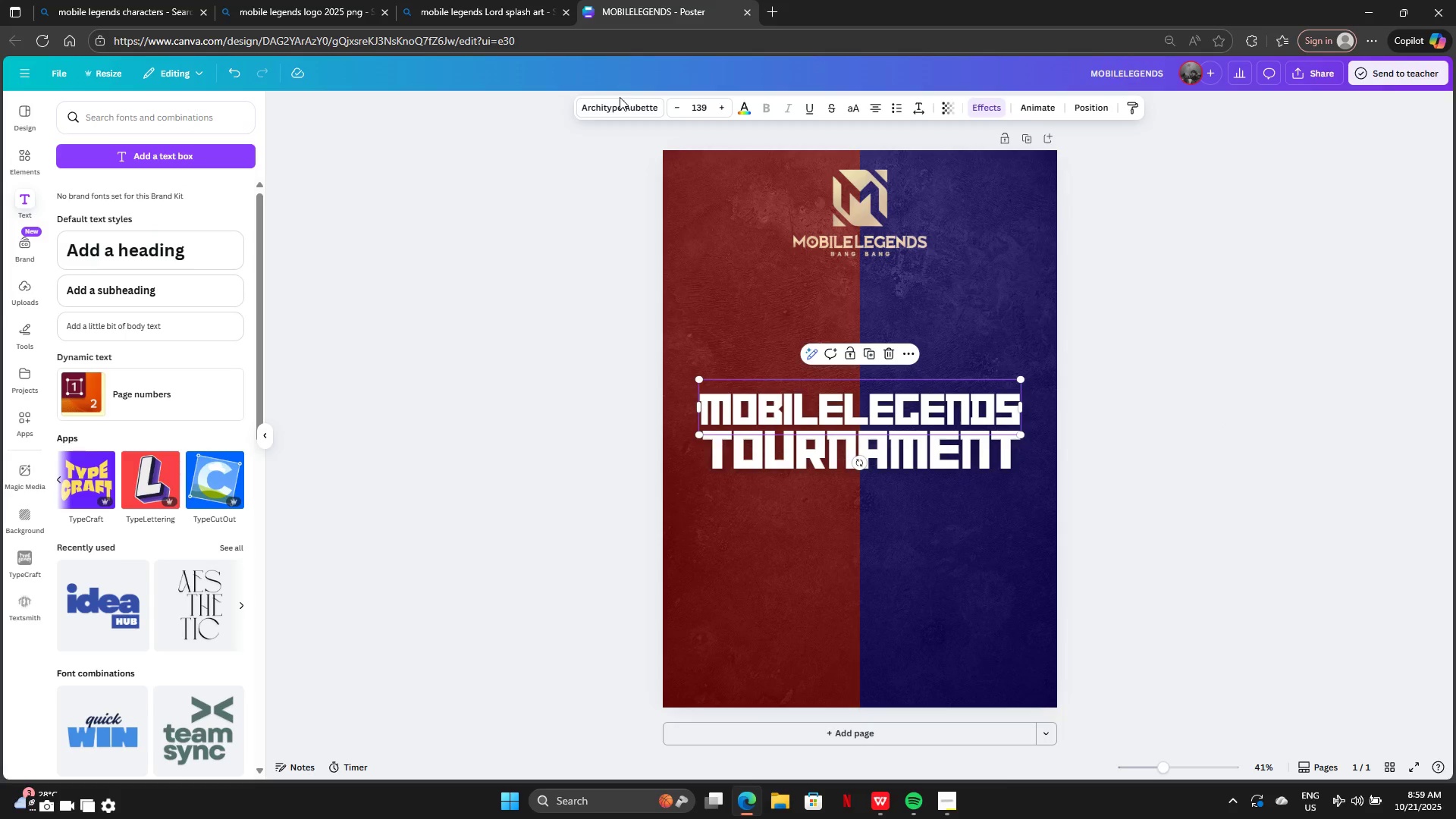 
left_click([620, 107])
 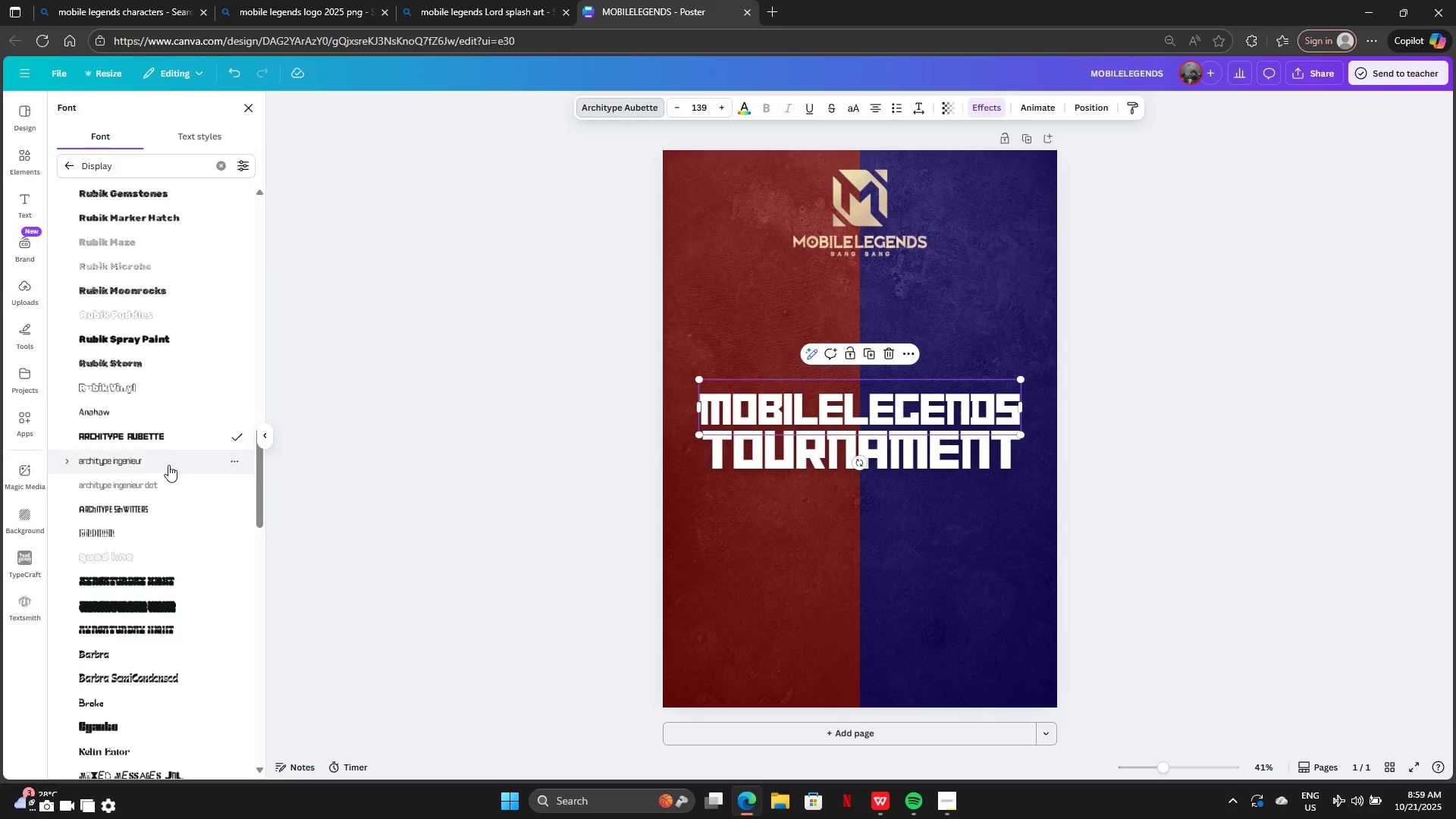 
scroll: coordinate [122, 638], scroll_direction: down, amount: 11.0
 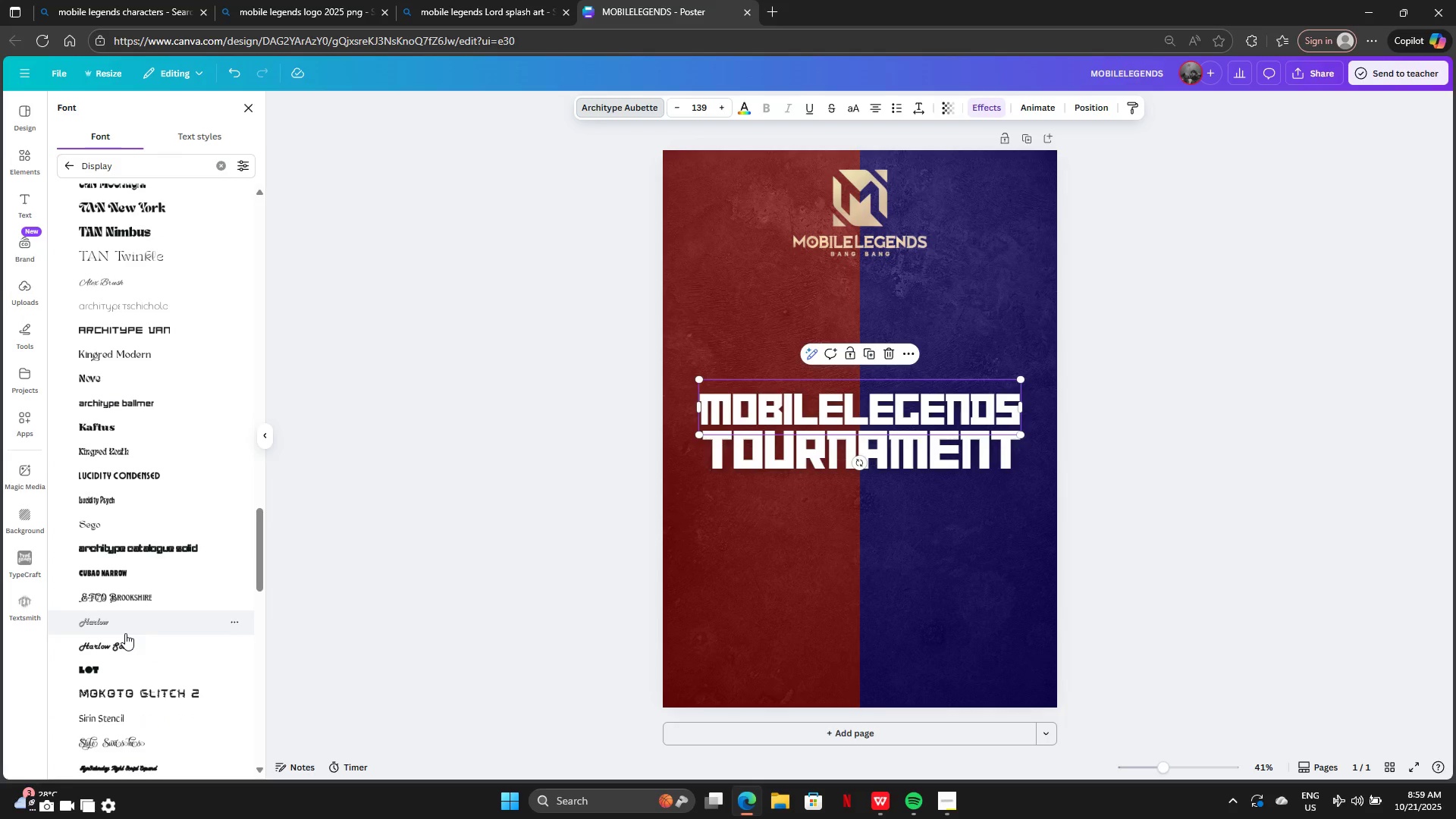 
scroll: coordinate [125, 633], scroll_direction: none, amount: 0.0
 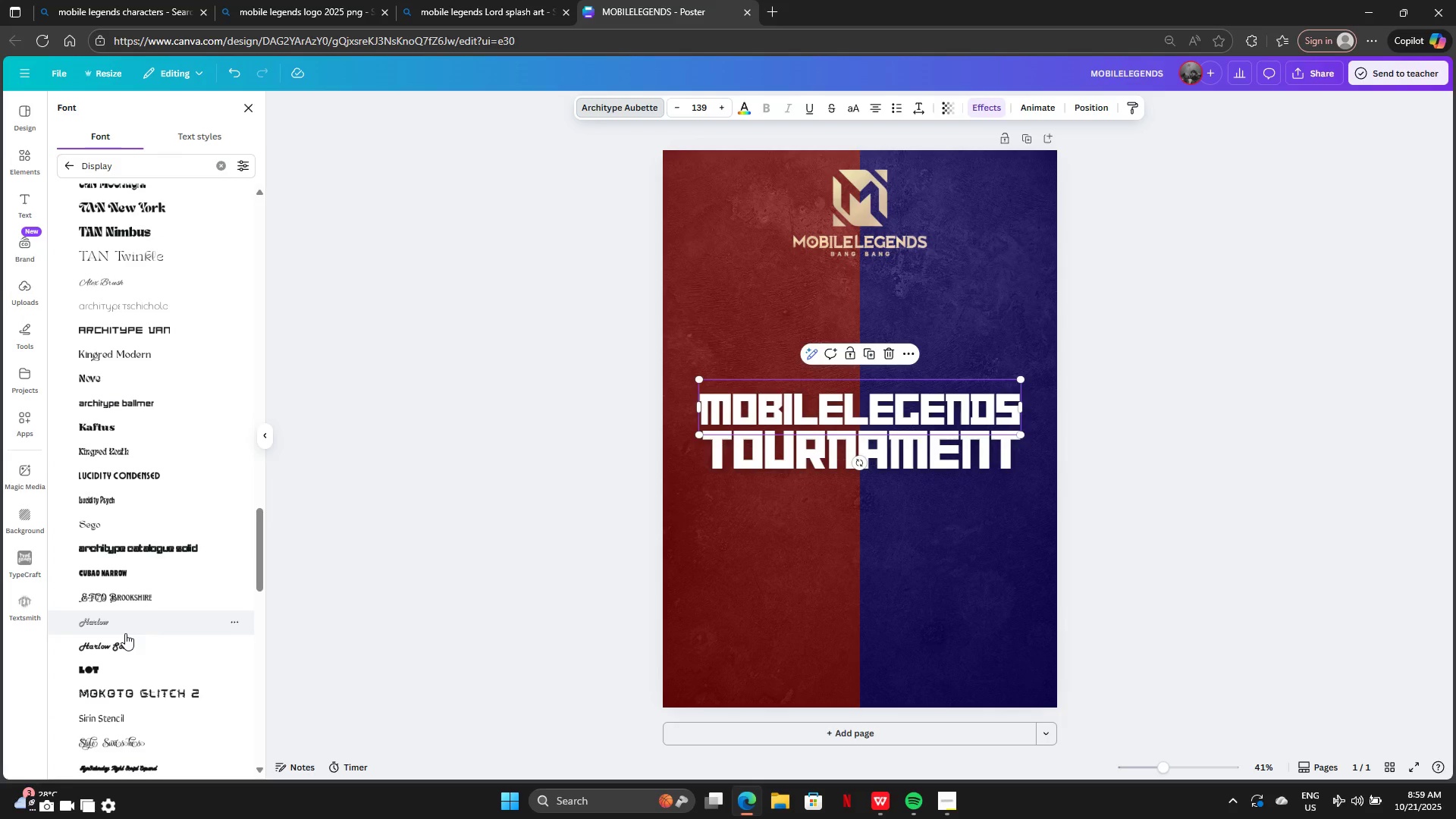 
scroll: coordinate [125, 633], scroll_direction: down, amount: 3.0
 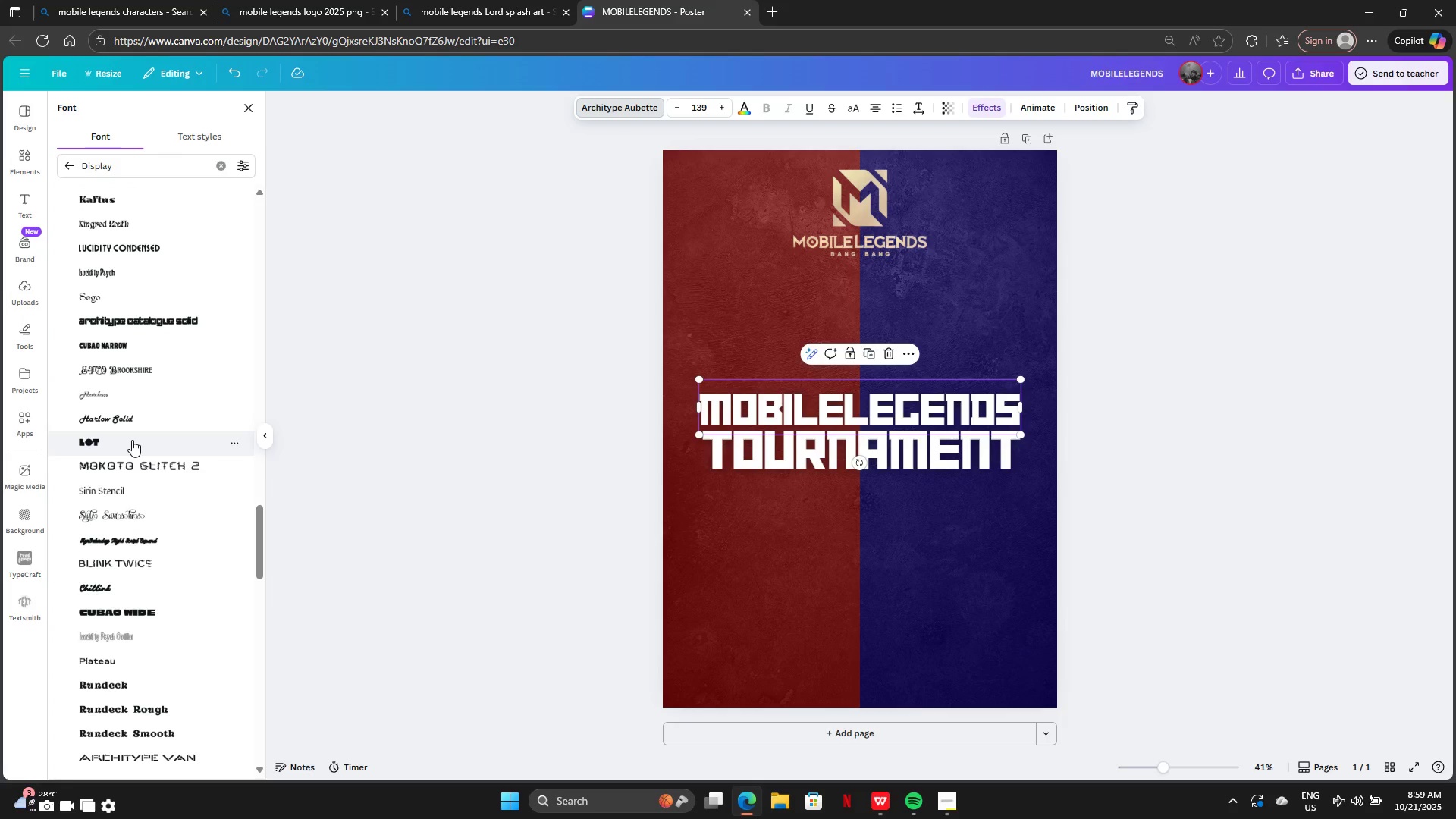 
left_click([132, 440])
 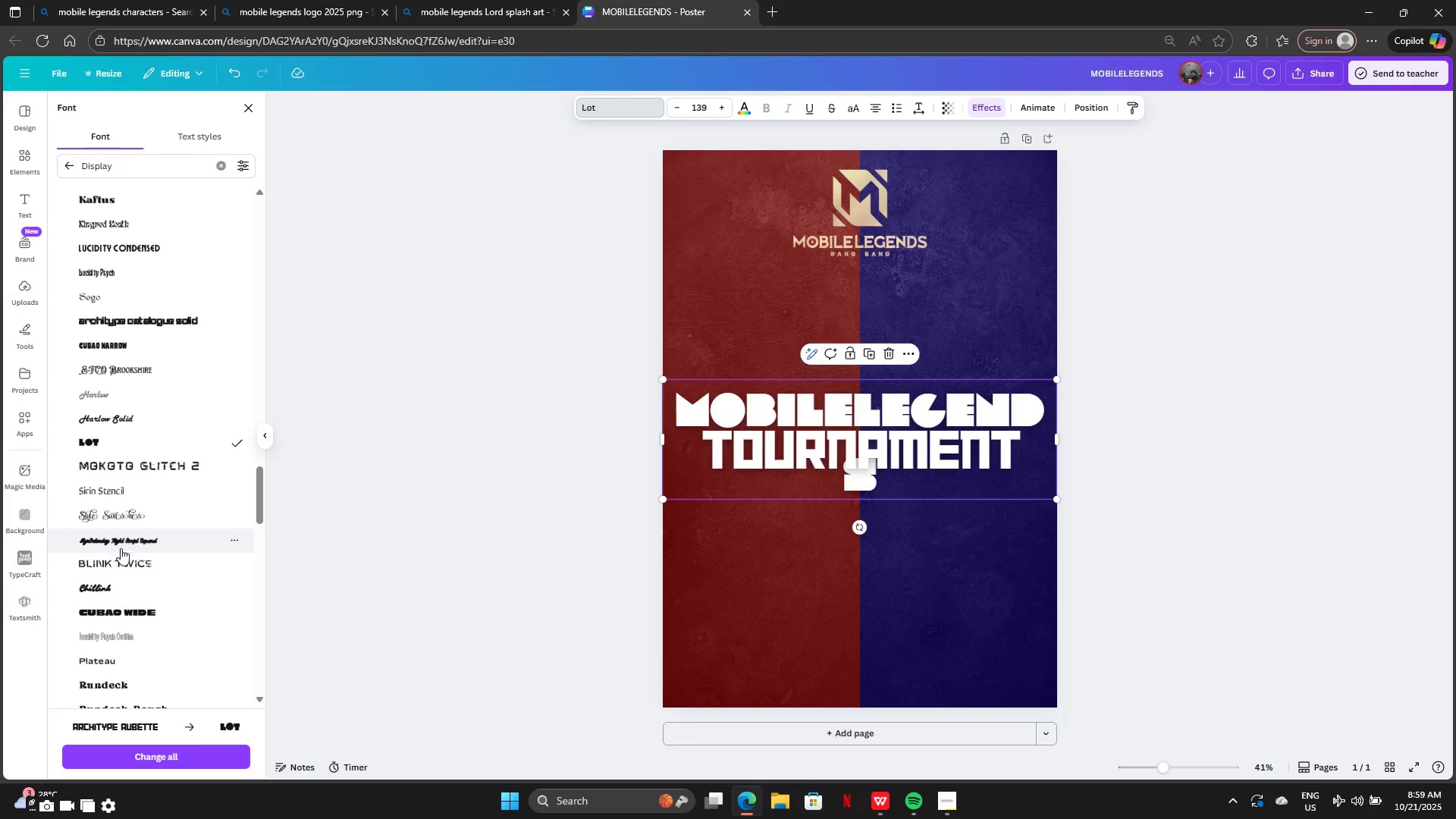 
left_click([121, 555])
 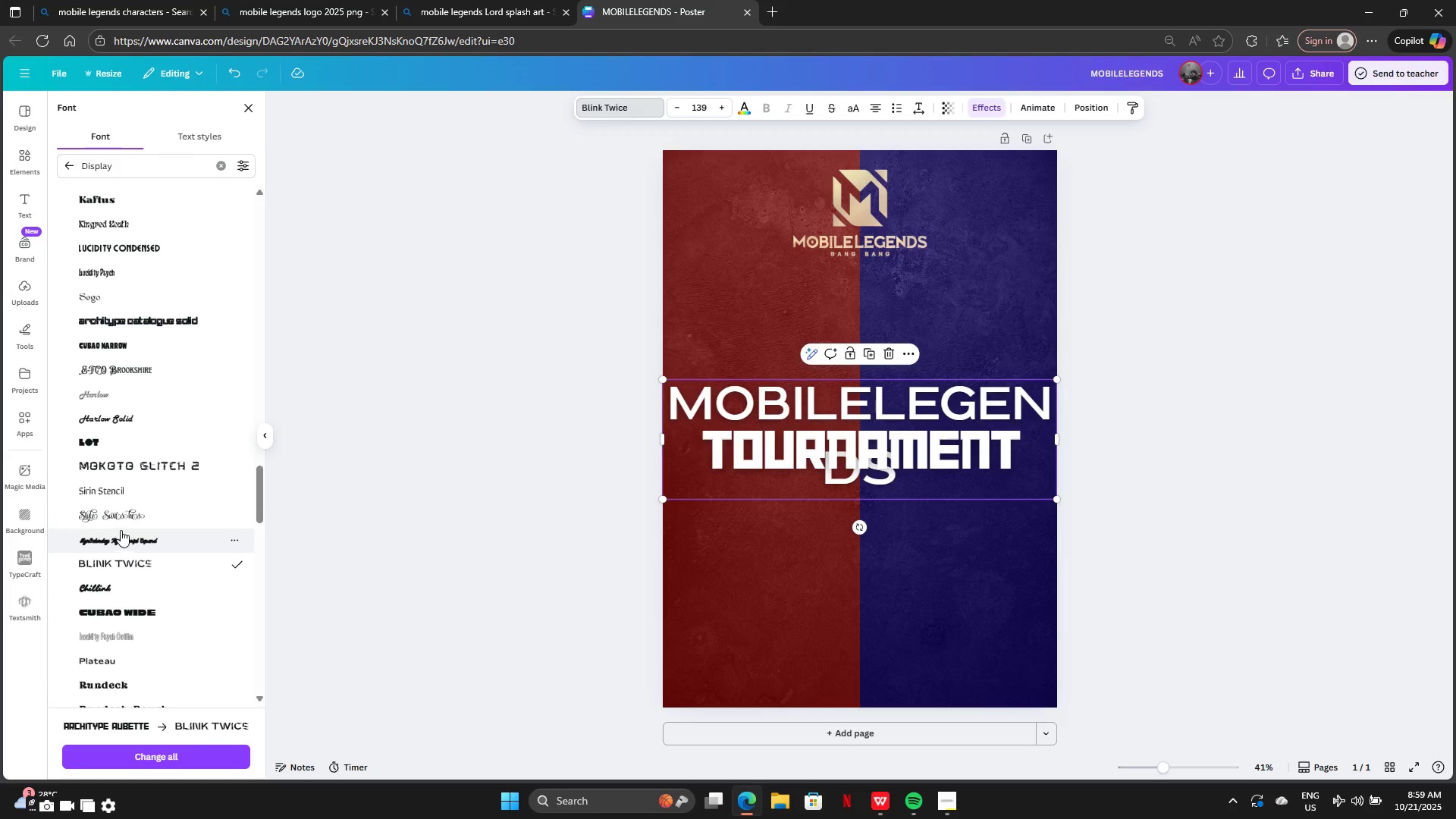 
left_click([121, 516])
 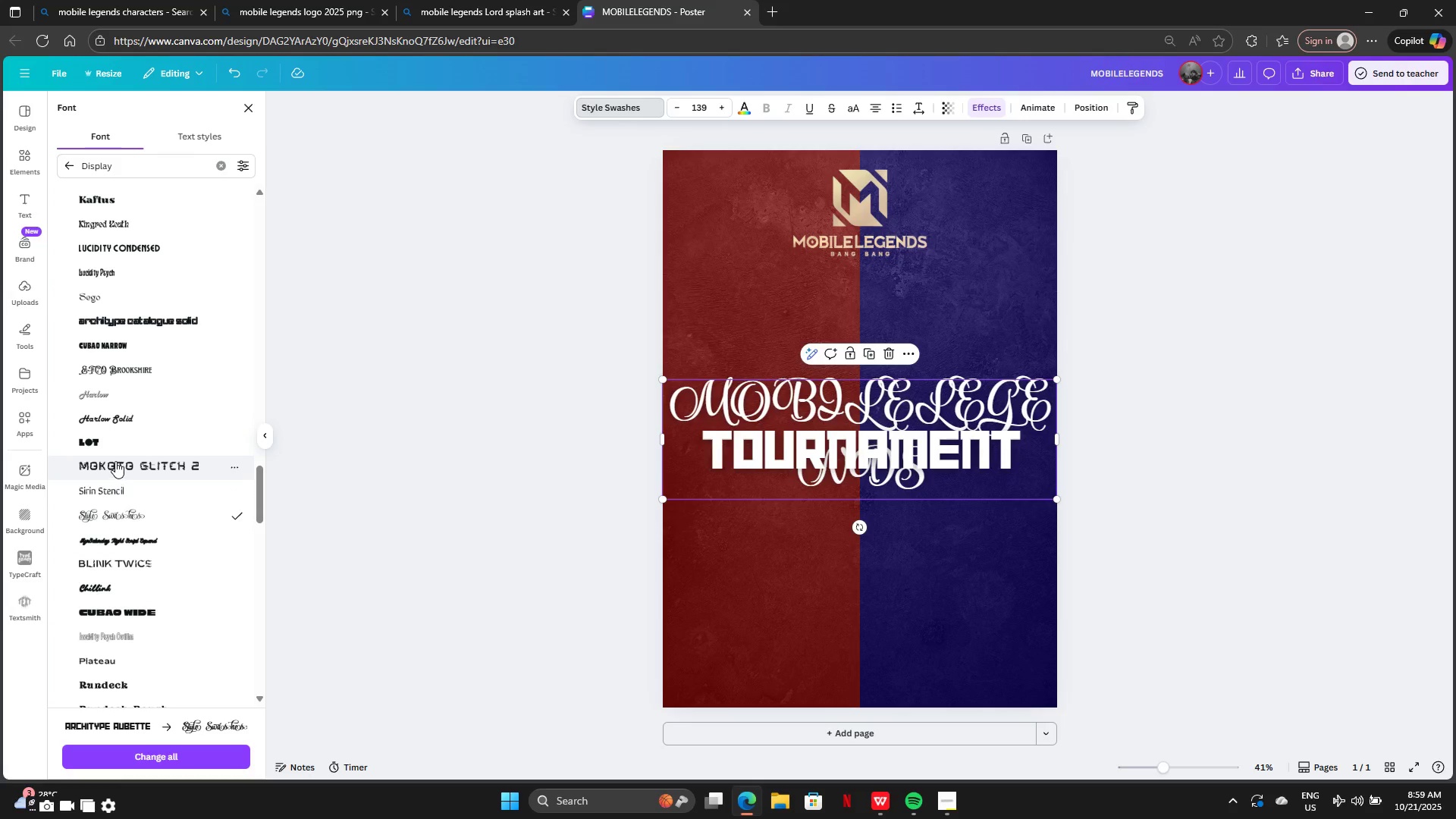 
left_click([115, 460])
 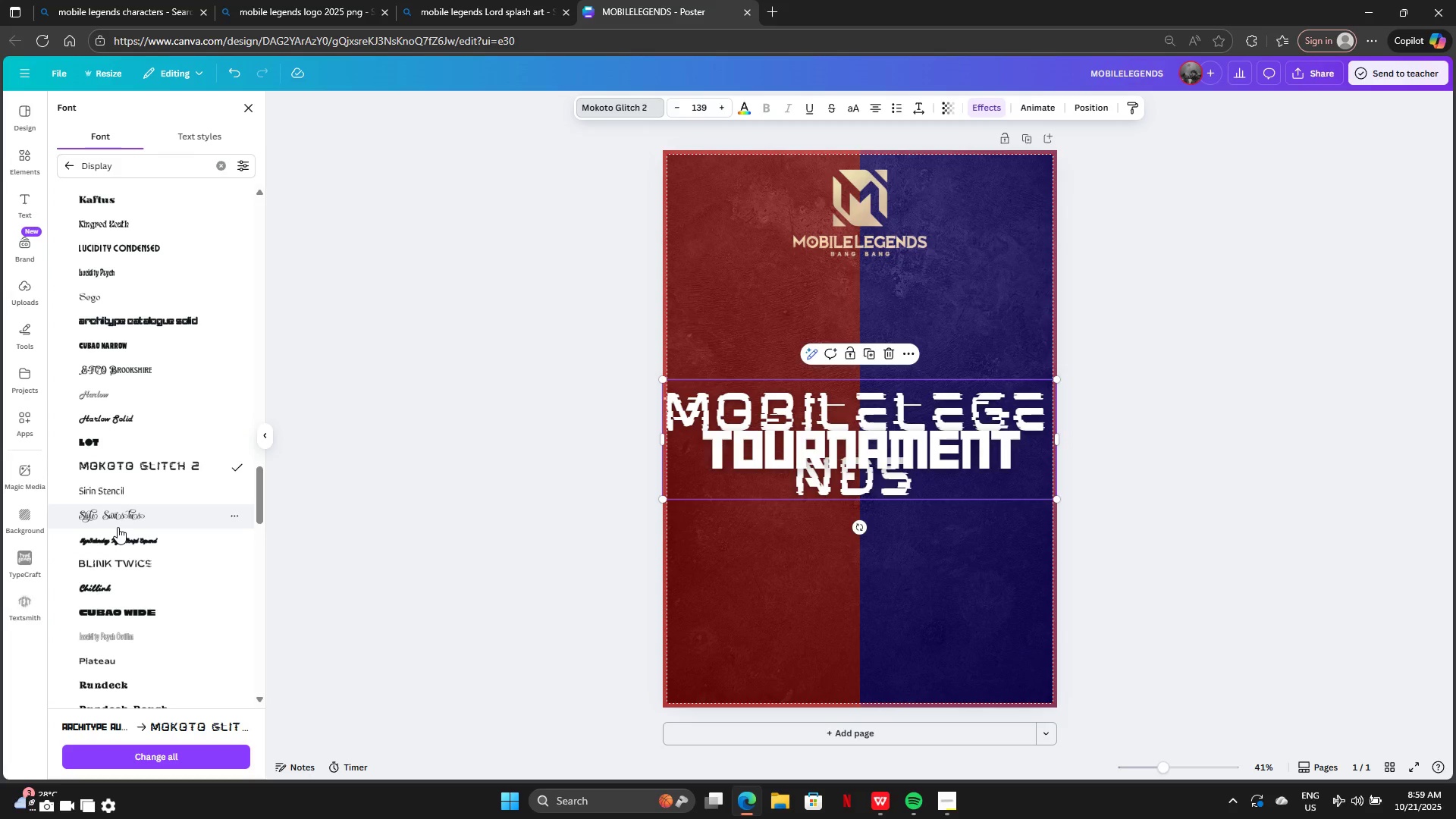 
scroll: coordinate [118, 527], scroll_direction: down, amount: 3.0
 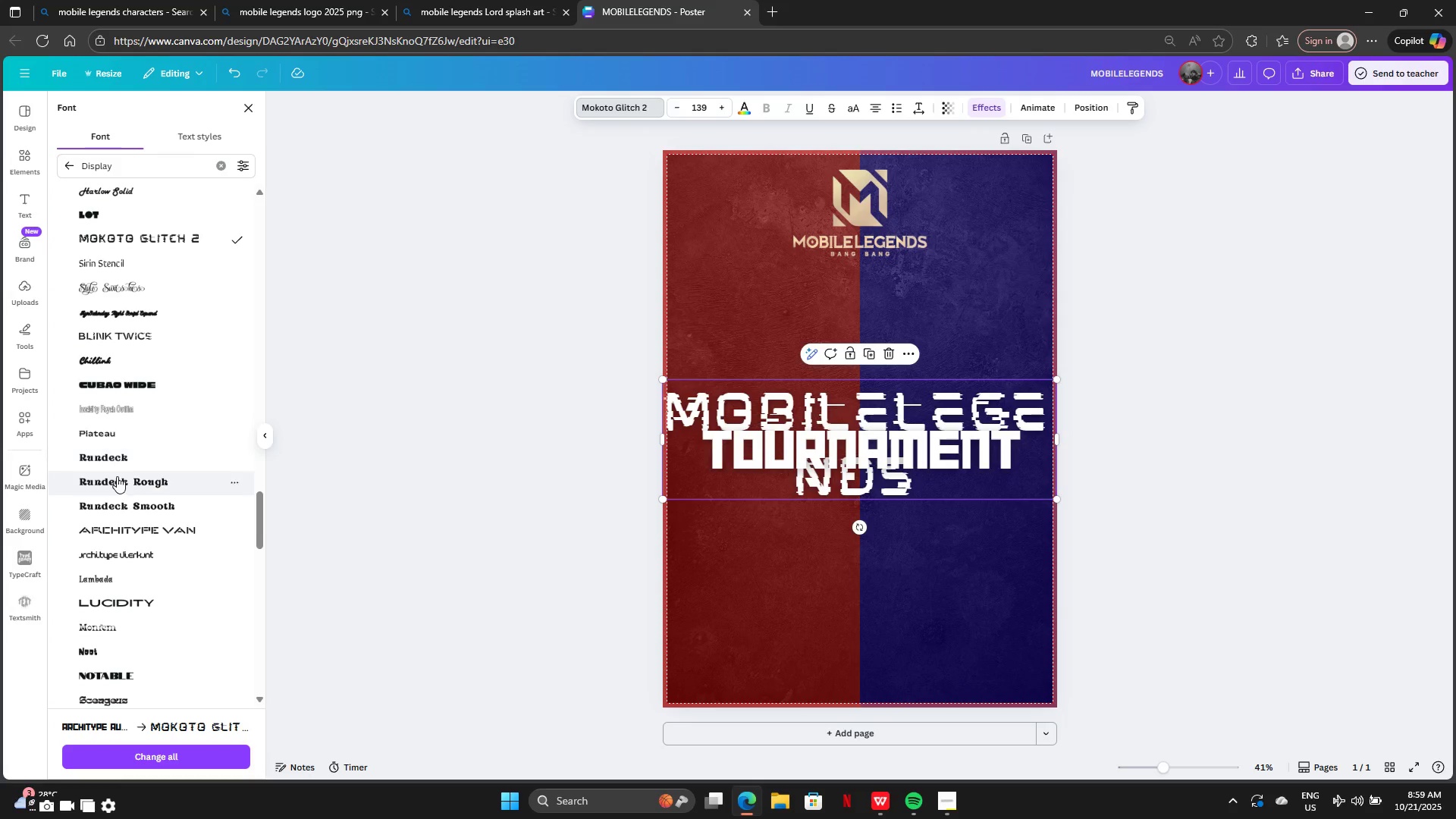 
left_click([117, 478])
 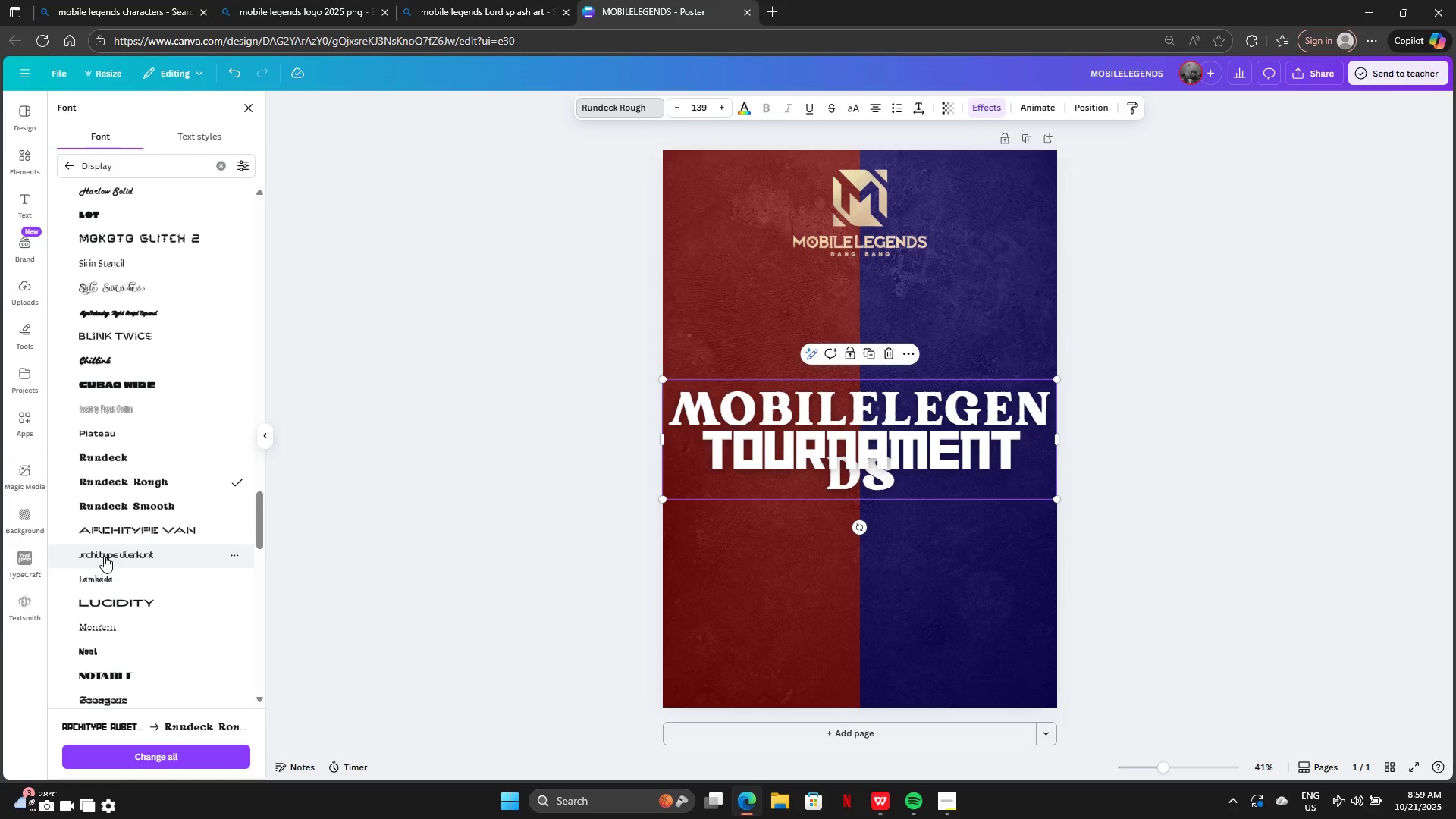 
scroll: coordinate [104, 562], scroll_direction: down, amount: 3.0
 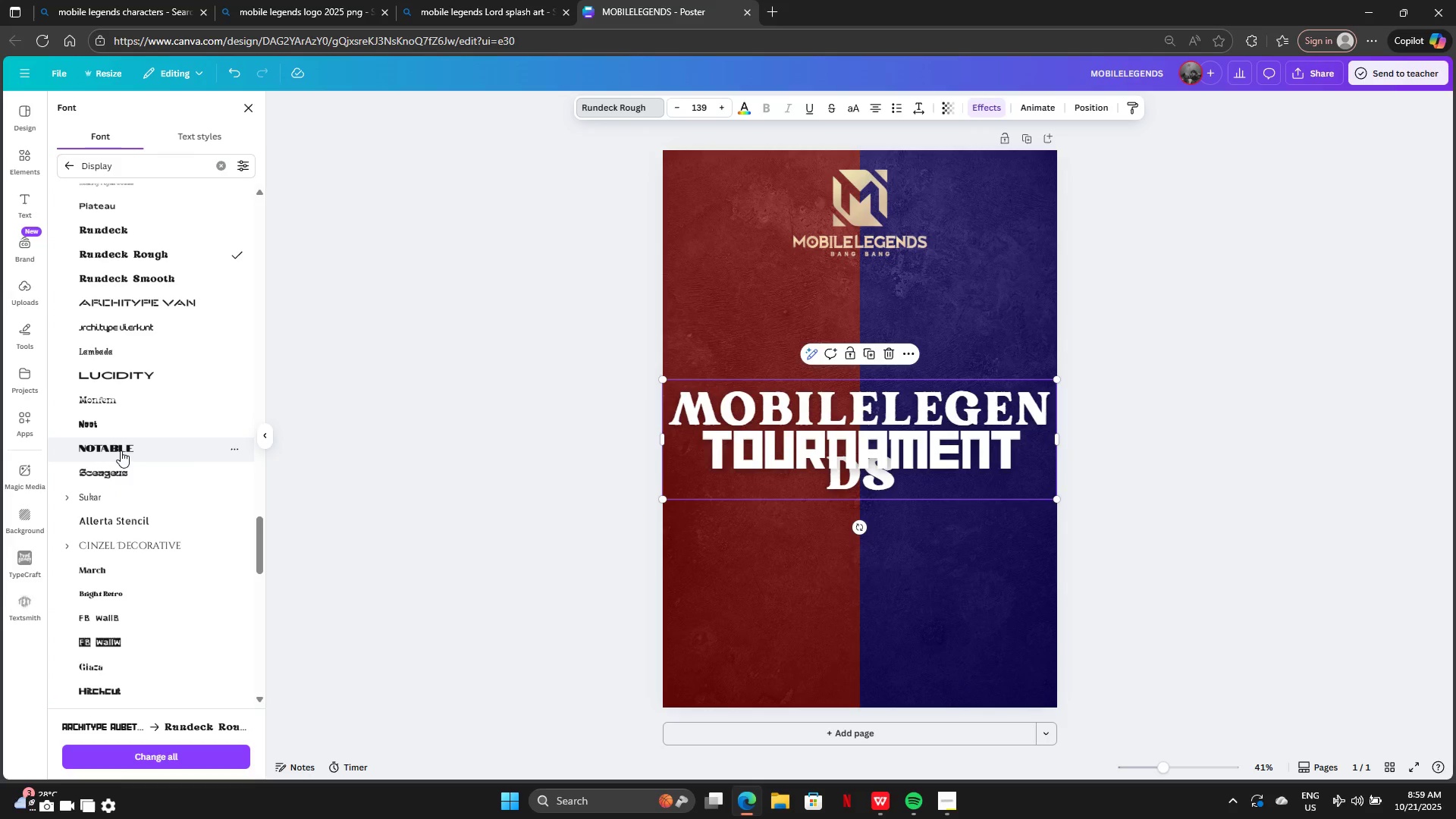 
left_click([121, 448])
 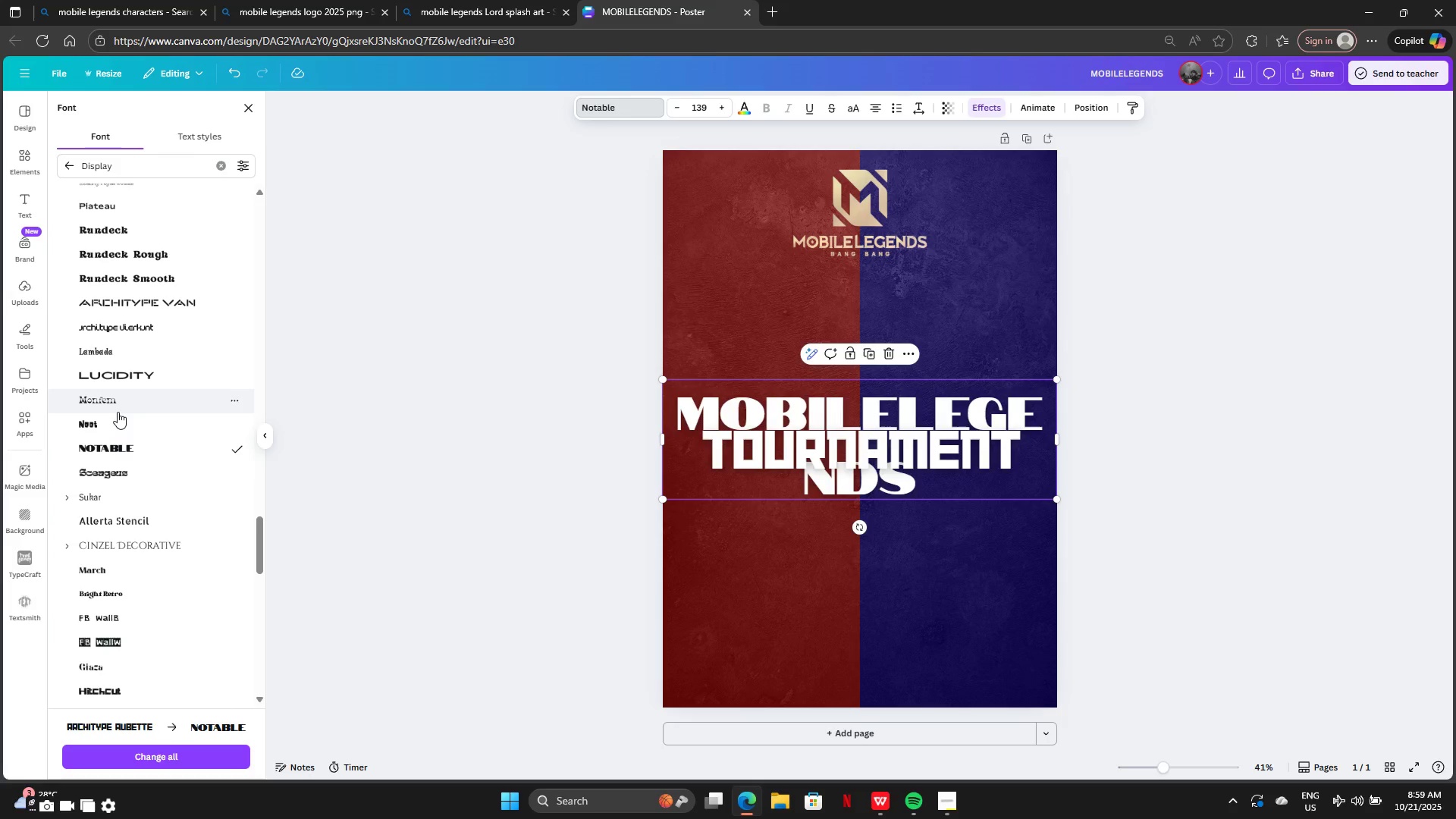 
left_click([117, 420])
 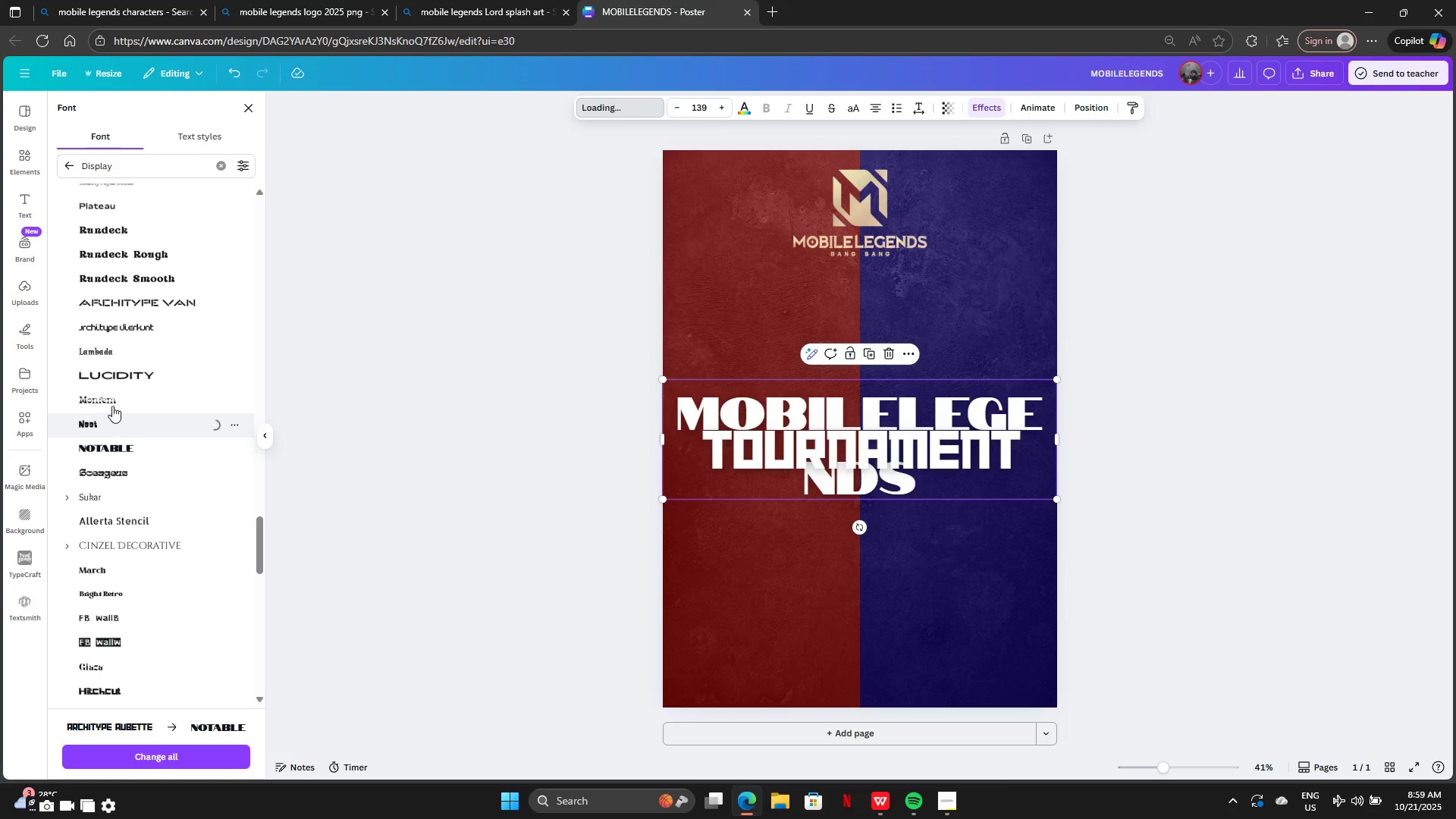 
mouse_move([109, 421])
 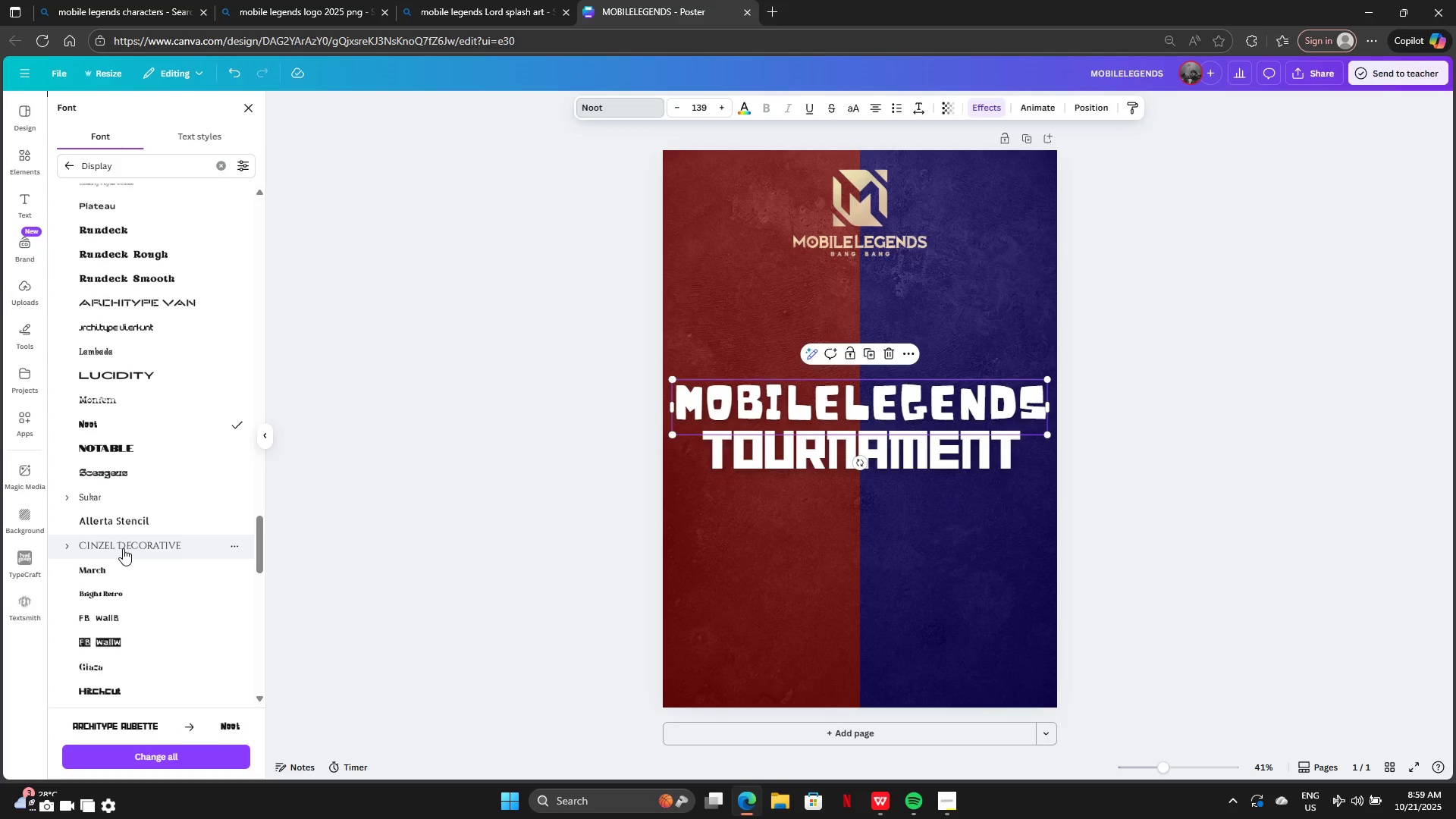 
left_click([123, 548])
 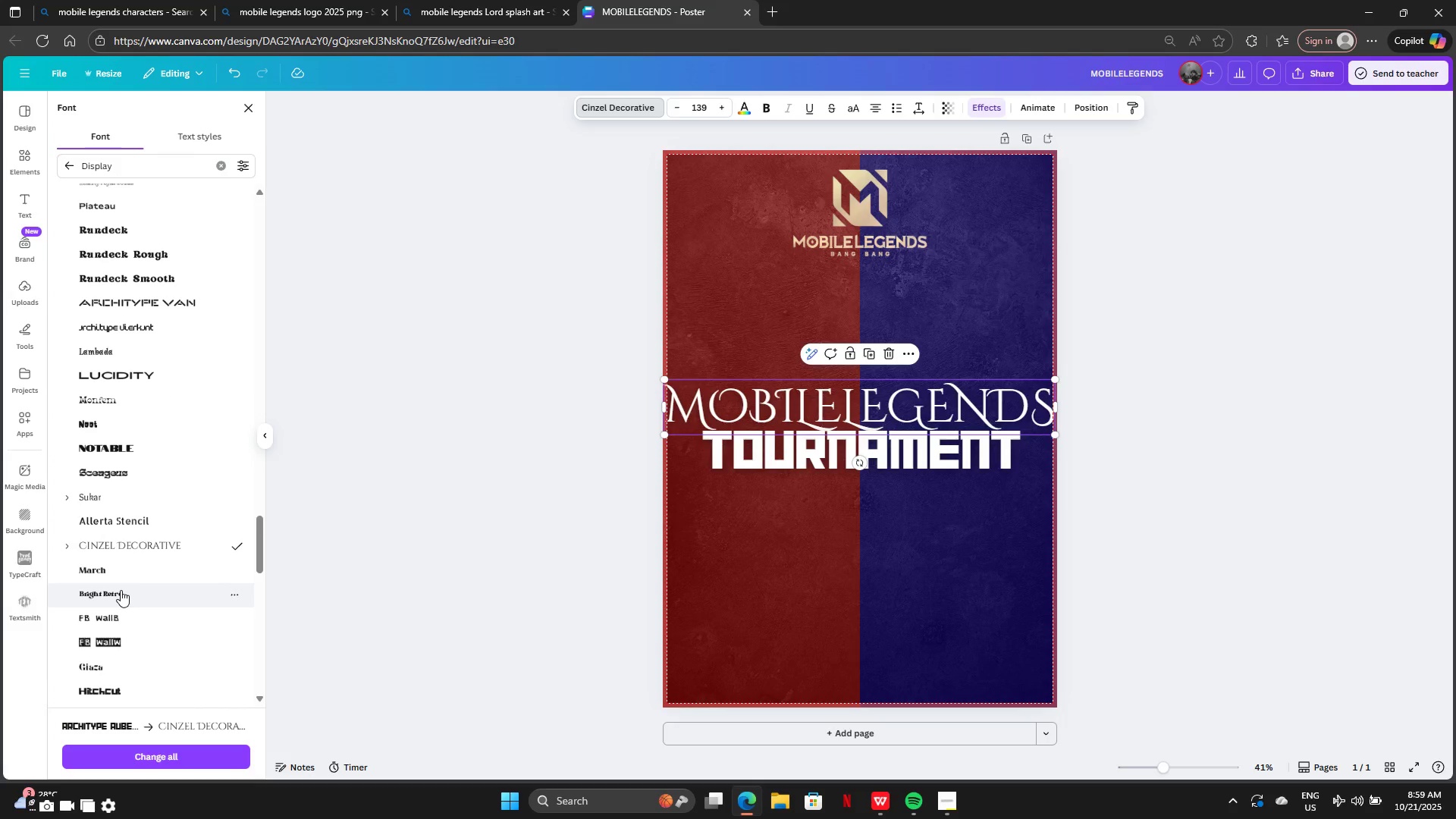 
scroll: coordinate [121, 592], scroll_direction: down, amount: 3.0
 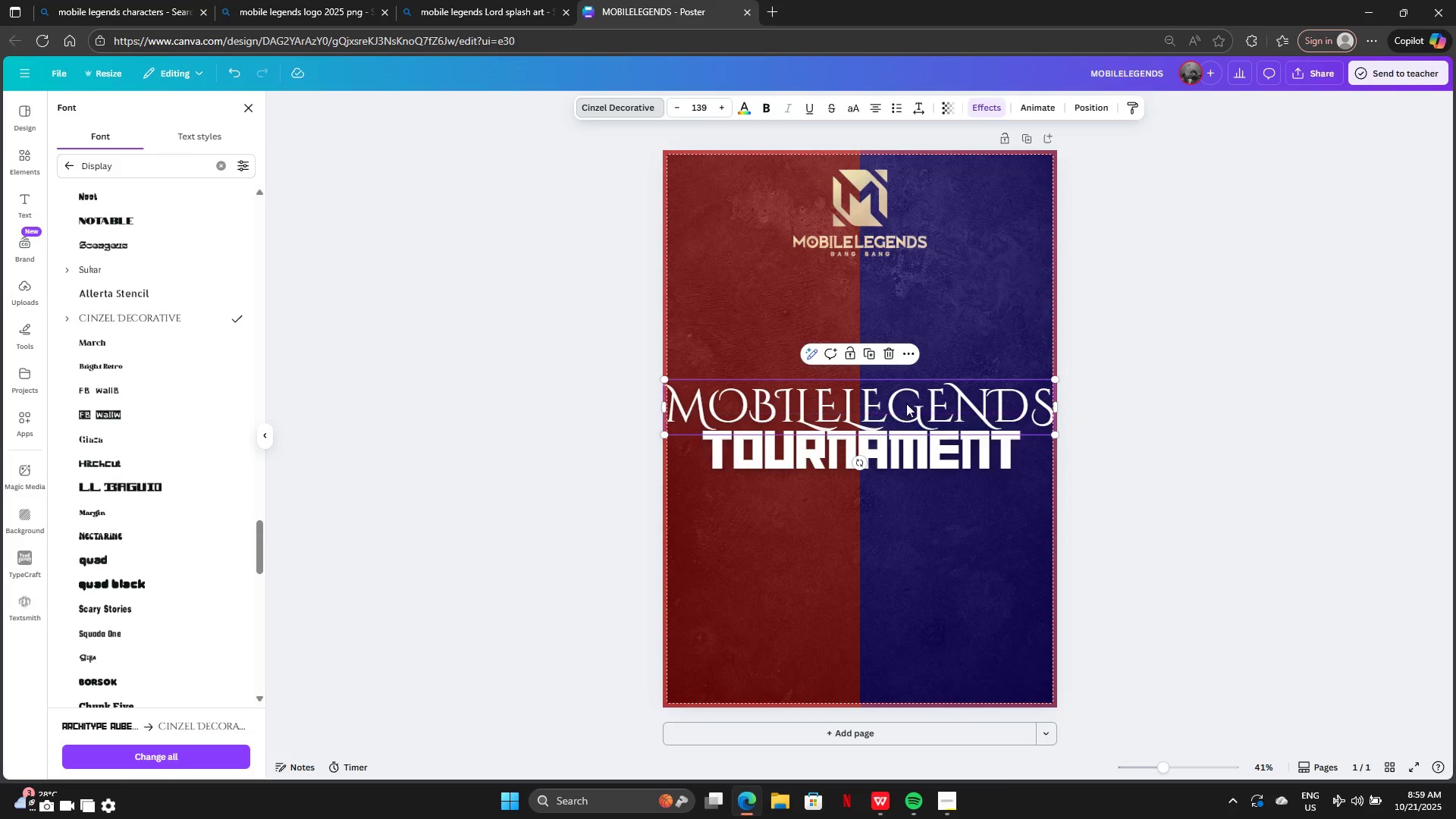 
left_click_drag(start_coordinate=[911, 401], to_coordinate=[921, 387])
 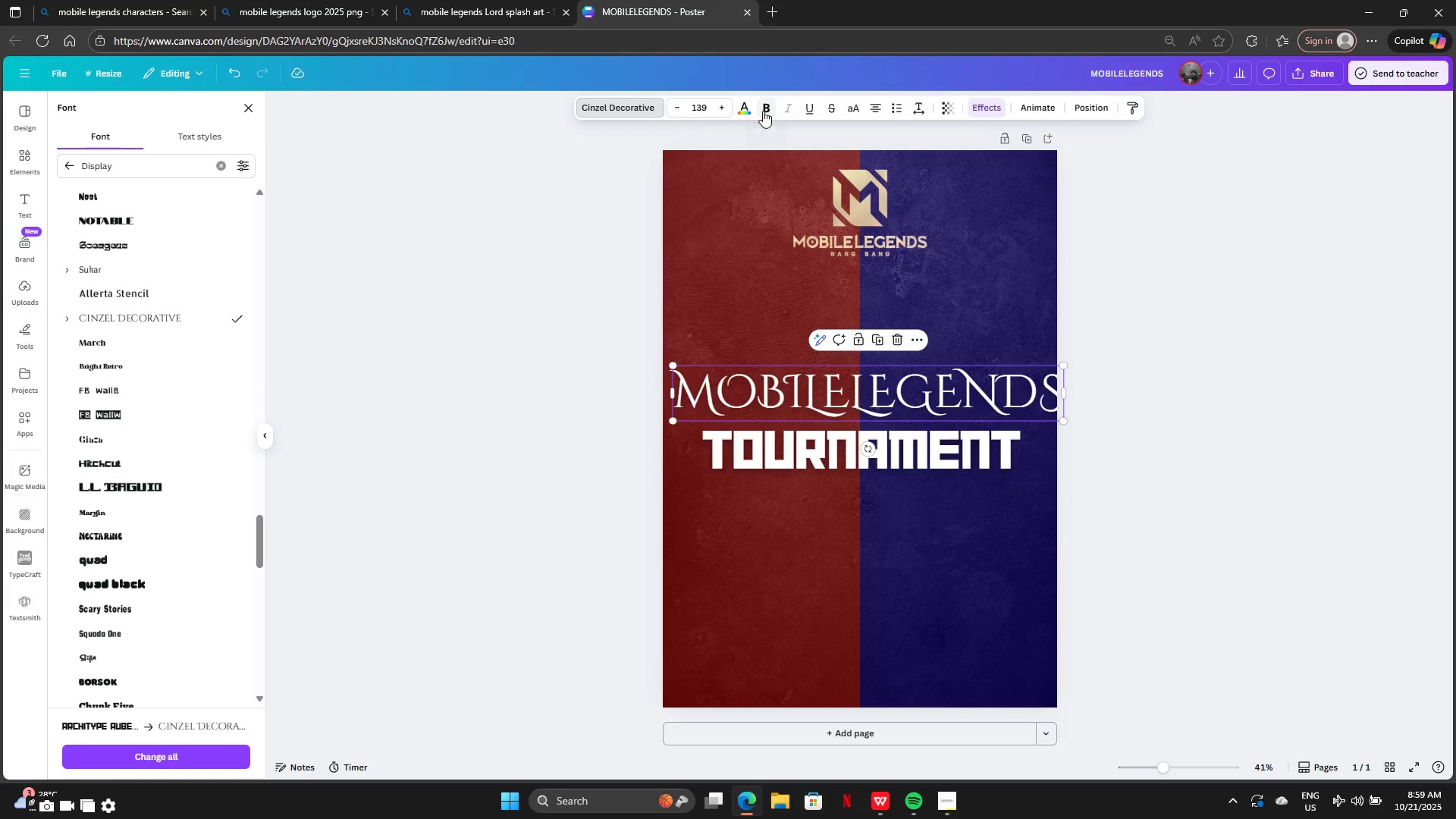 
left_click([763, 111])
 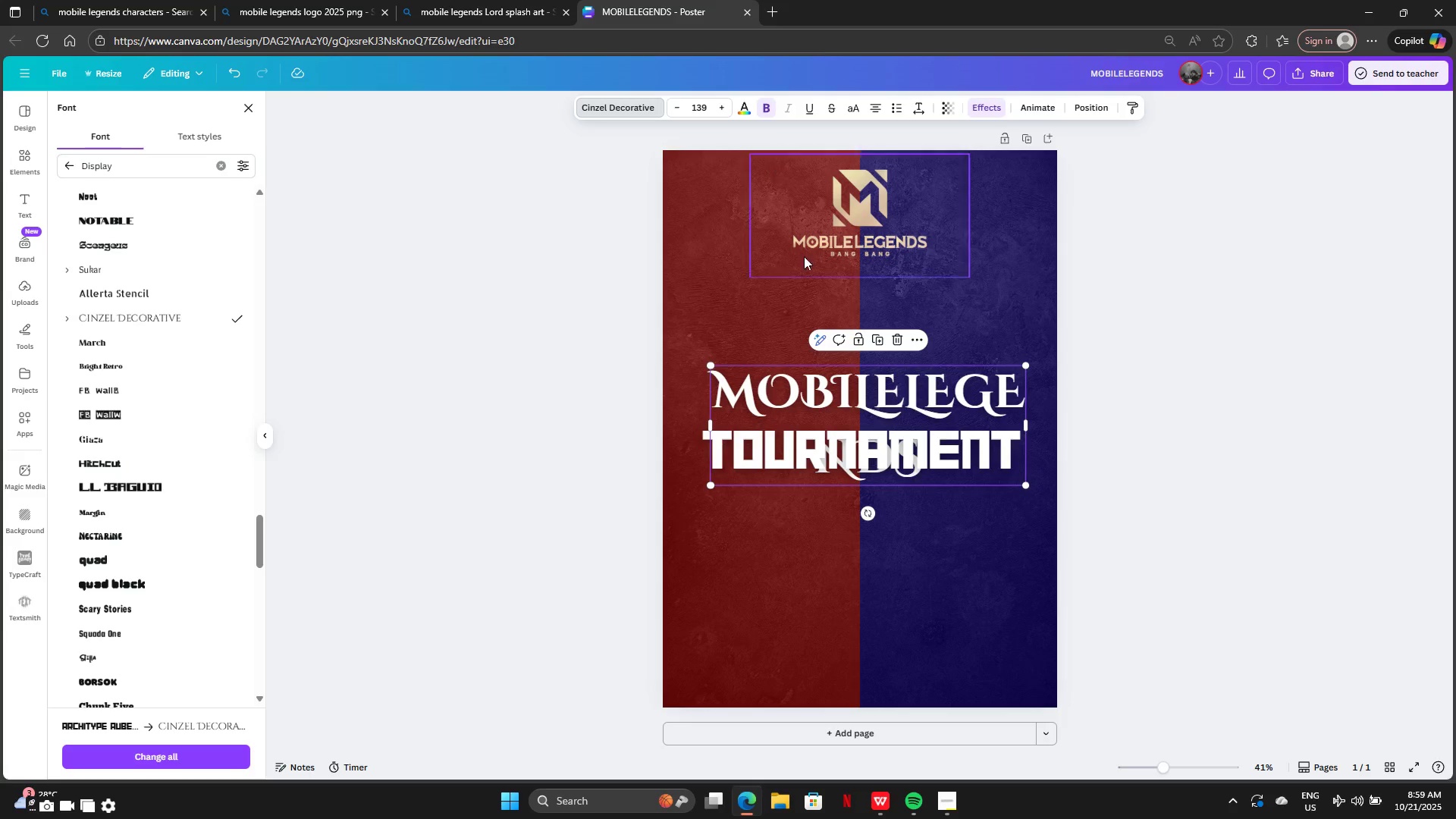 
left_click_drag(start_coordinate=[855, 410], to_coordinate=[833, 340])
 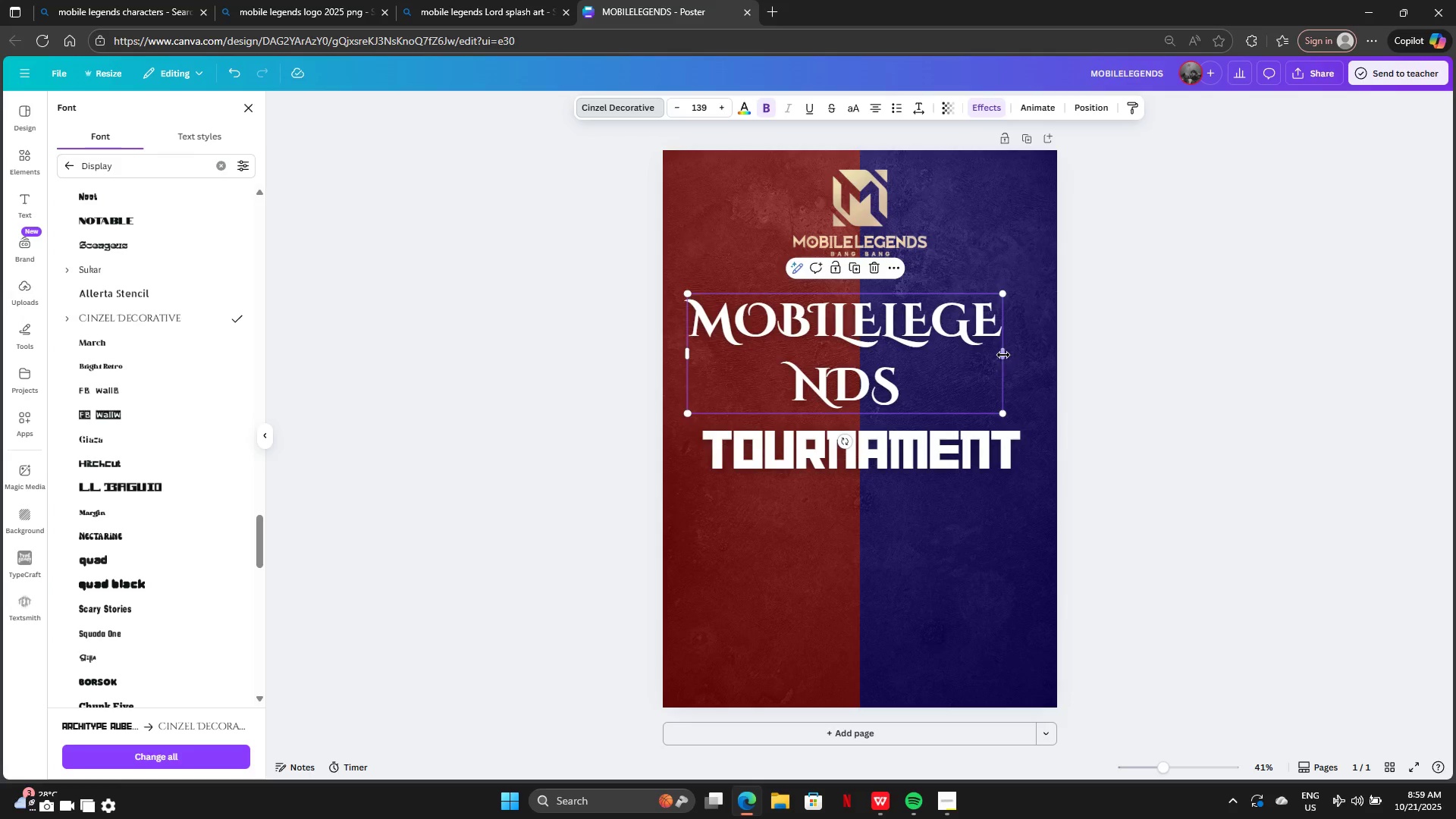 
left_click_drag(start_coordinate=[1003, 355], to_coordinate=[1172, 333])
 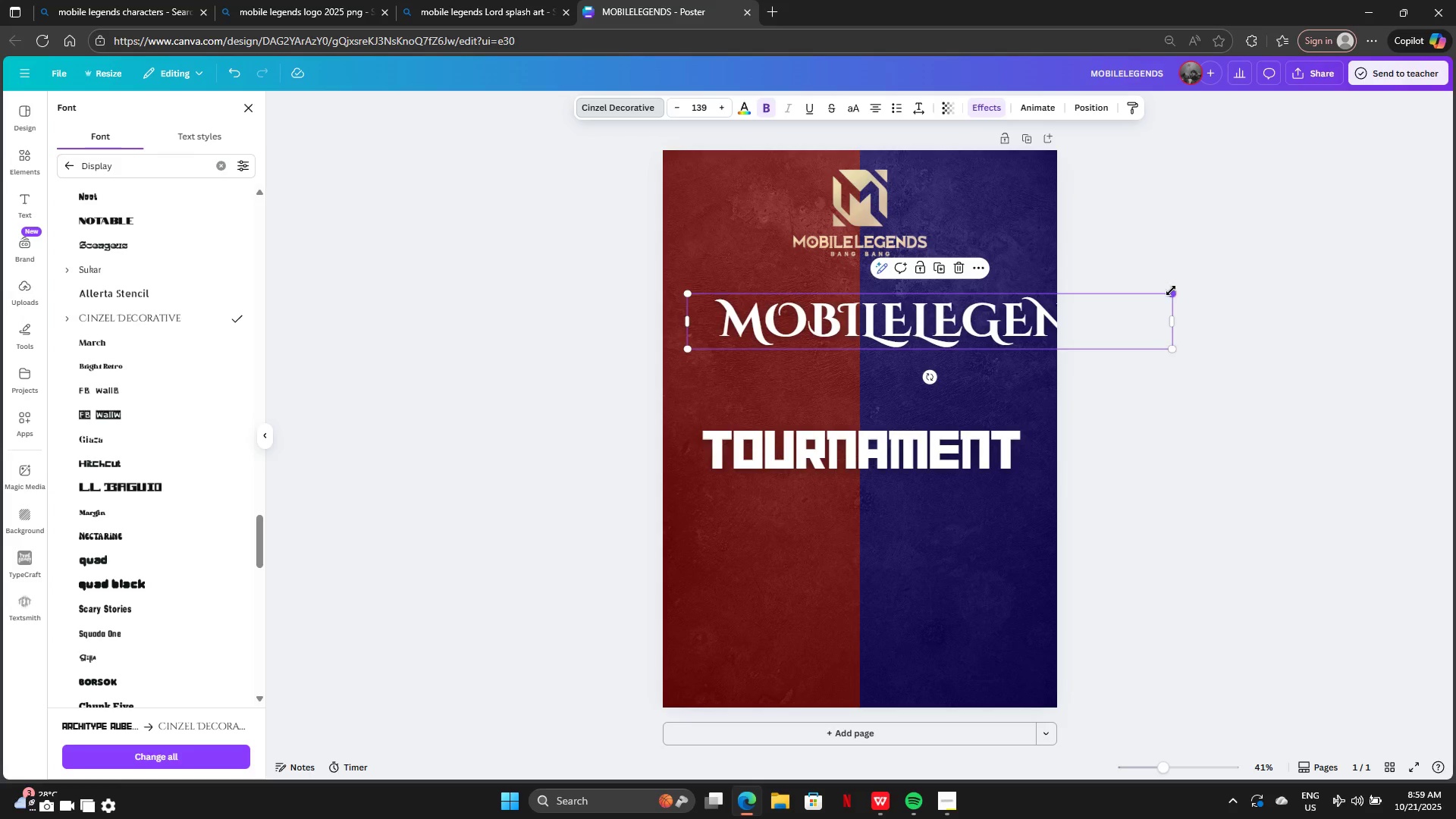 
left_click_drag(start_coordinate=[1171, 290], to_coordinate=[1054, 315])
 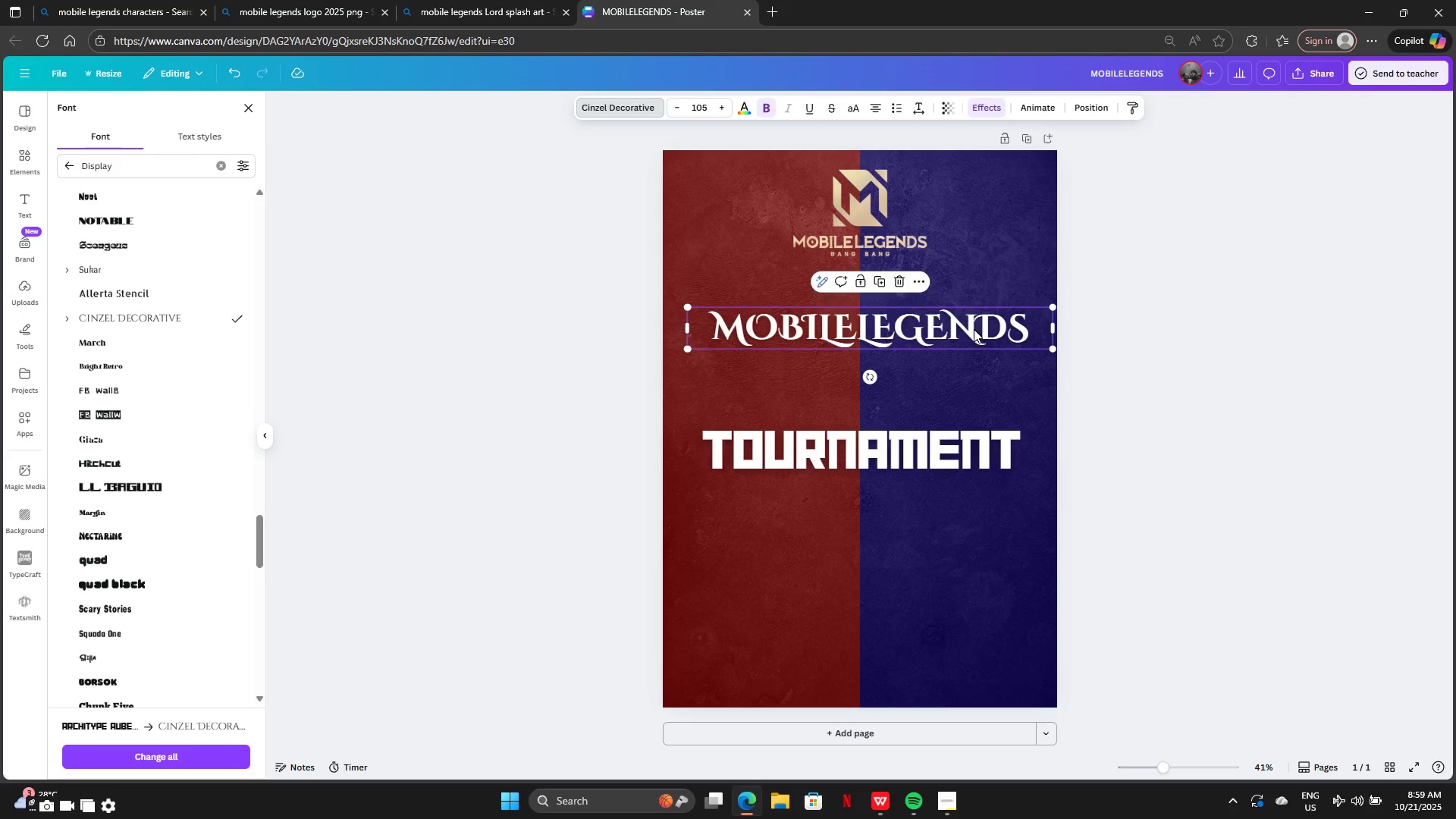 
left_click_drag(start_coordinate=[974, 329], to_coordinate=[962, 409])
 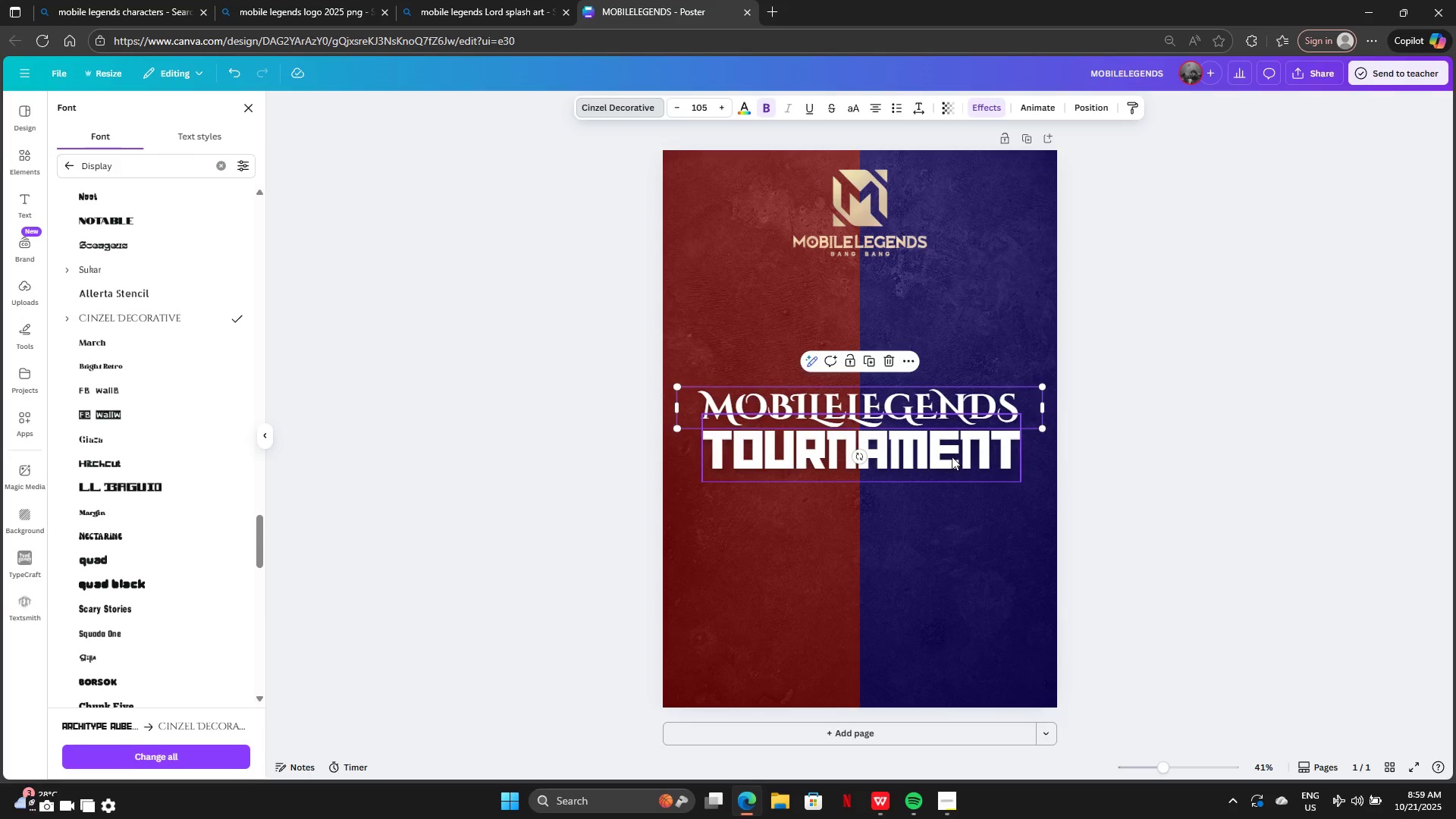 
left_click([952, 457])
 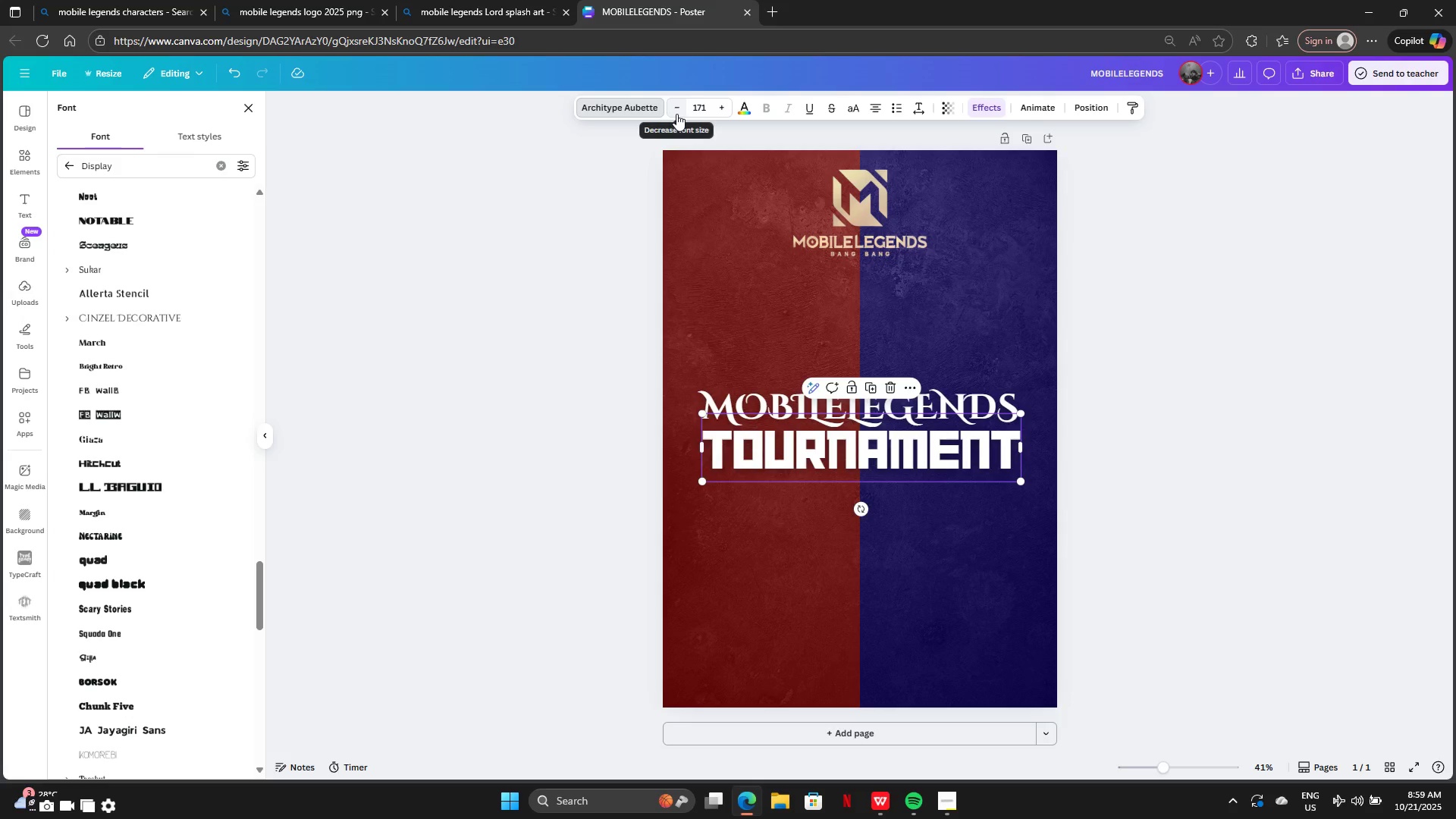 
left_click([676, 114])
 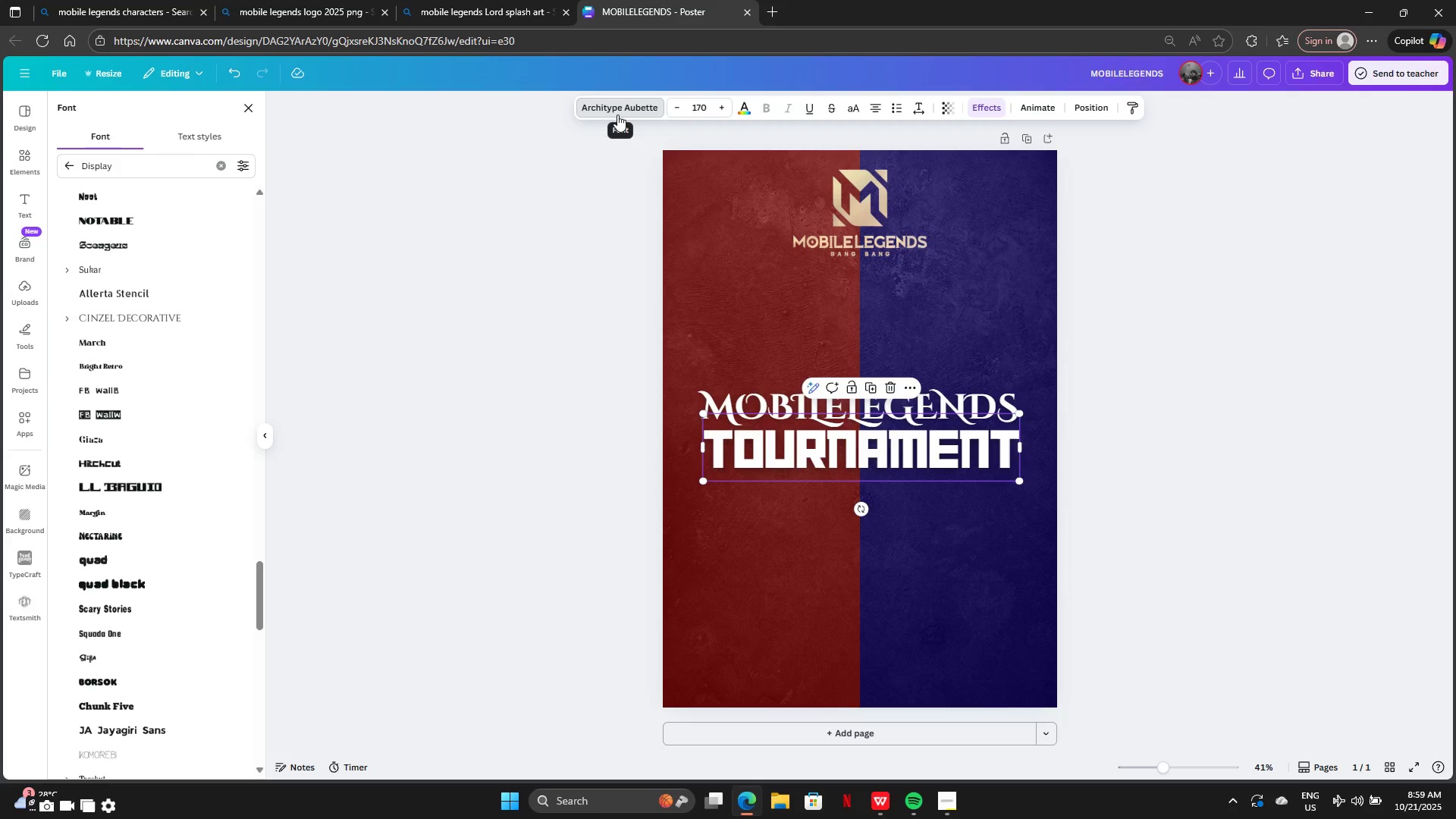 
left_click([617, 114])
 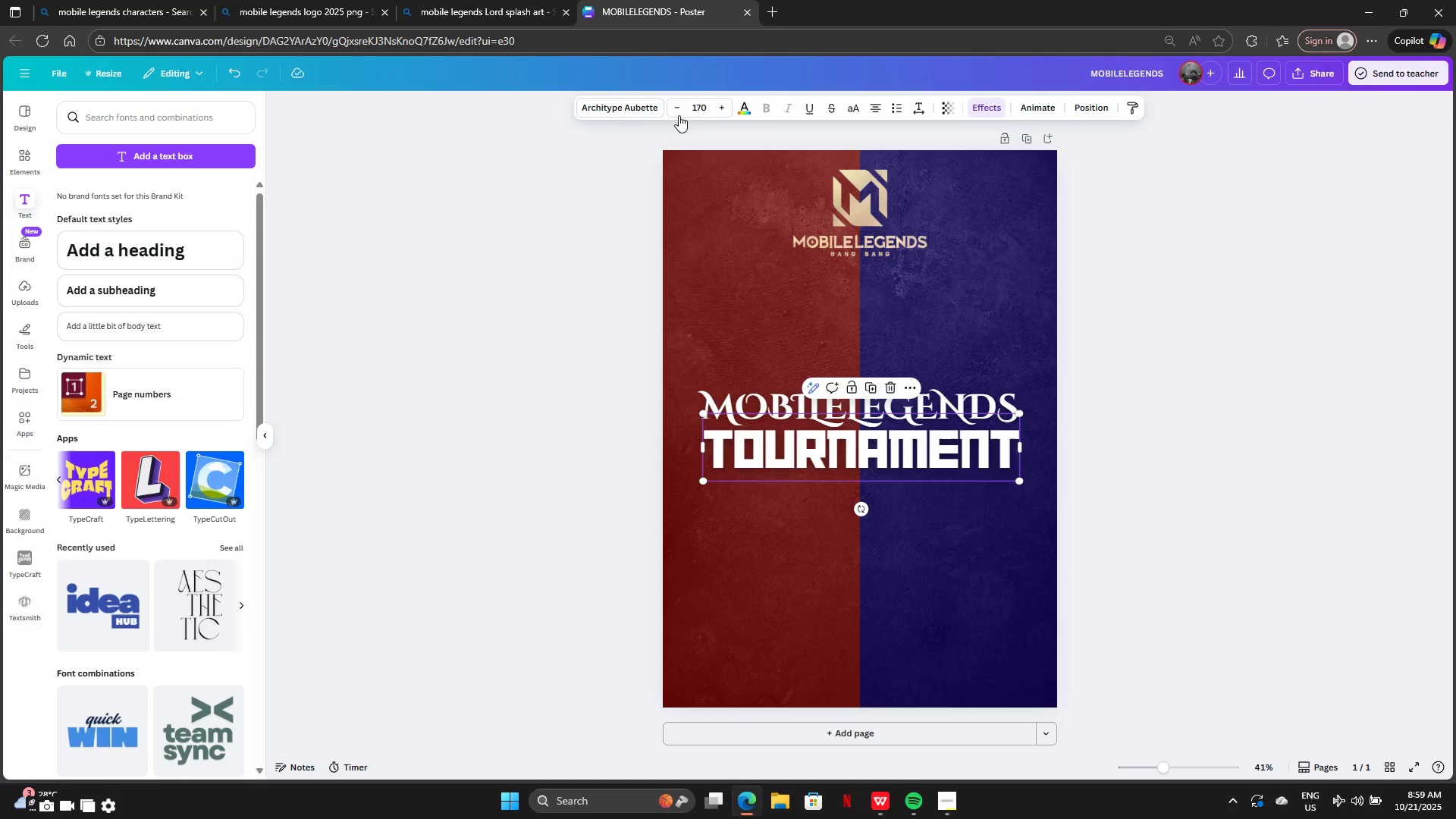 
left_click([634, 105])
 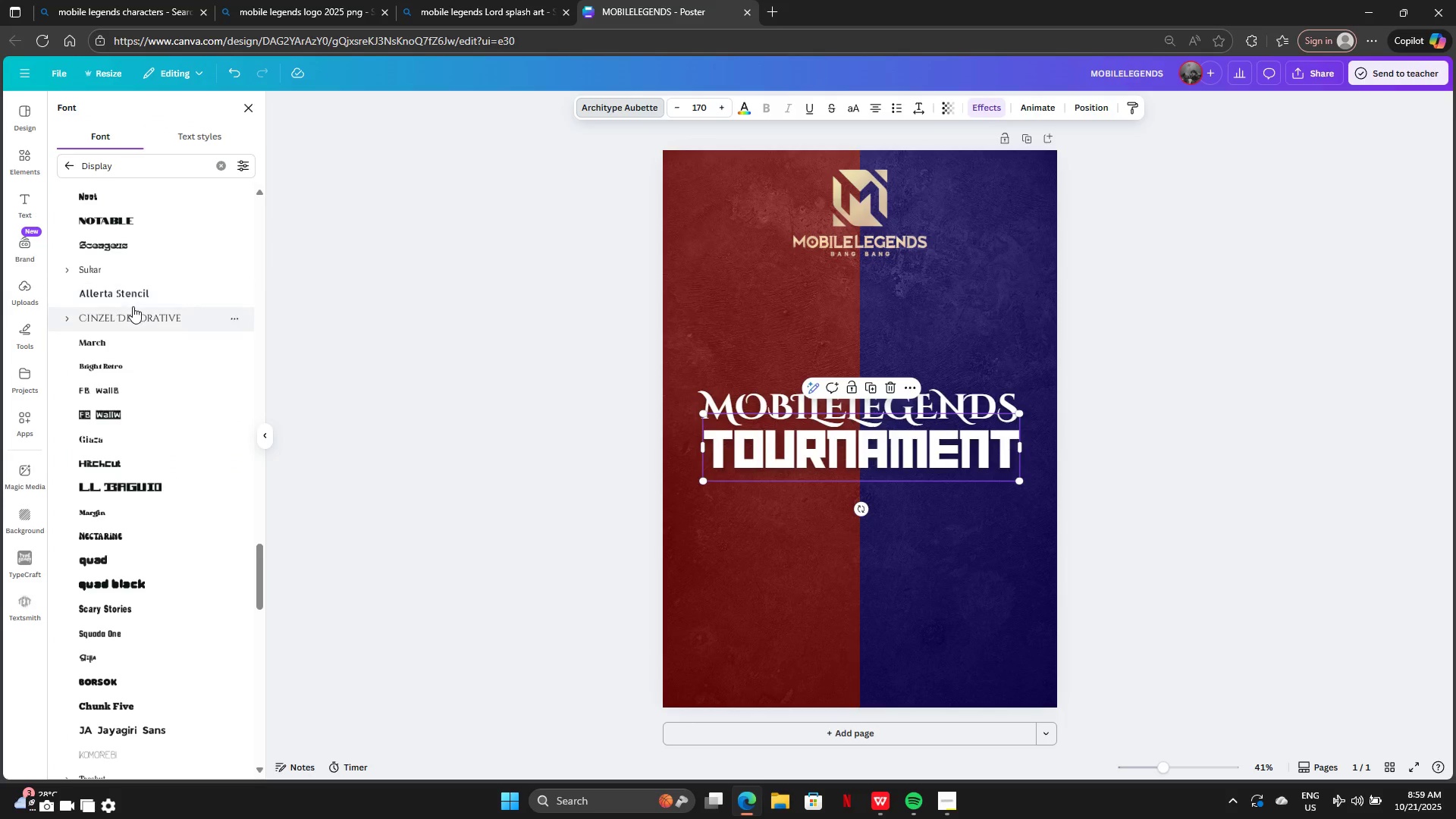 
left_click([133, 308])
 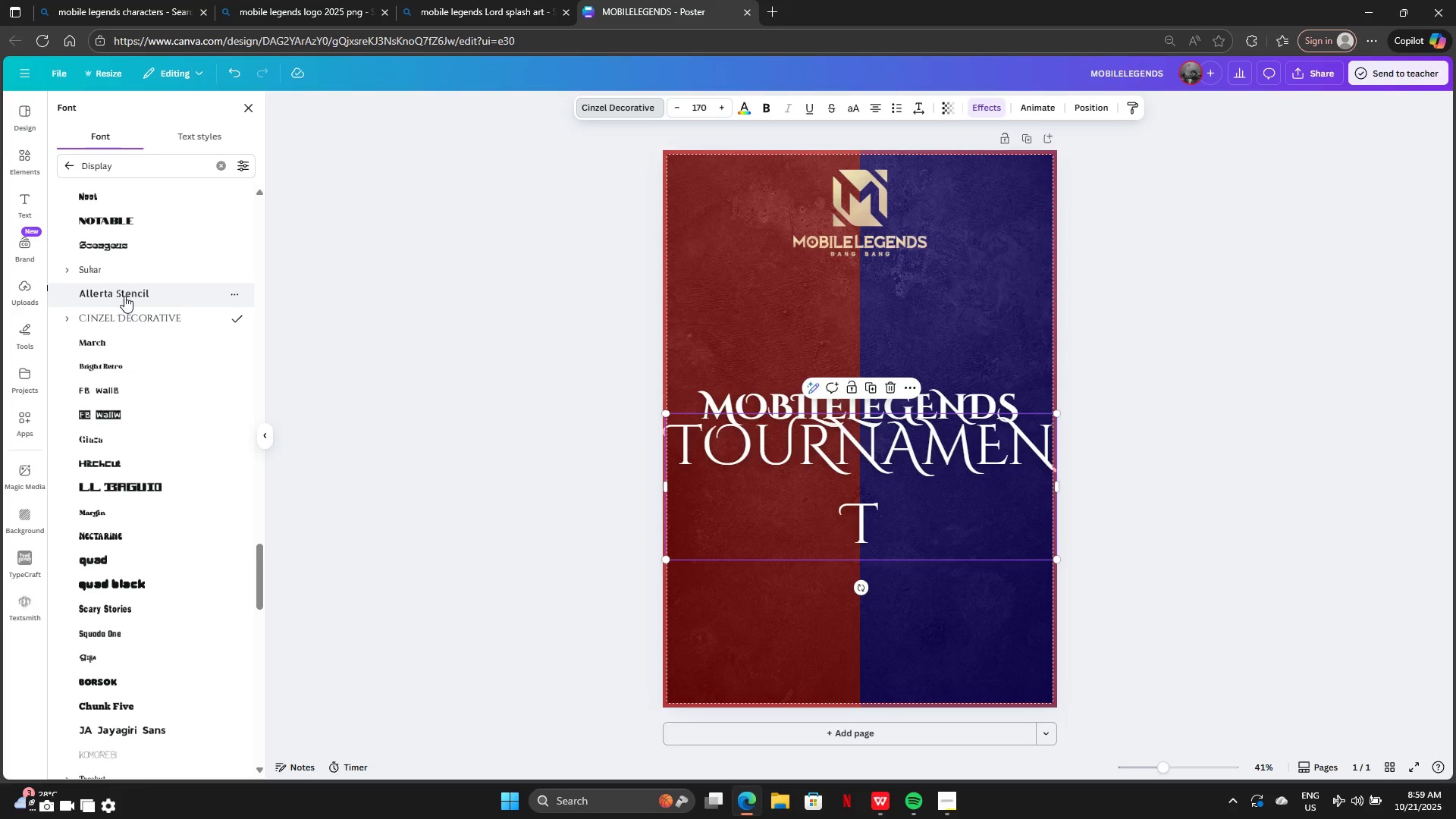 
left_click([124, 296])
 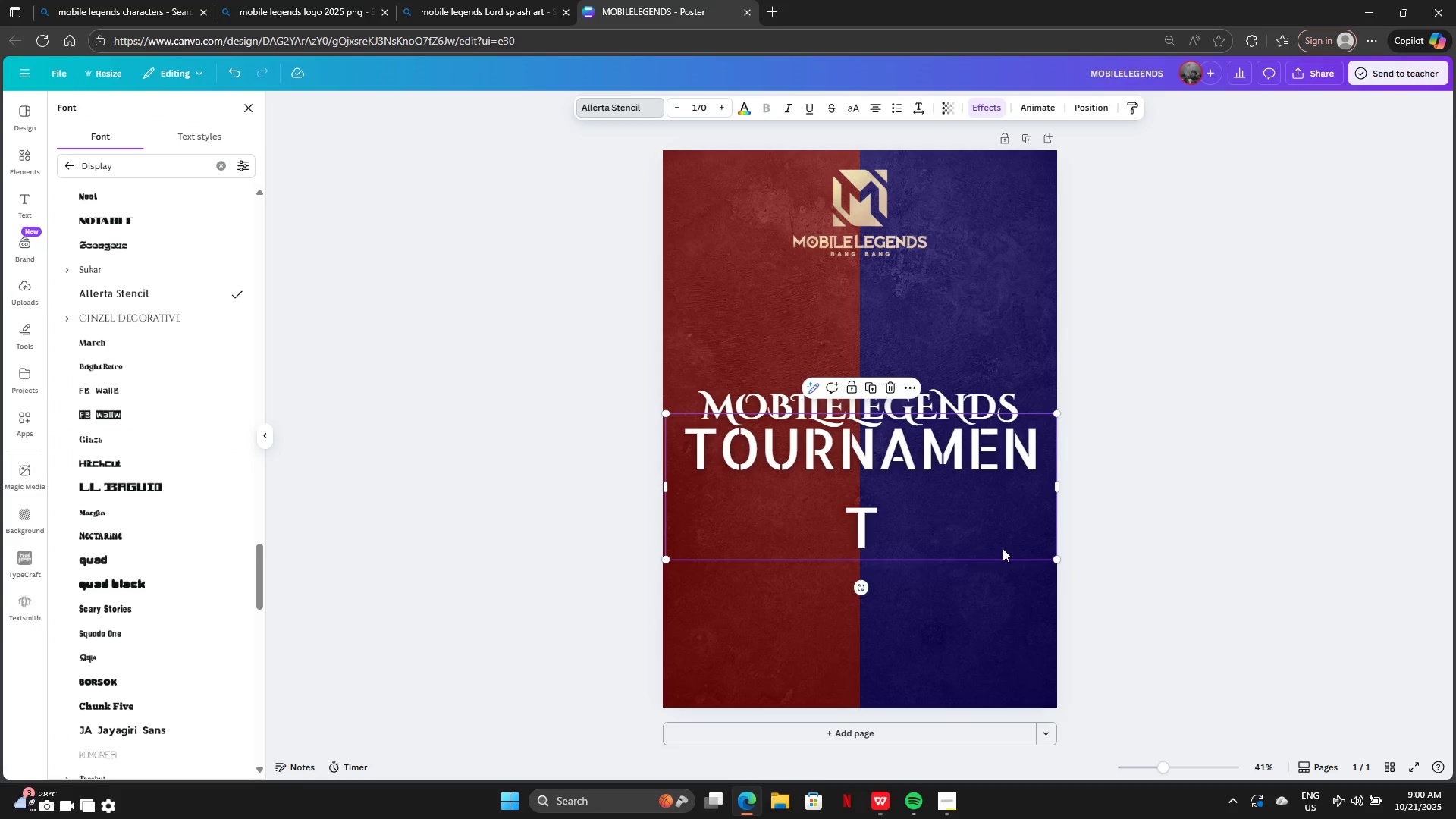 
left_click_drag(start_coordinate=[1062, 494], to_coordinate=[1076, 494])
 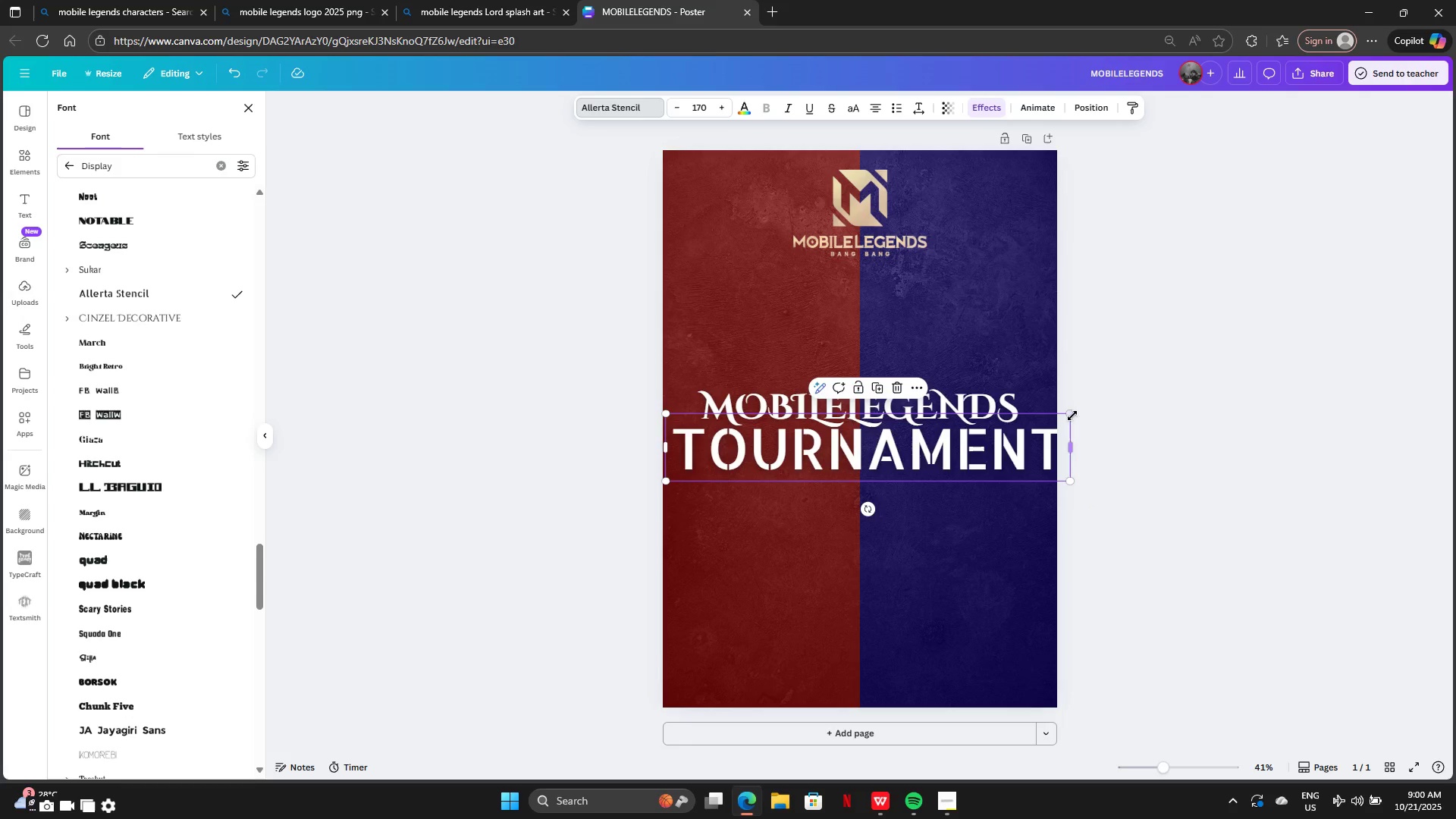 
left_click_drag(start_coordinate=[1072, 416], to_coordinate=[1041, 428])
 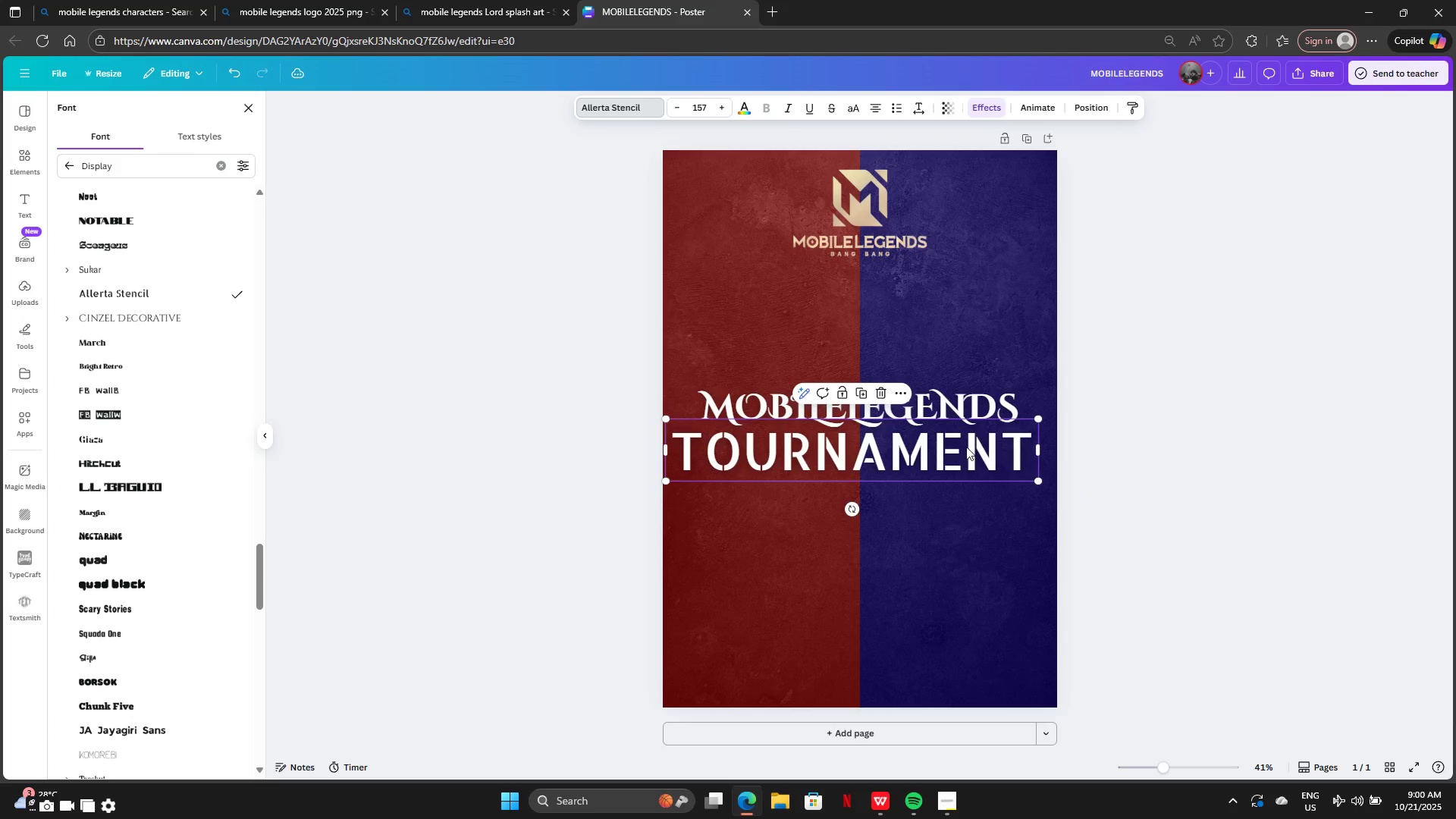 
left_click_drag(start_coordinate=[966, 447], to_coordinate=[971, 442])
 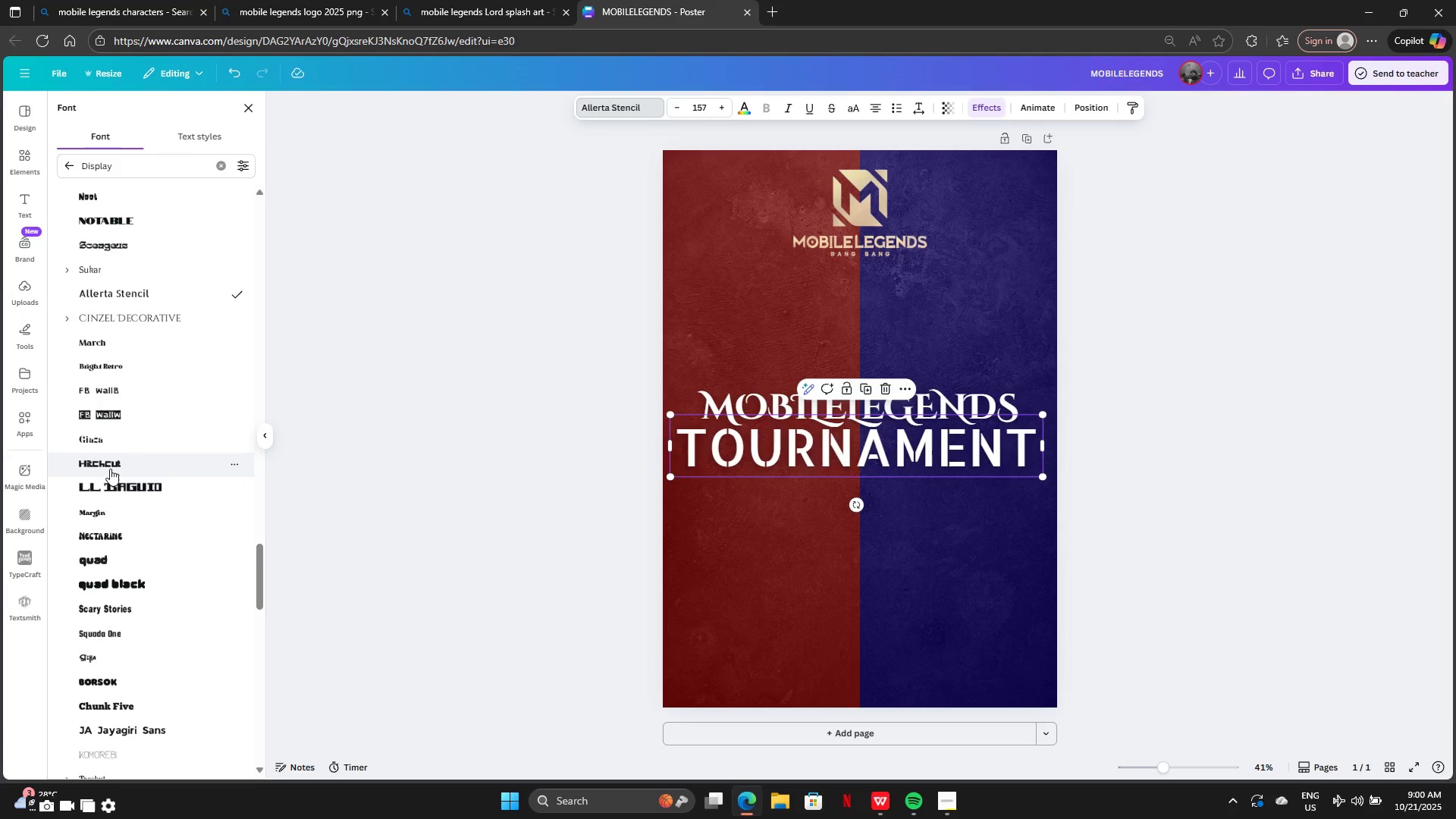 
left_click([110, 466])
 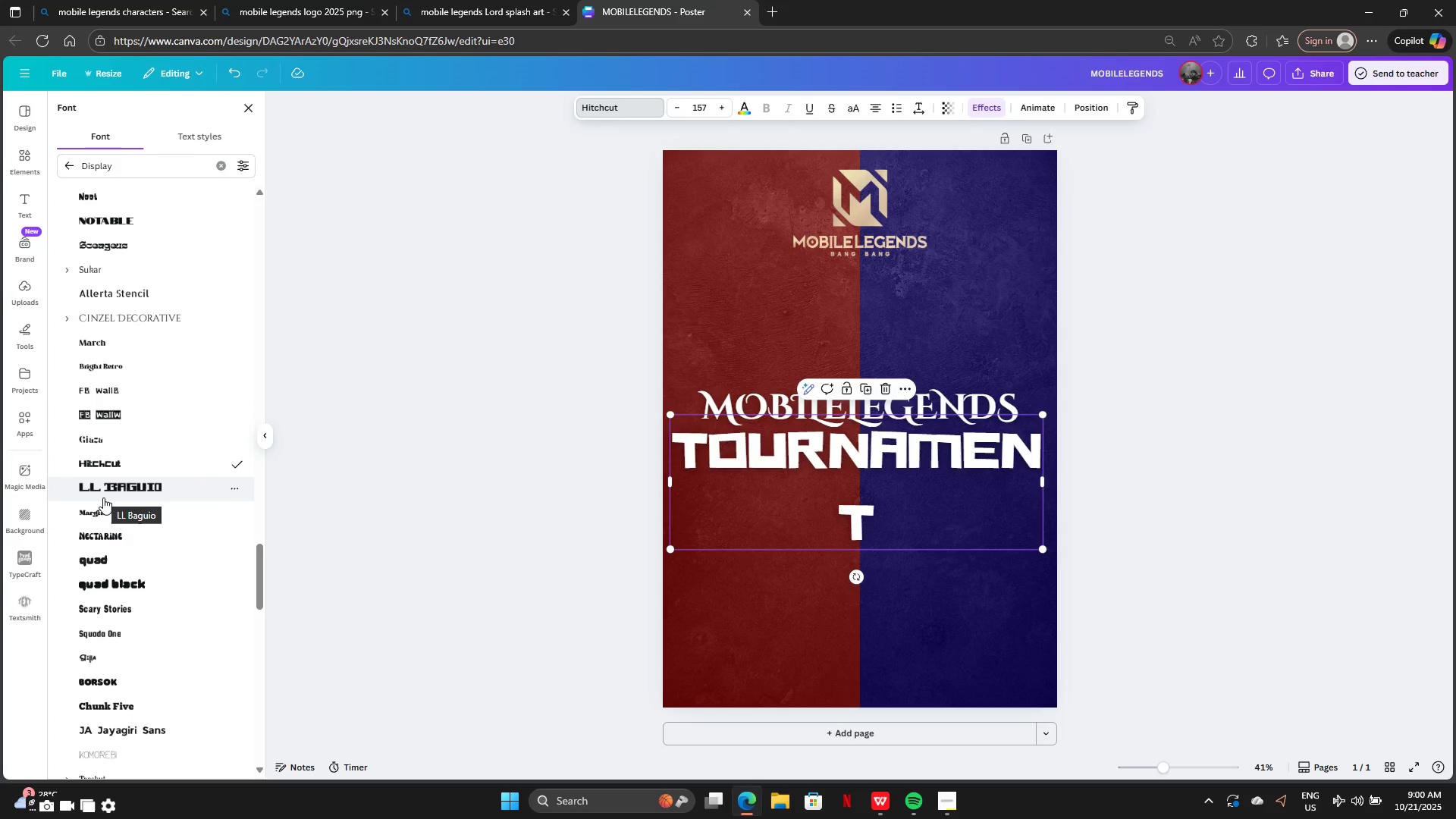 
left_click([103, 488])
 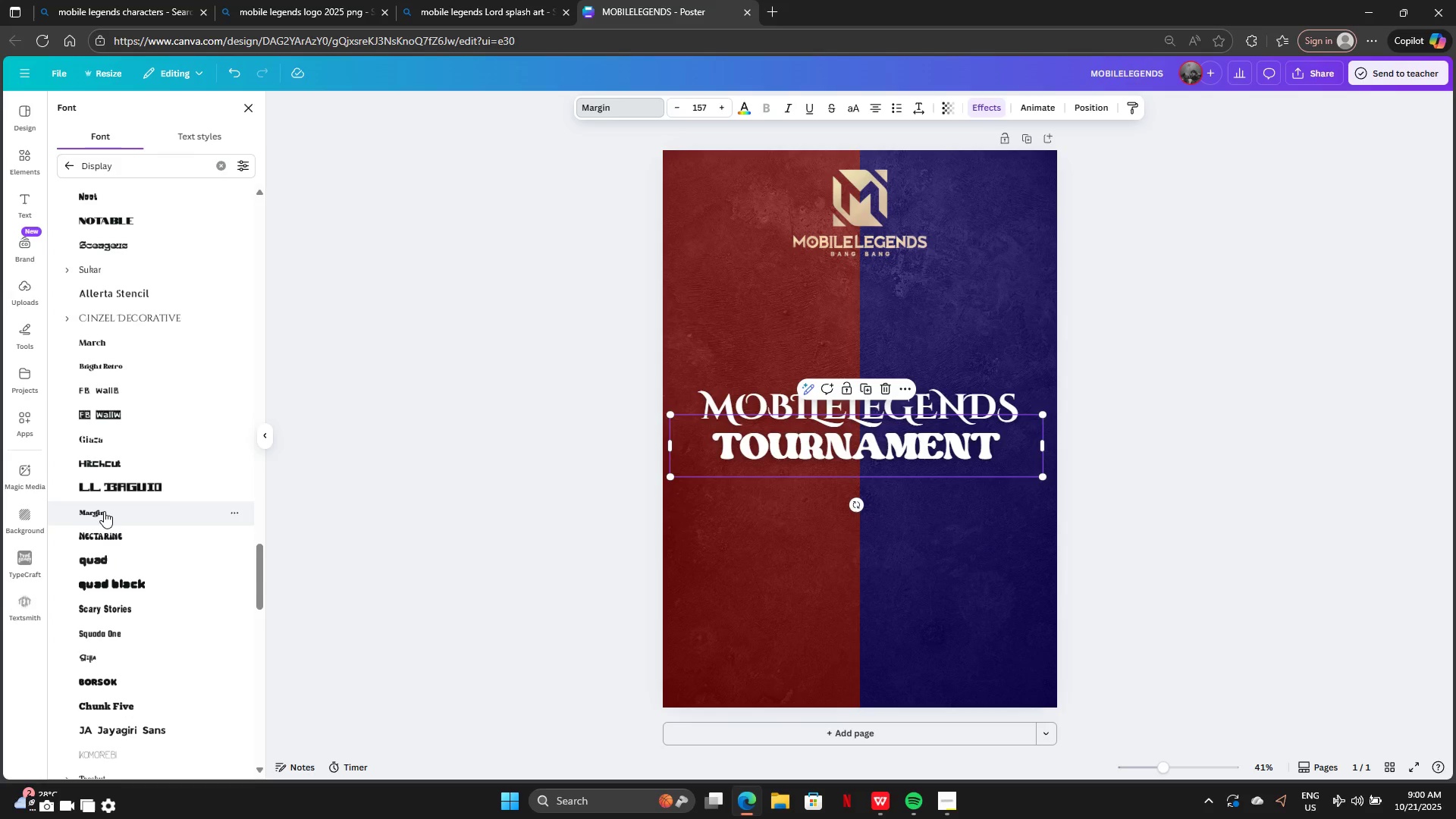 
left_click([107, 533])
 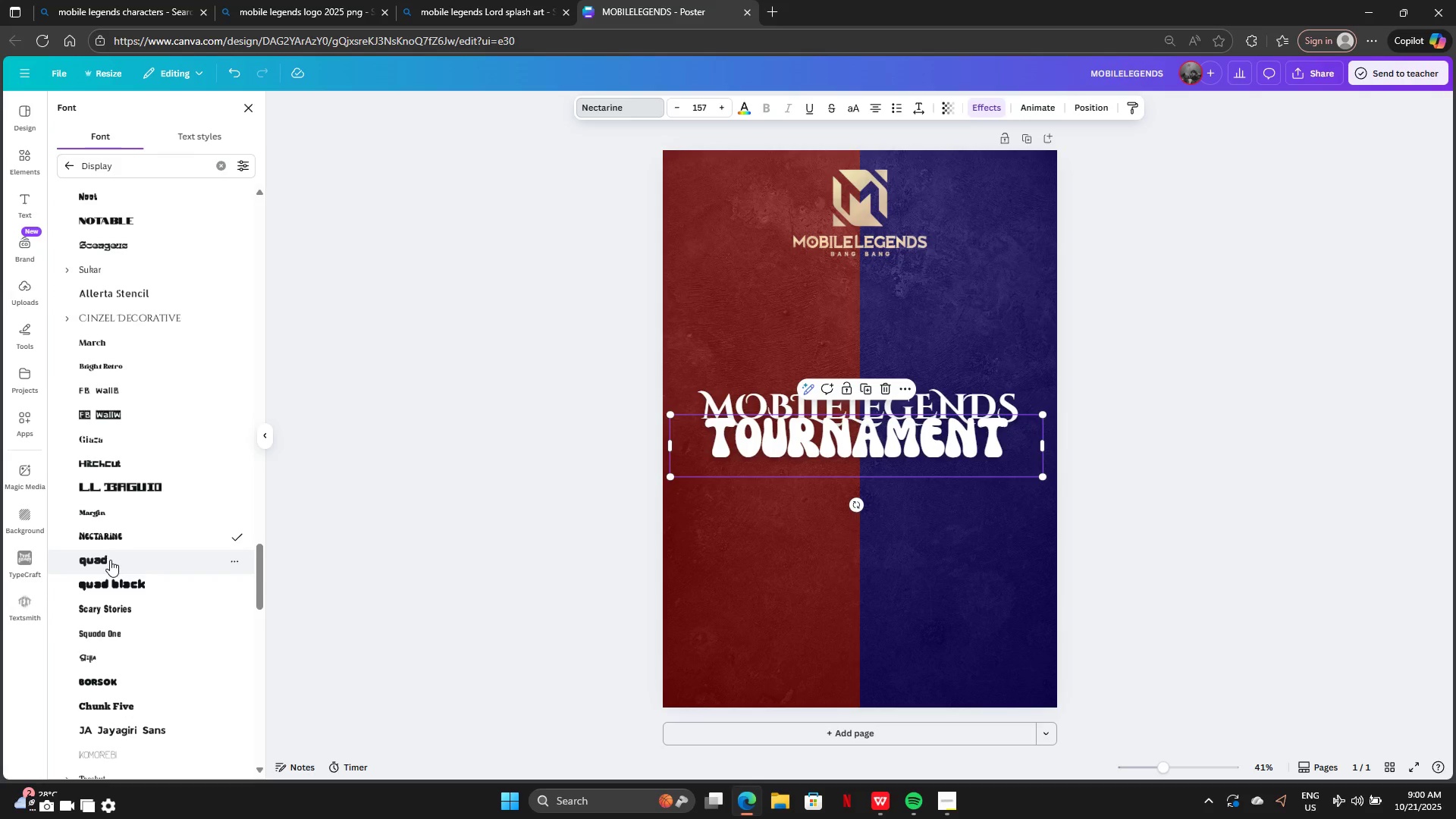 
left_click([110, 560])
 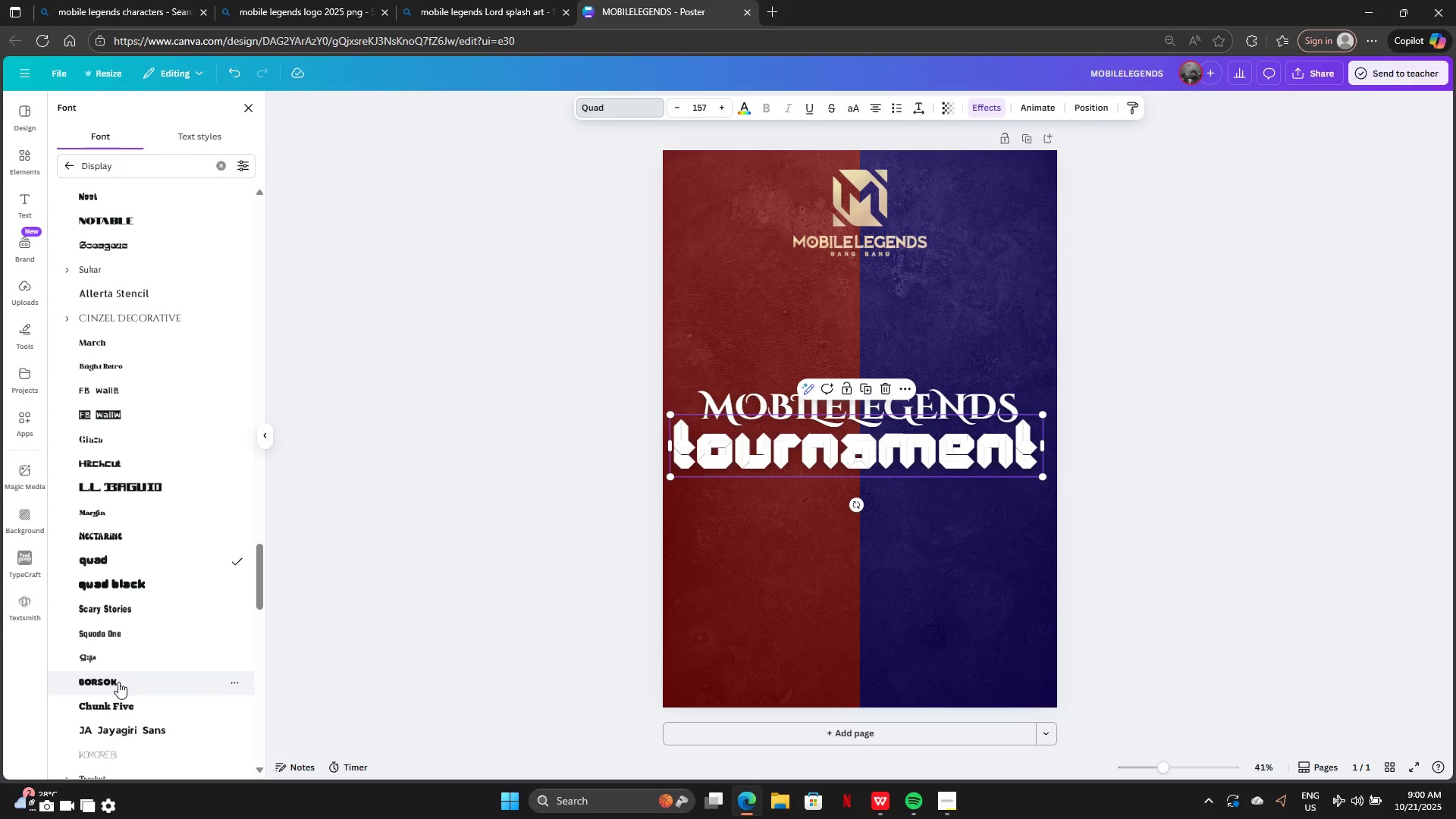 
left_click([118, 653])
 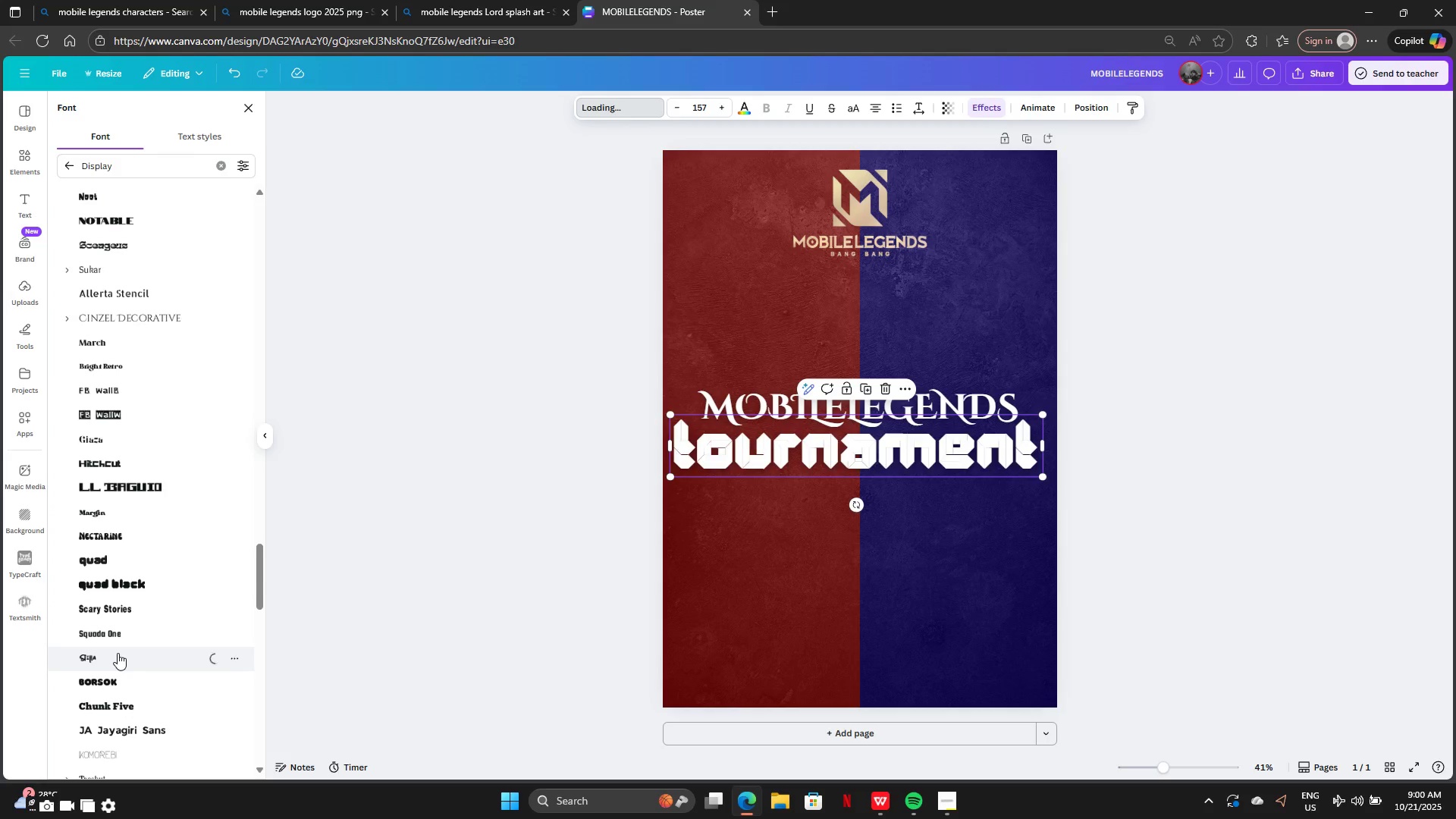 
scroll: coordinate [118, 653], scroll_direction: down, amount: 2.0
 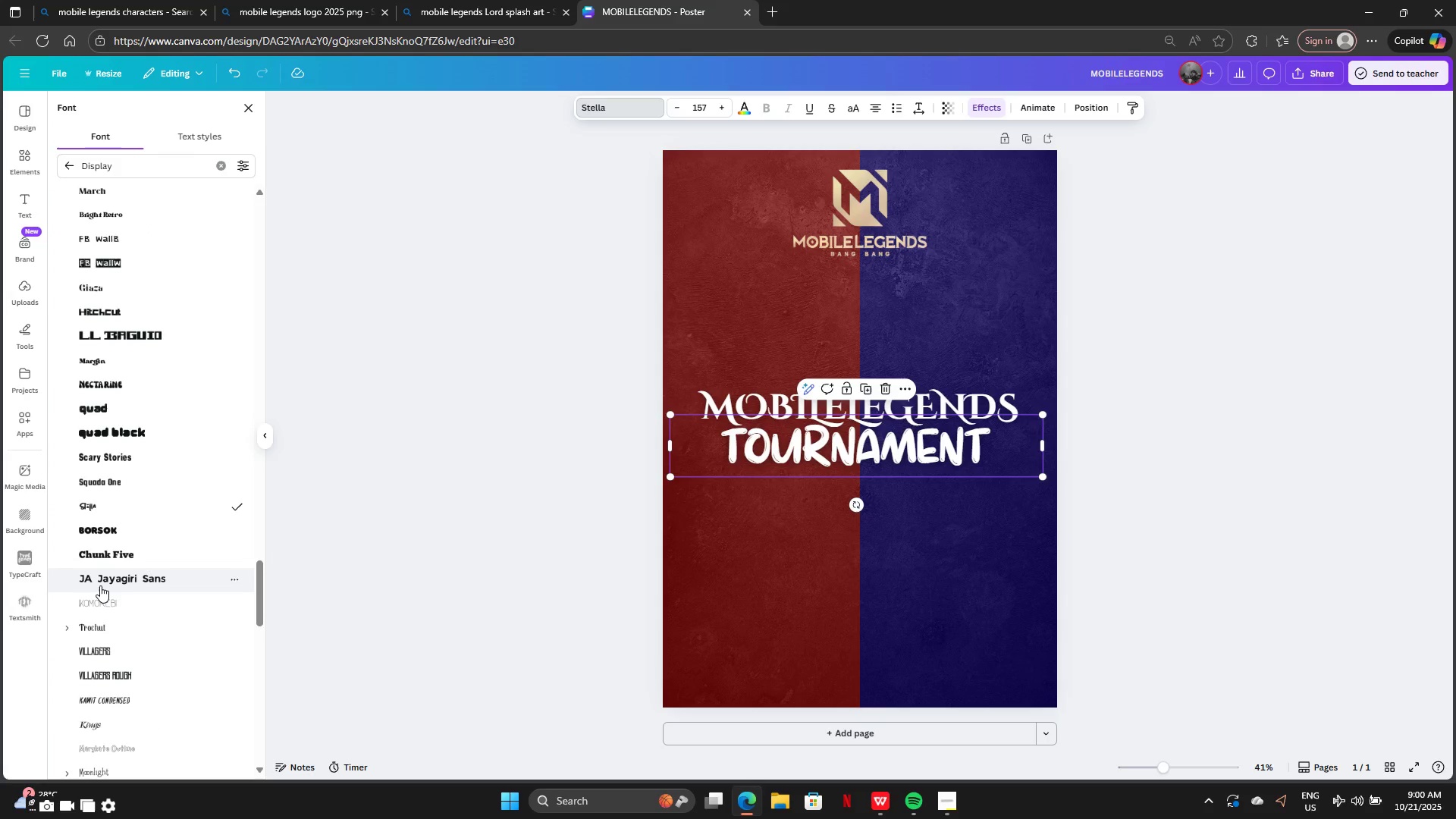 
left_click([100, 585])
 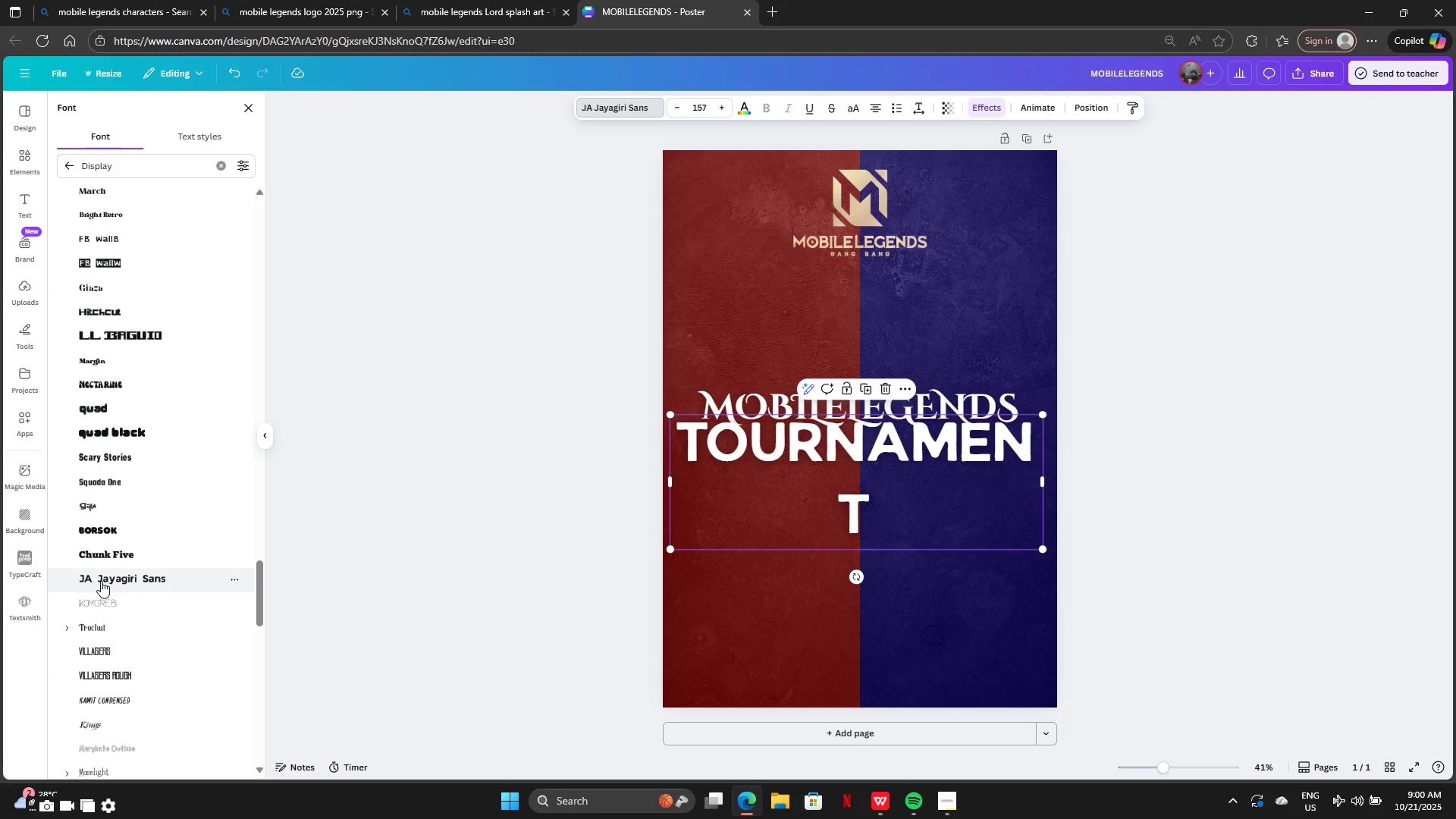 
scroll: coordinate [101, 581], scroll_direction: down, amount: 2.0
 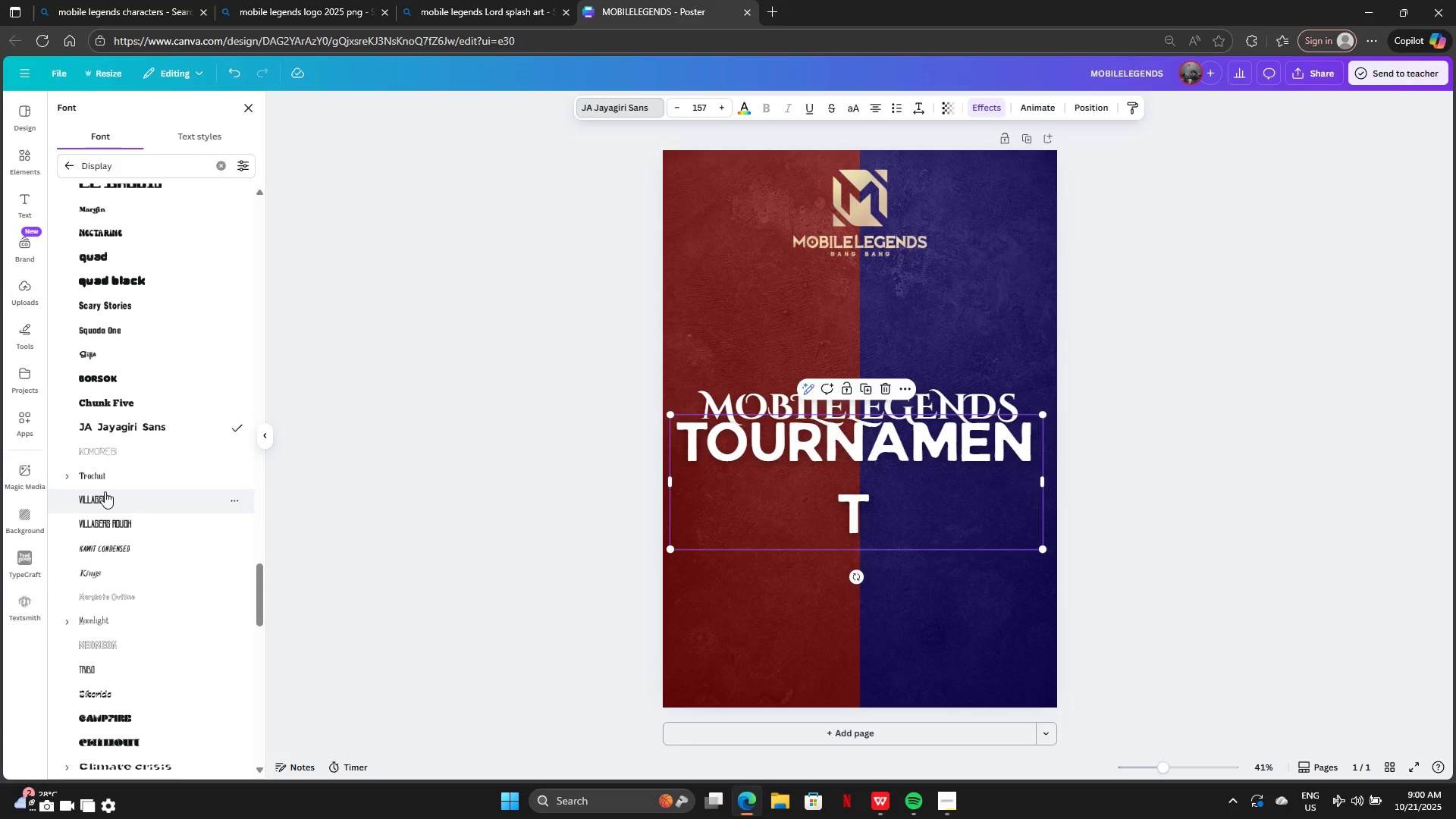 
left_click([105, 491])
 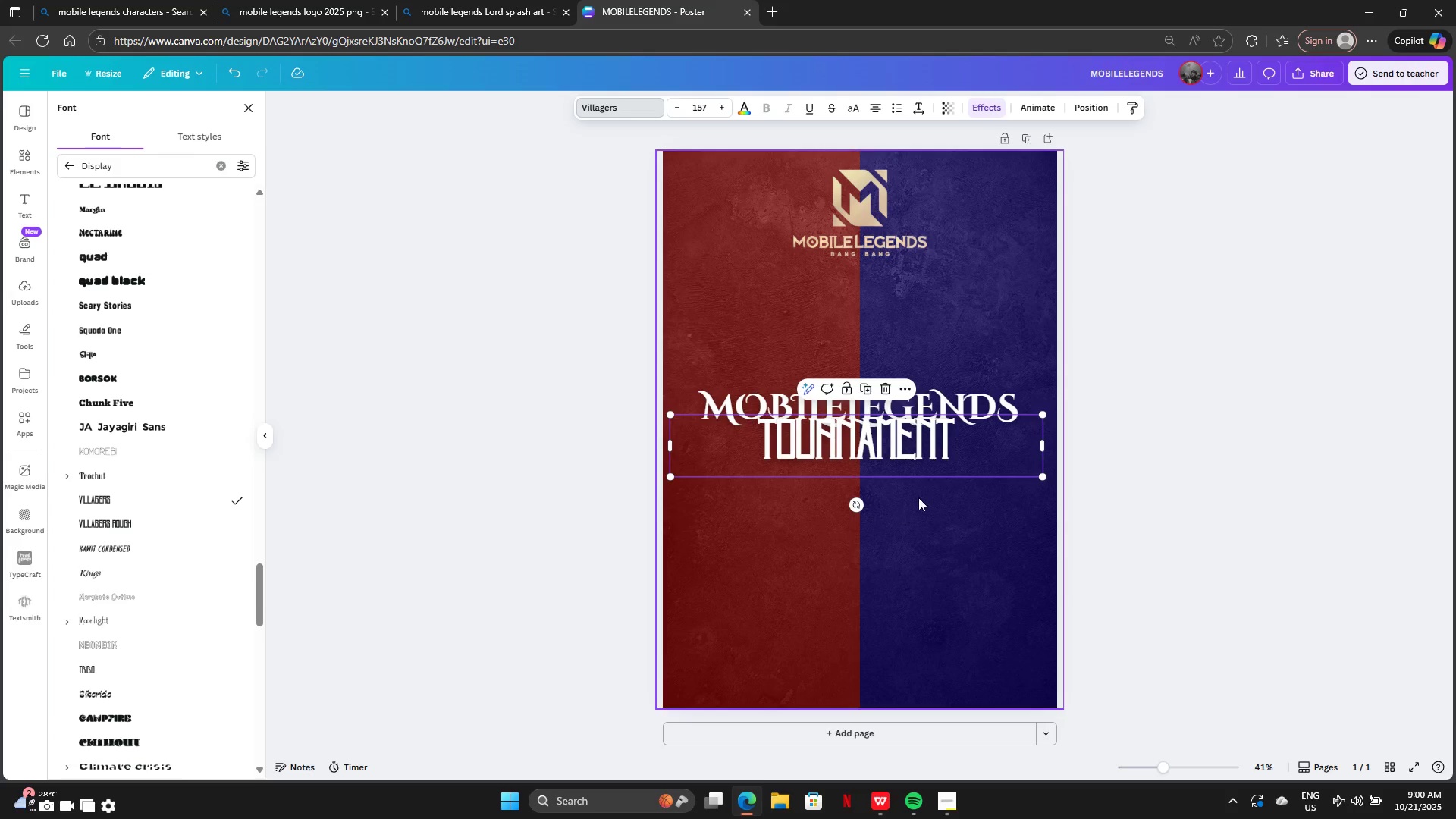 
left_click_drag(start_coordinate=[908, 460], to_coordinate=[907, 478])
 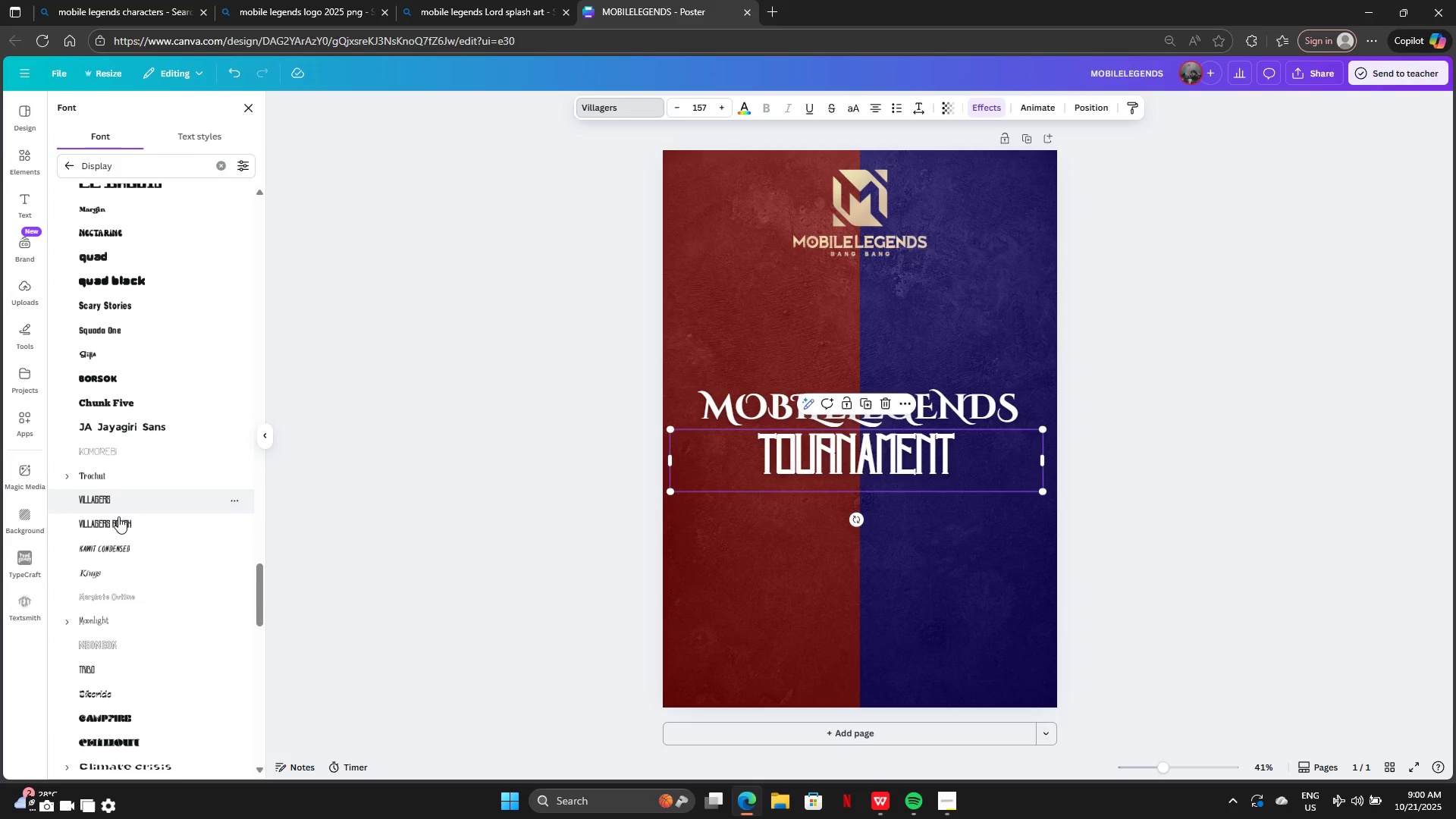 
left_click([119, 524])
 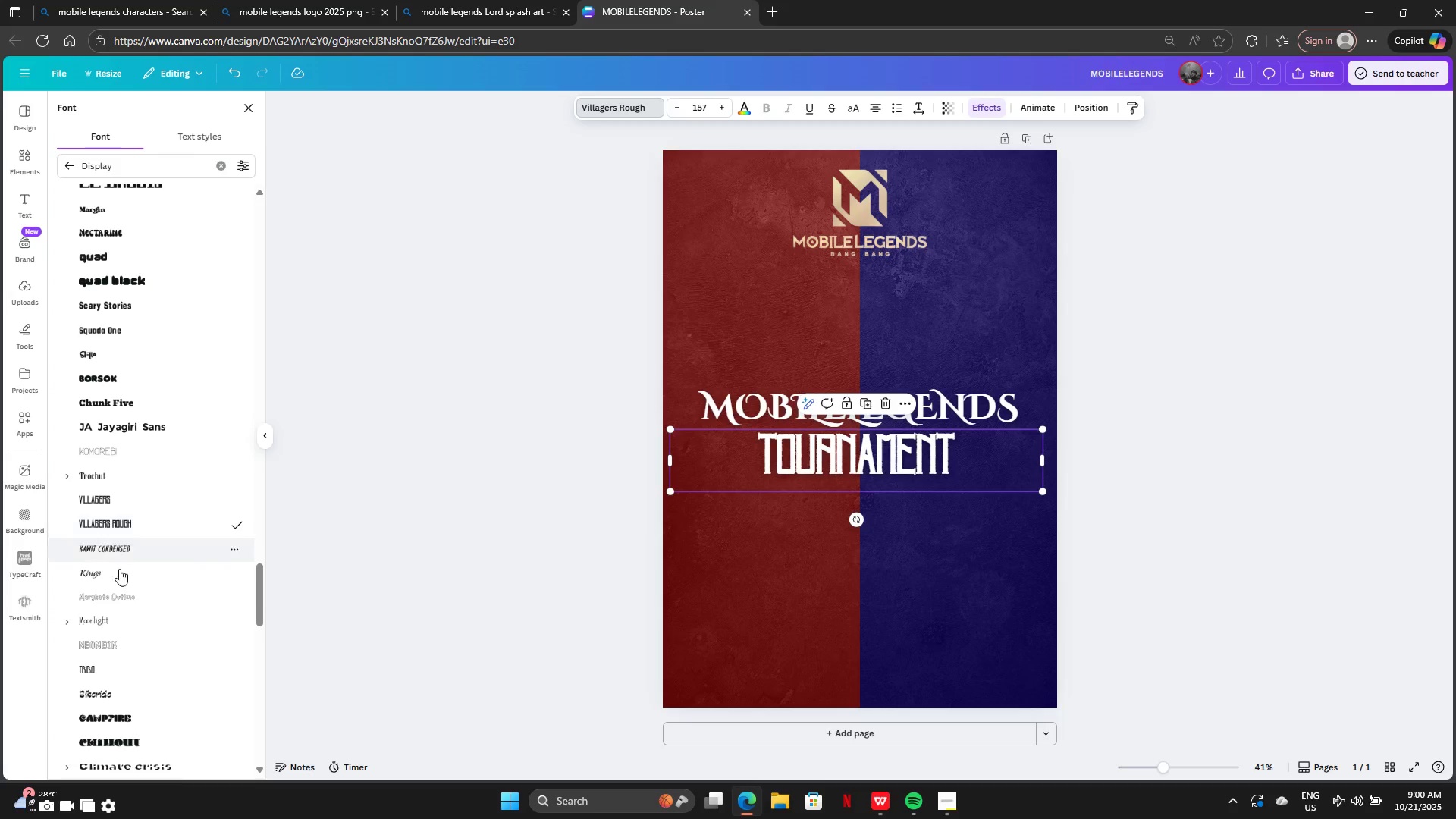 
scroll: coordinate [125, 658], scroll_direction: down, amount: 3.0
 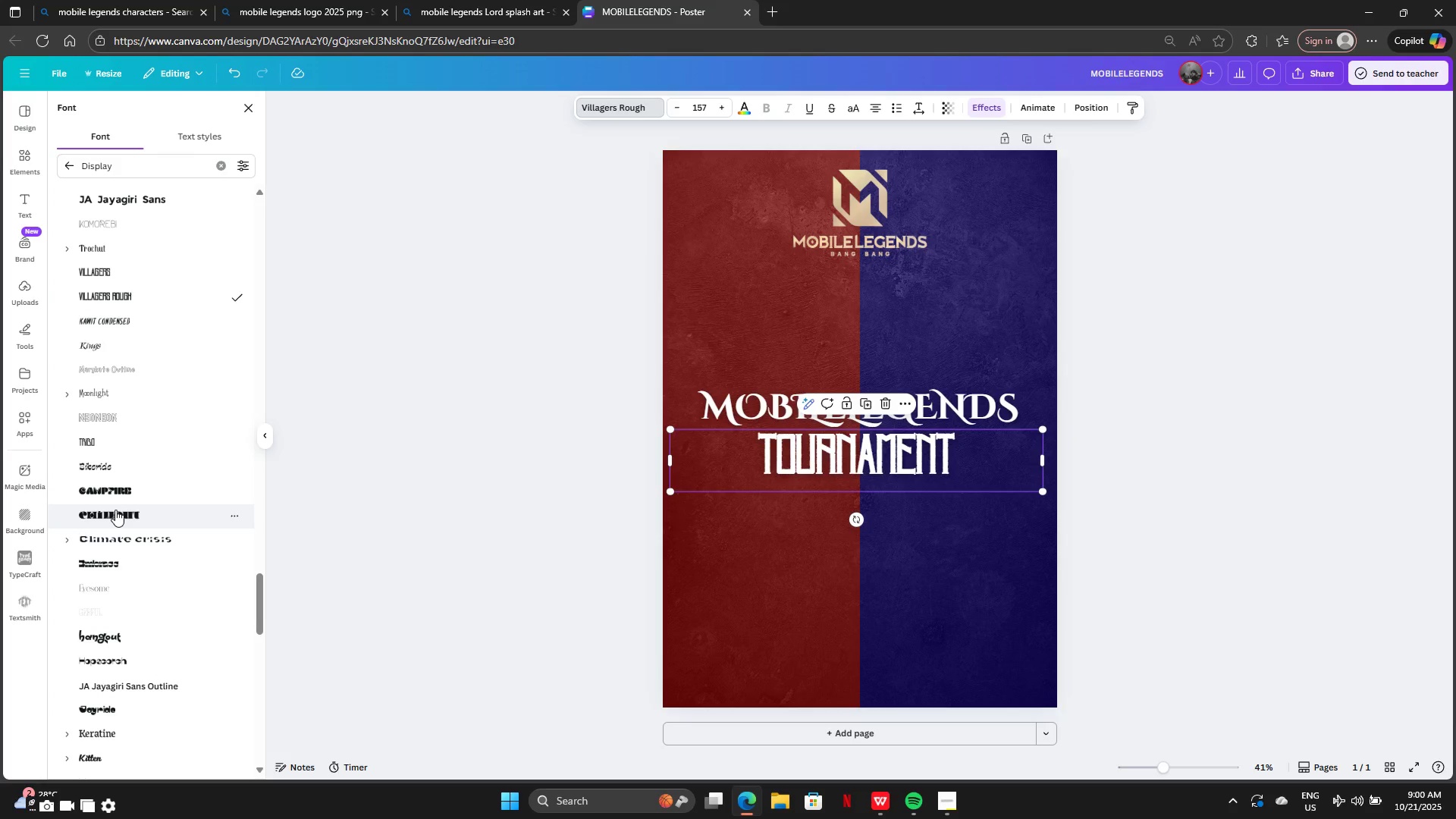 
left_click([115, 510])
 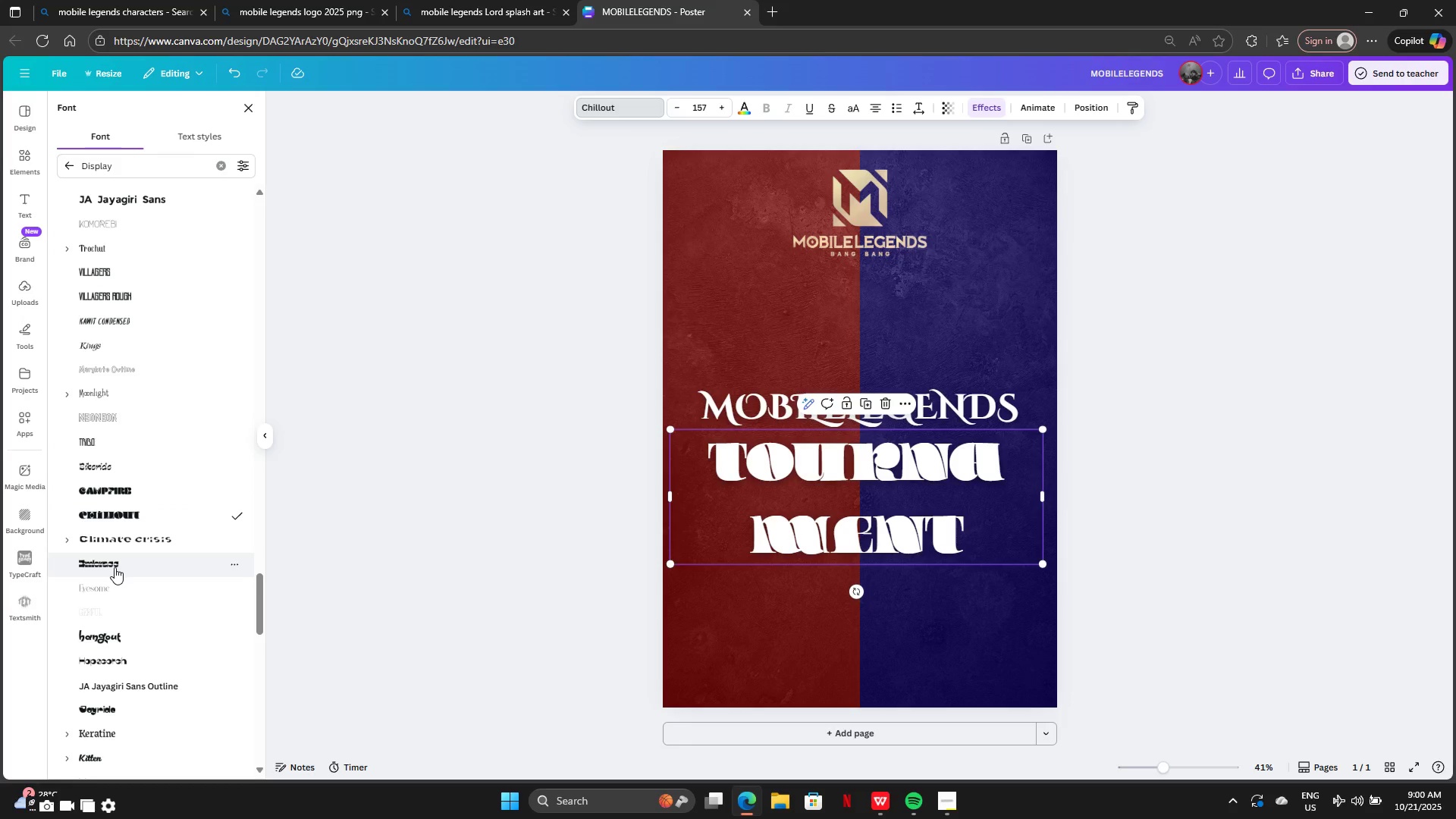 
left_click([117, 541])
 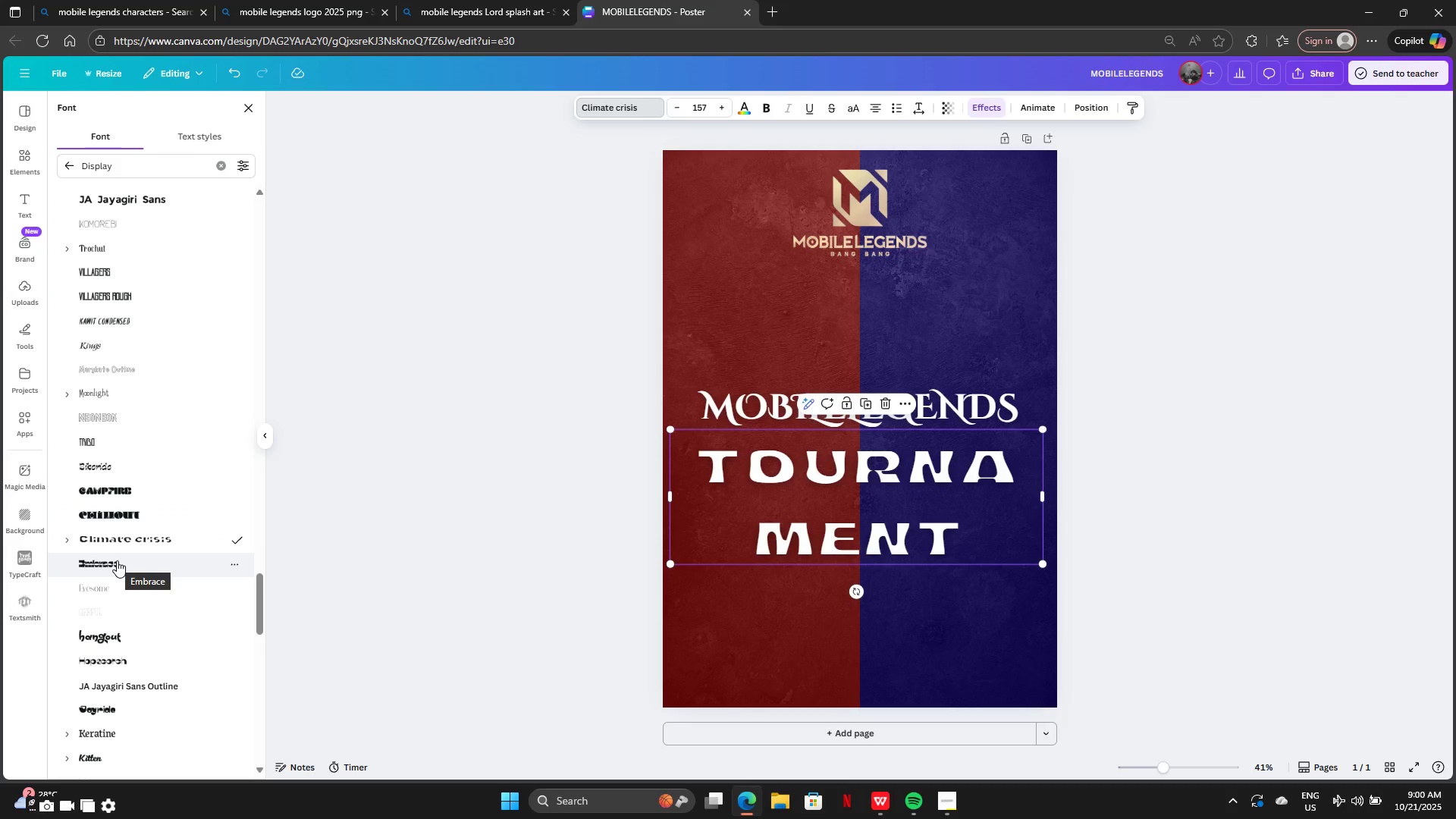 
left_click([117, 560])
 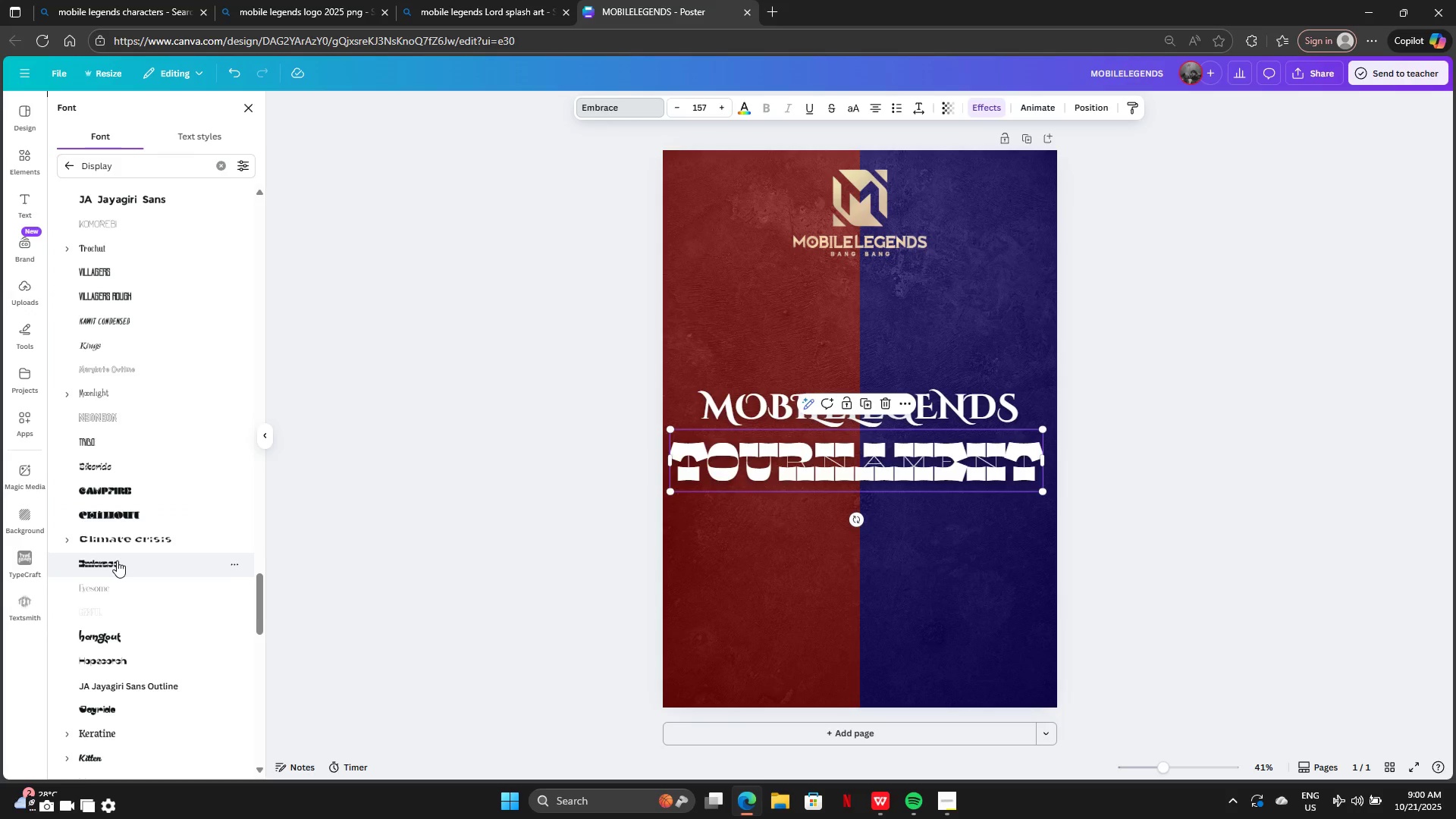 
scroll: coordinate [117, 560], scroll_direction: down, amount: 2.0
 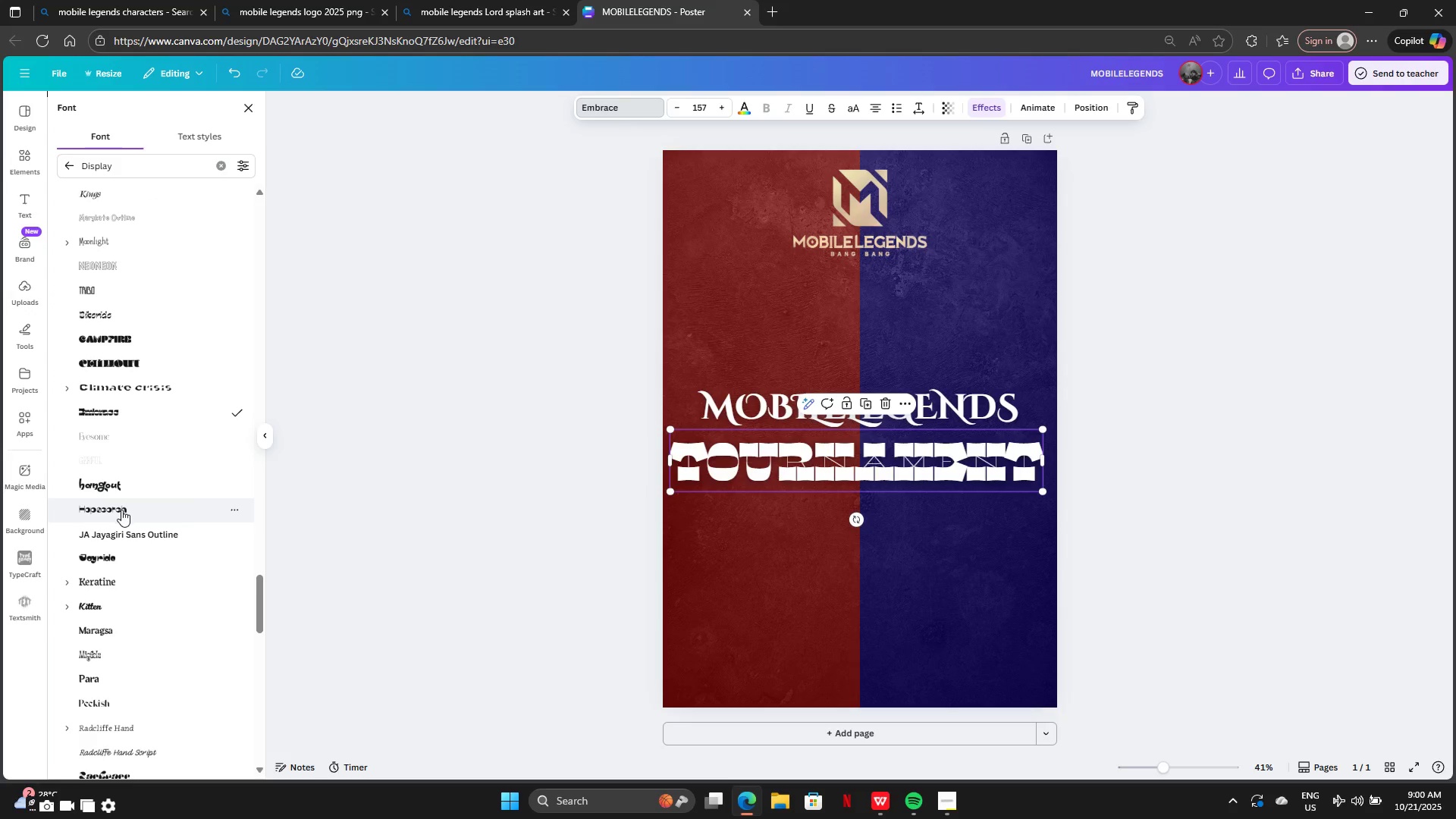 
left_click([121, 510])
 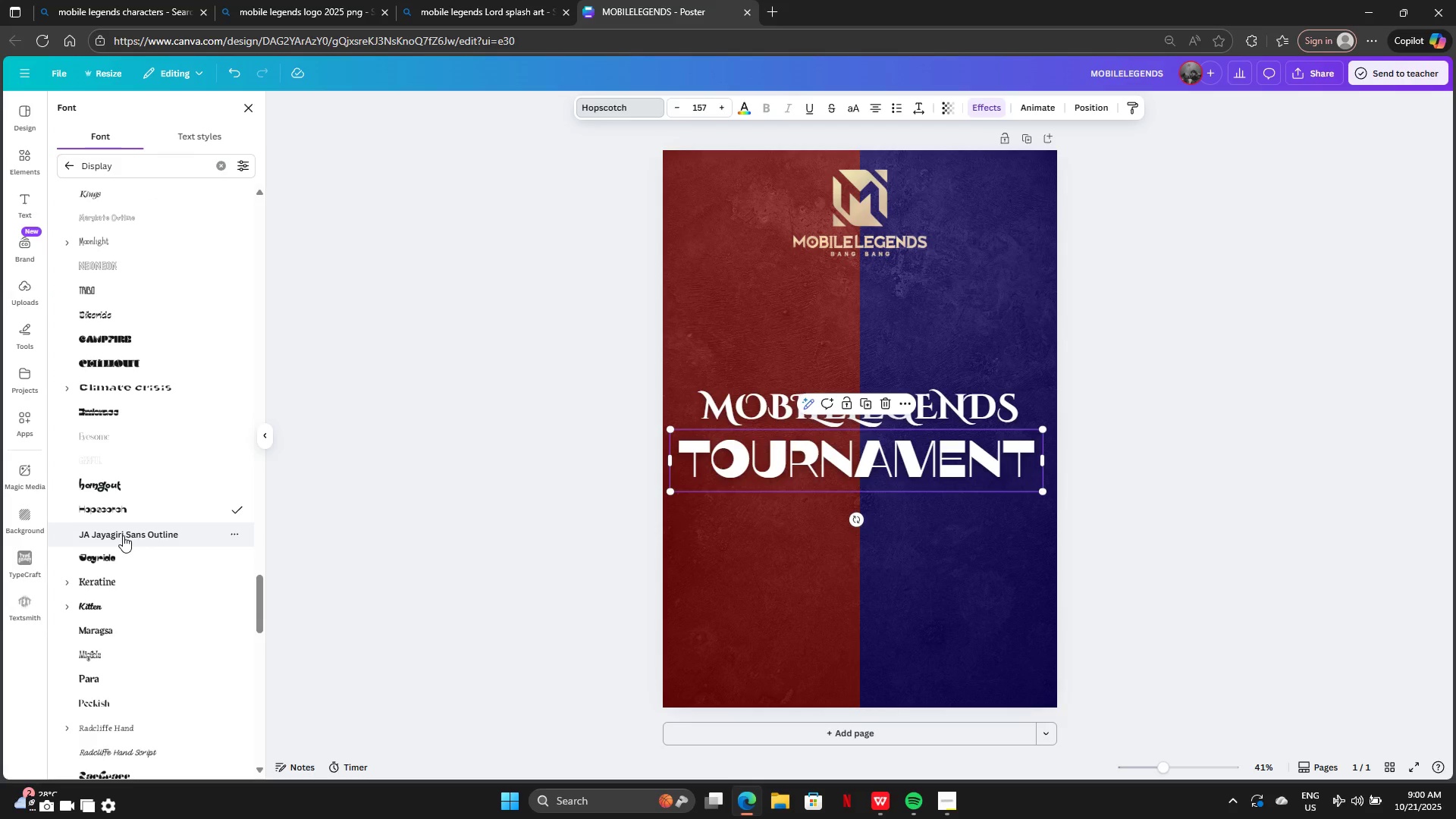 
left_click([123, 535])
 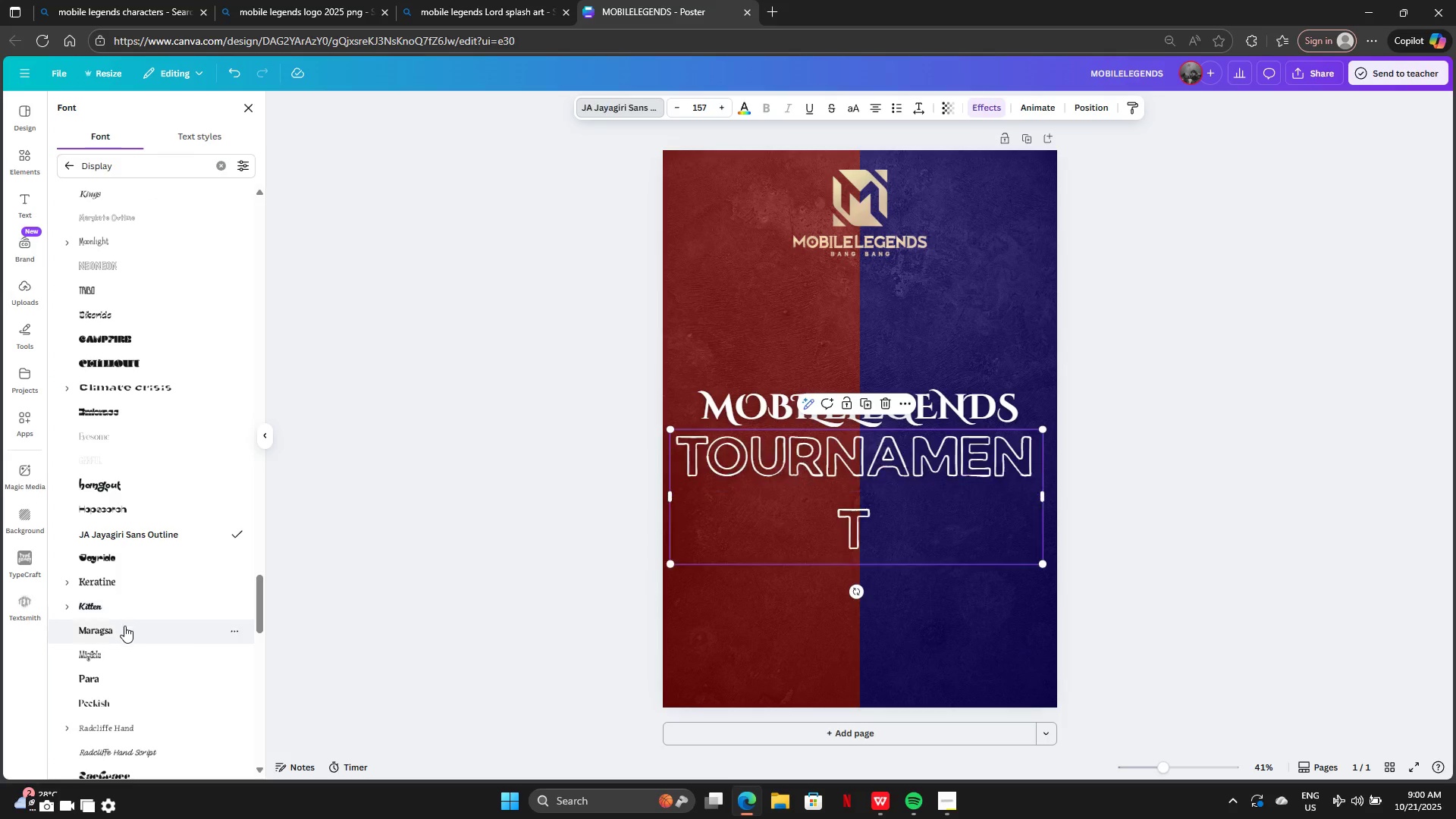 
scroll: coordinate [124, 632], scroll_direction: down, amount: 4.0
 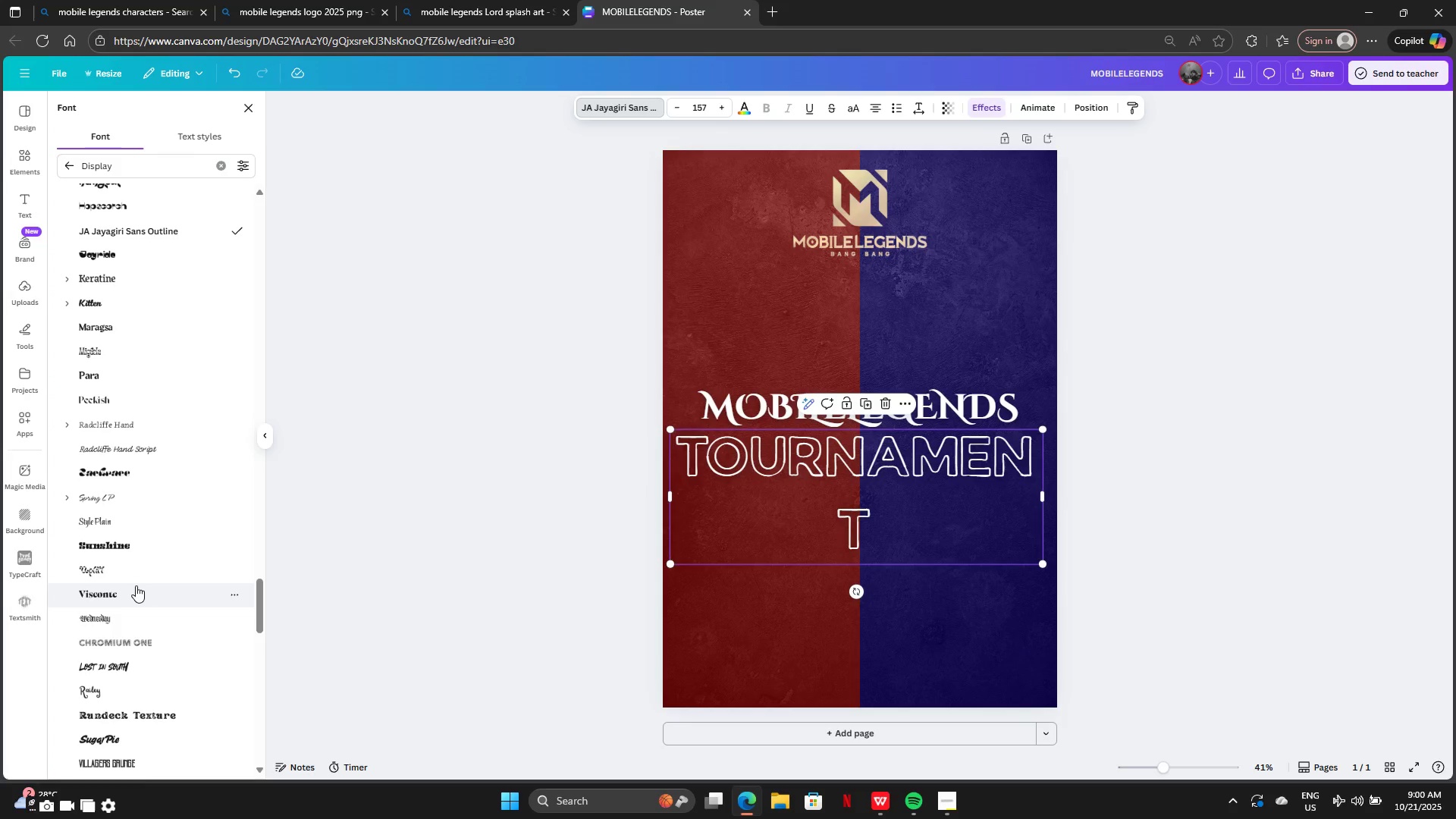 
left_click([136, 585])
 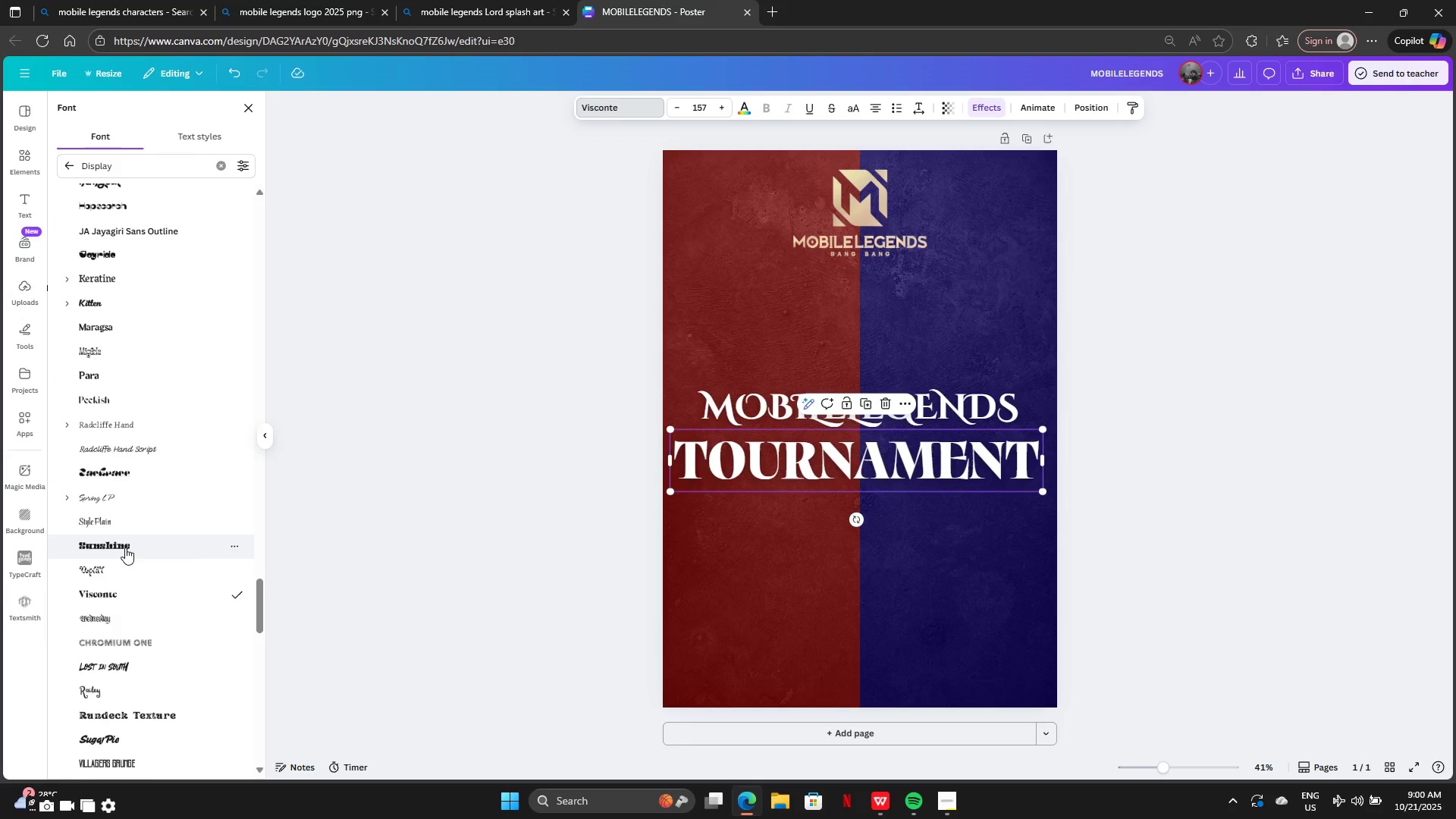 
scroll: coordinate [124, 637], scroll_direction: down, amount: 2.0
 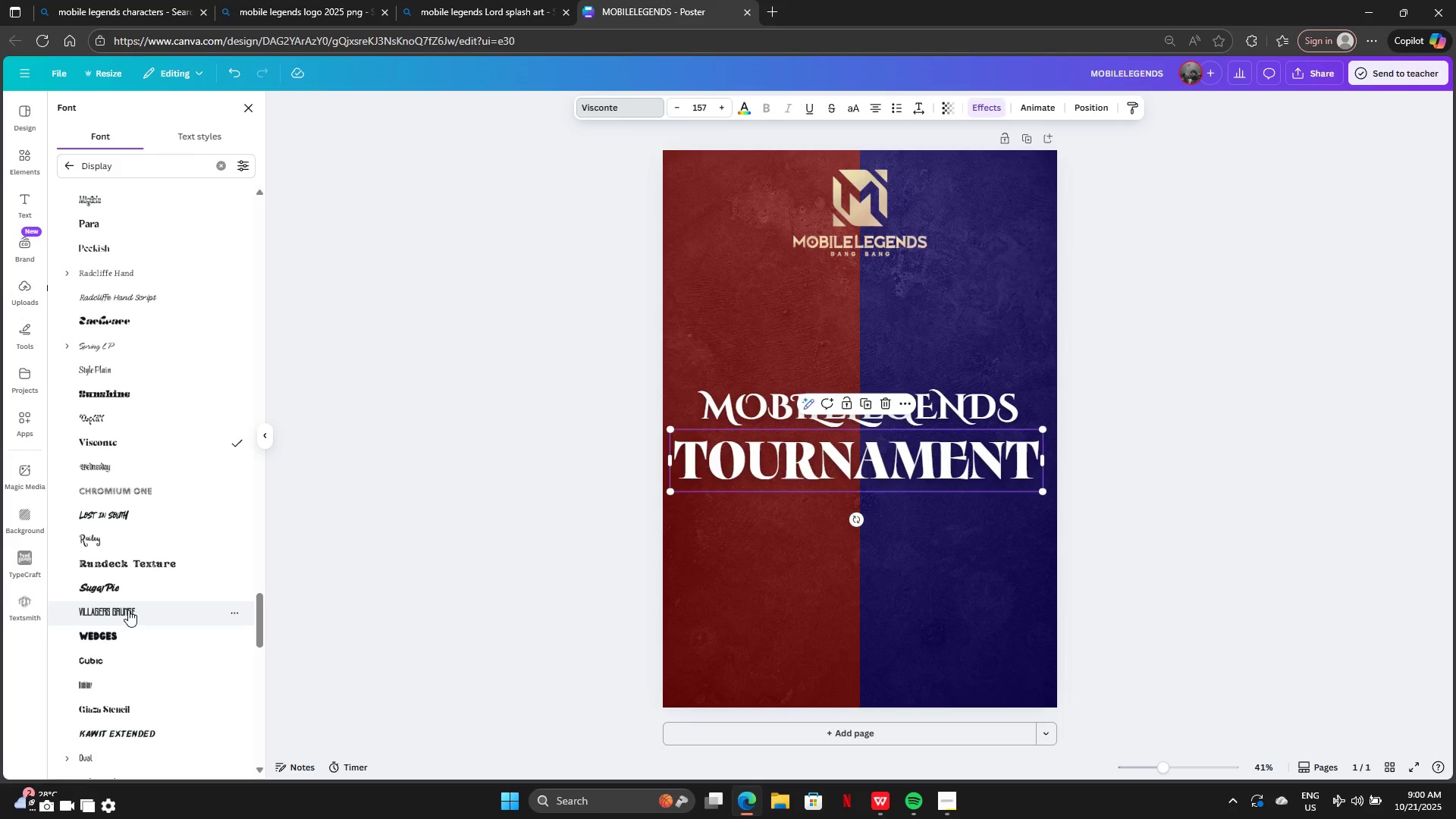 
left_click([128, 610])
 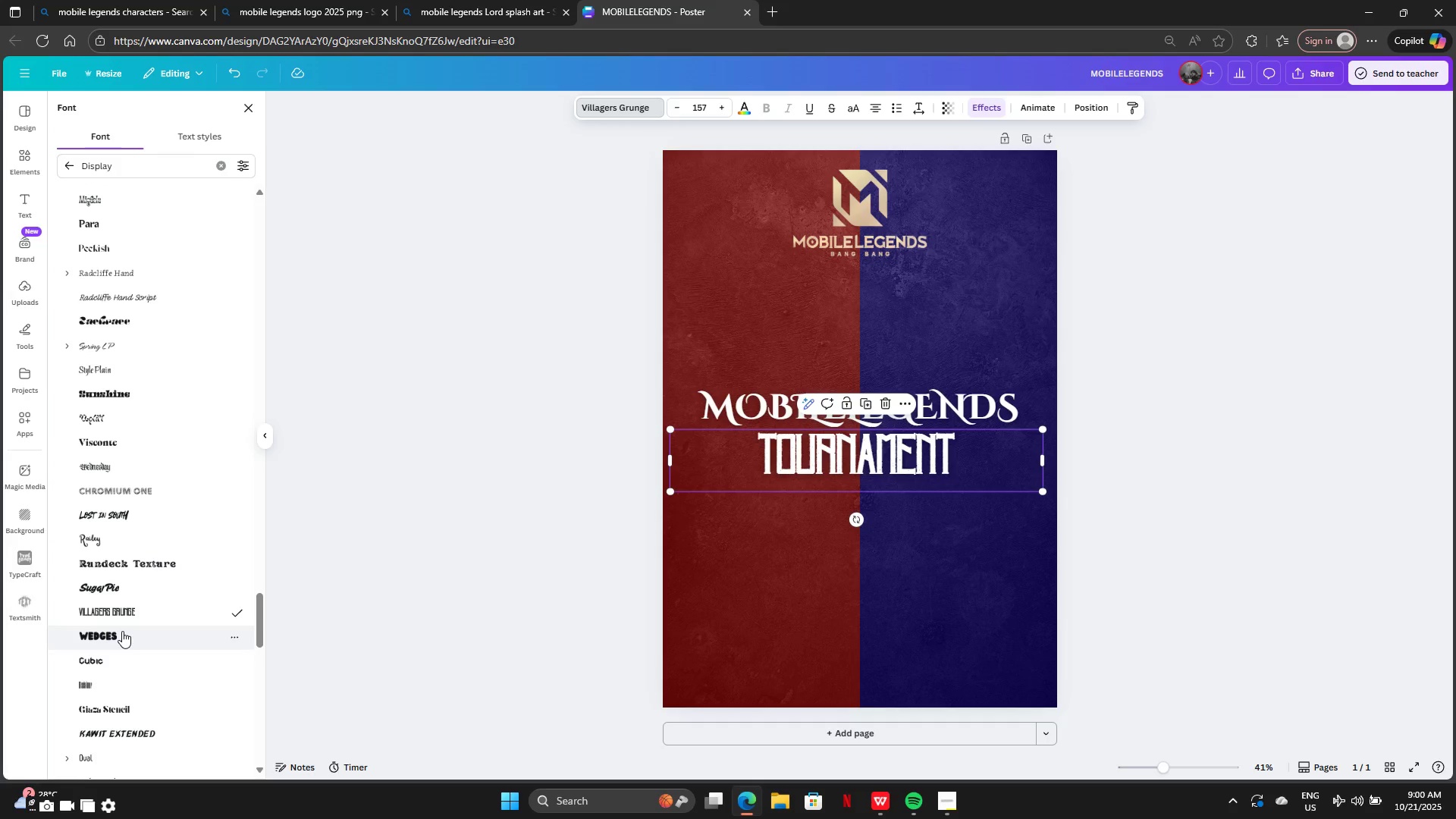 
left_click([122, 631])
 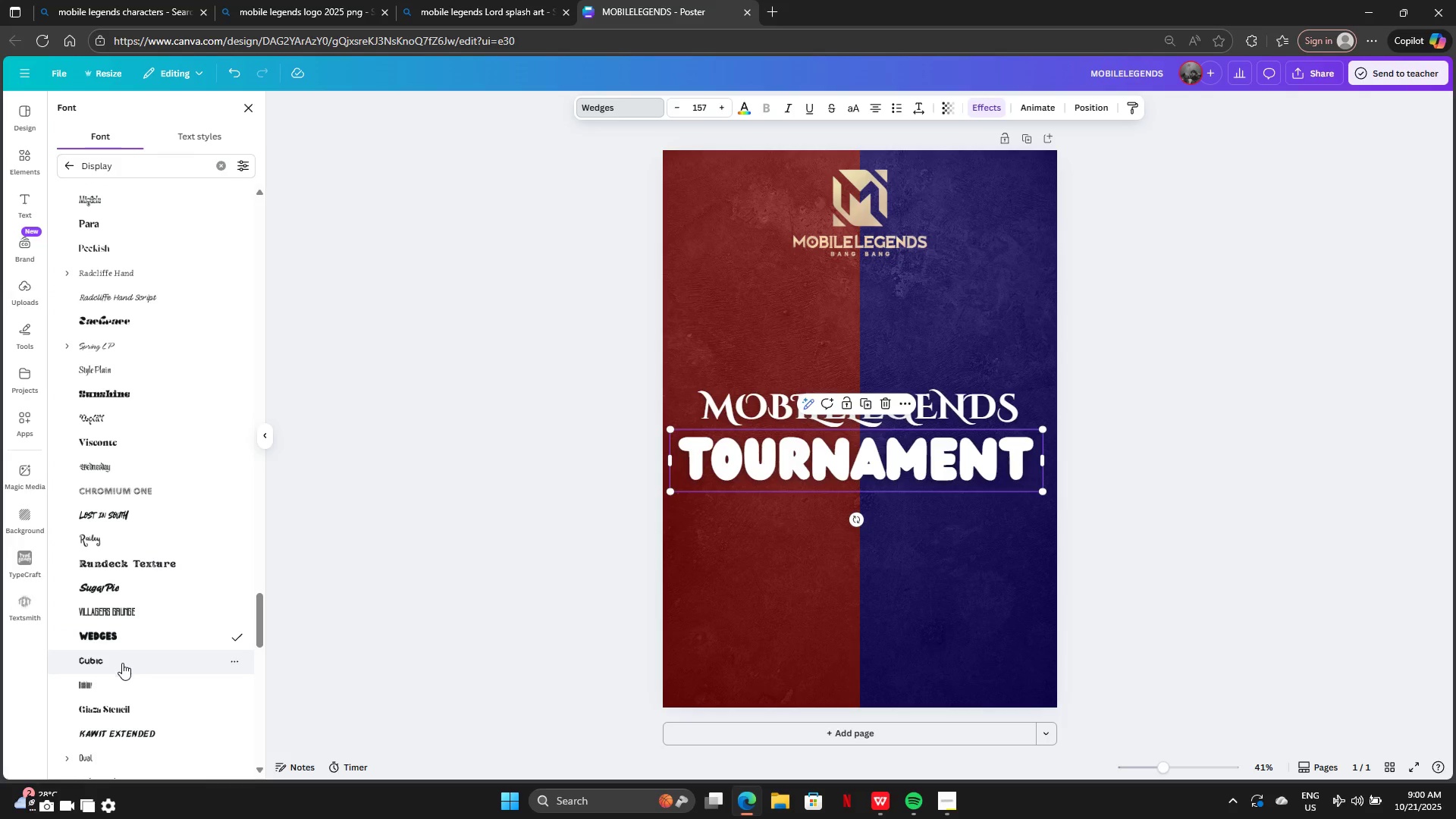 
scroll: coordinate [132, 653], scroll_direction: down, amount: 7.0
 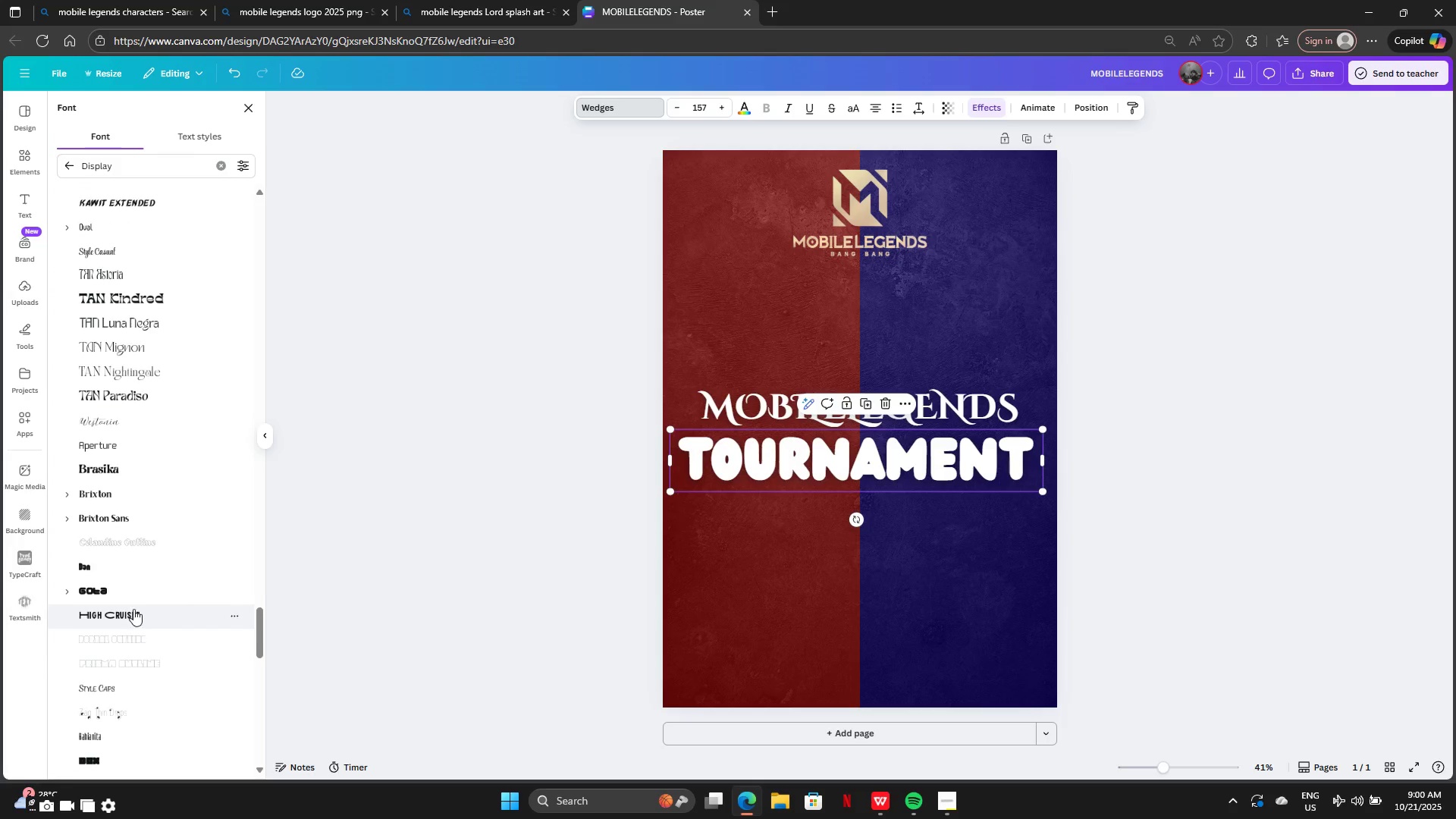 
mouse_move([128, 592])
 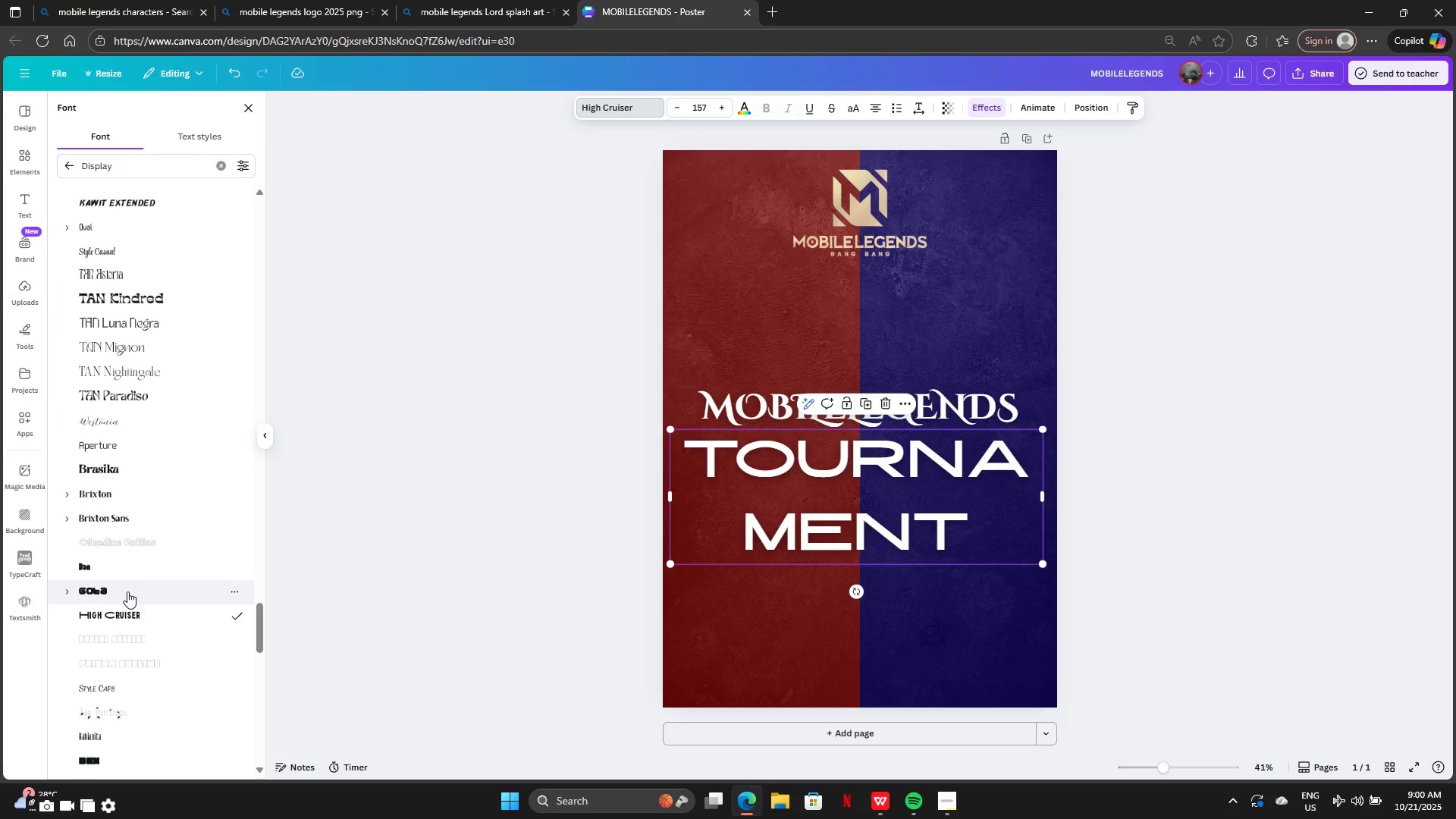 
left_click([127, 592])
 